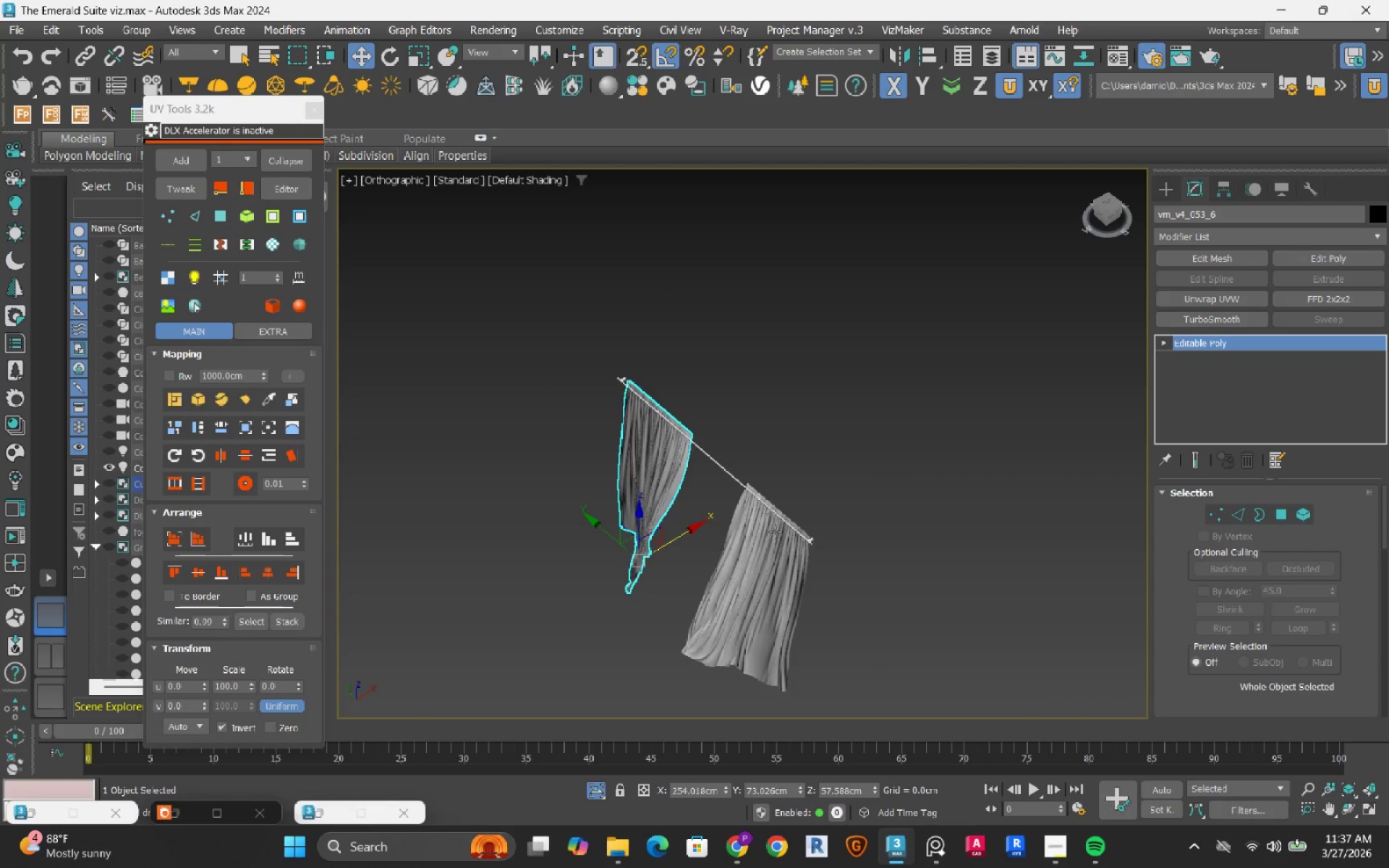 
left_click([773, 534])
 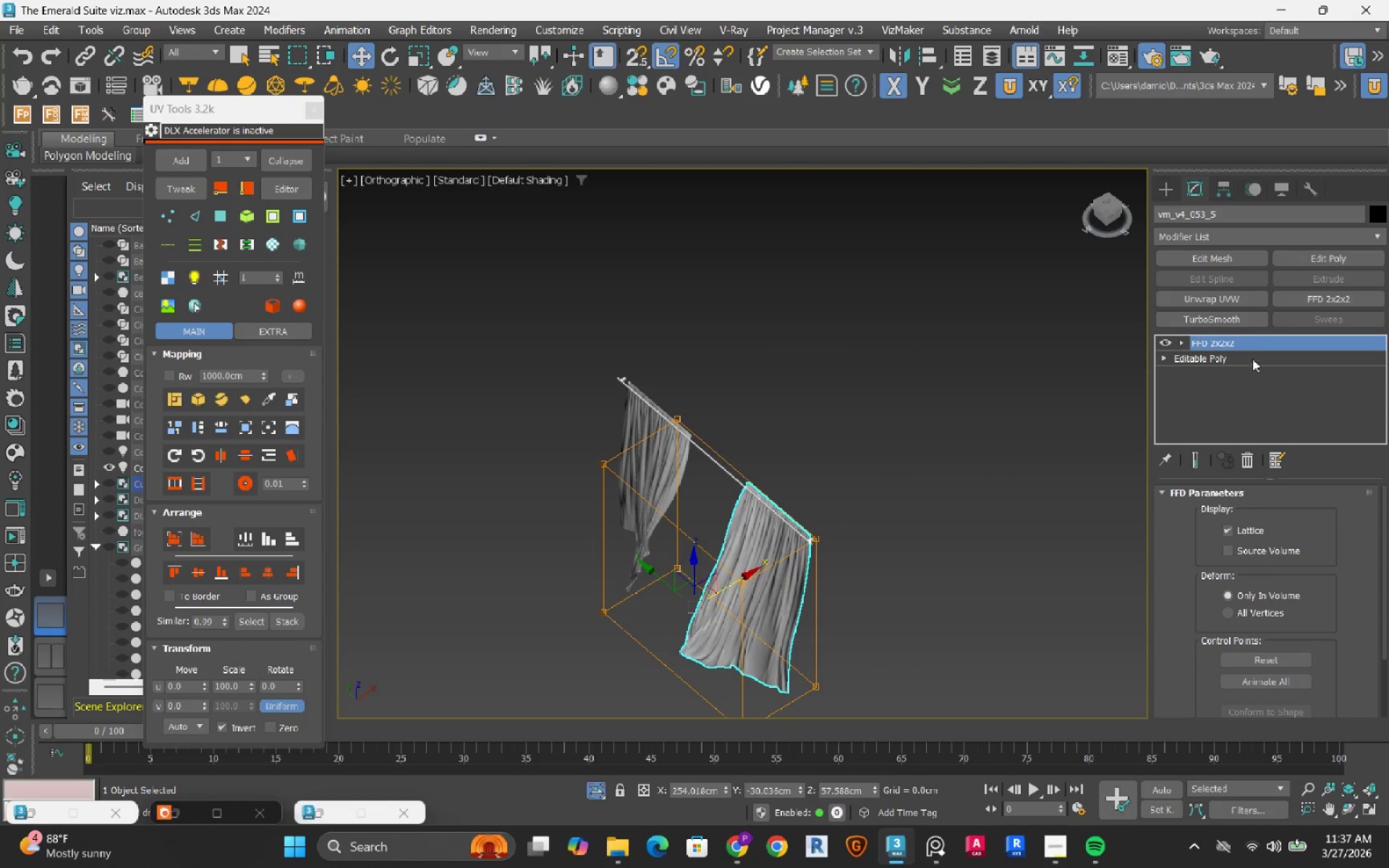 
right_click([1263, 341])
 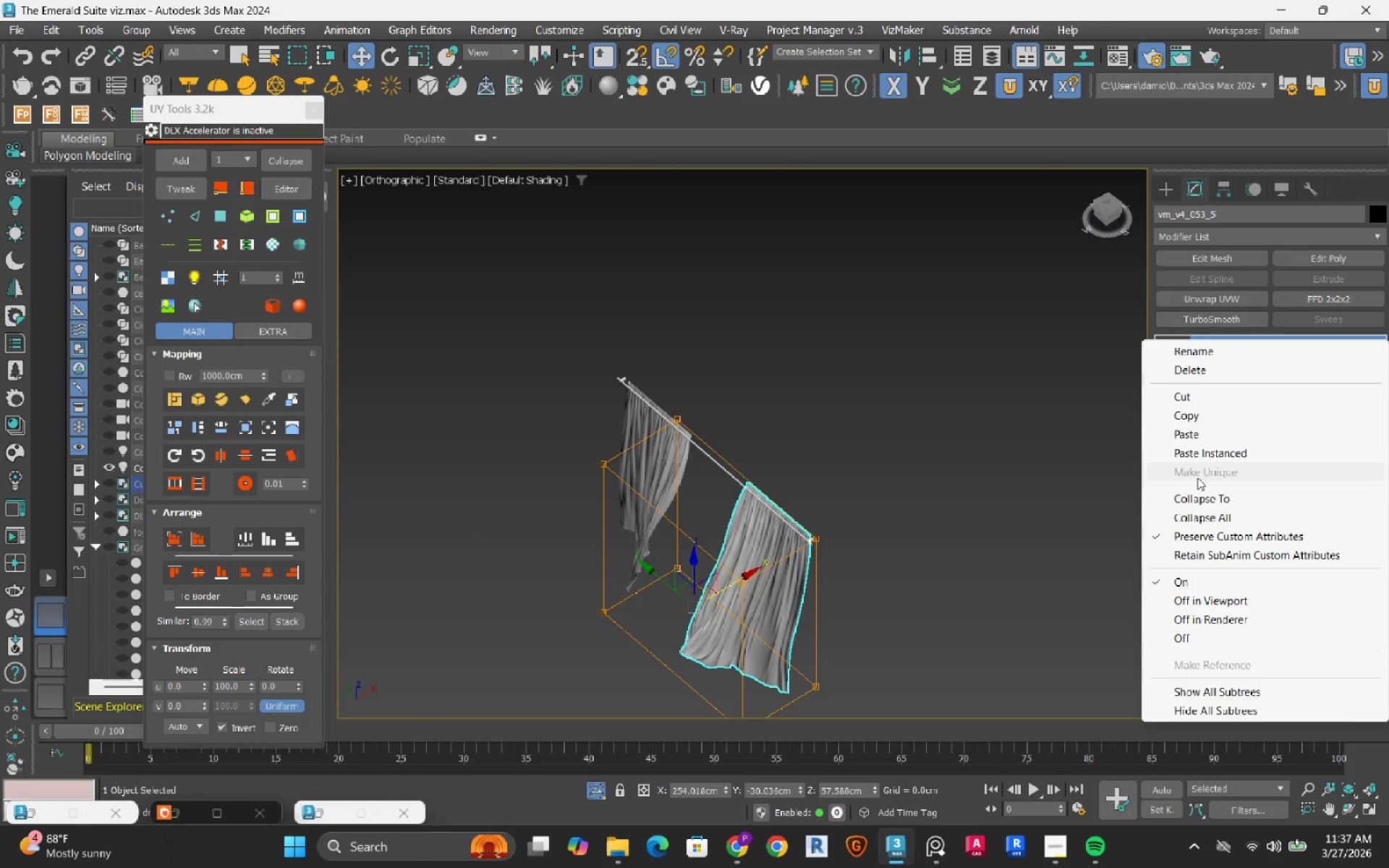 
left_click([1197, 495])
 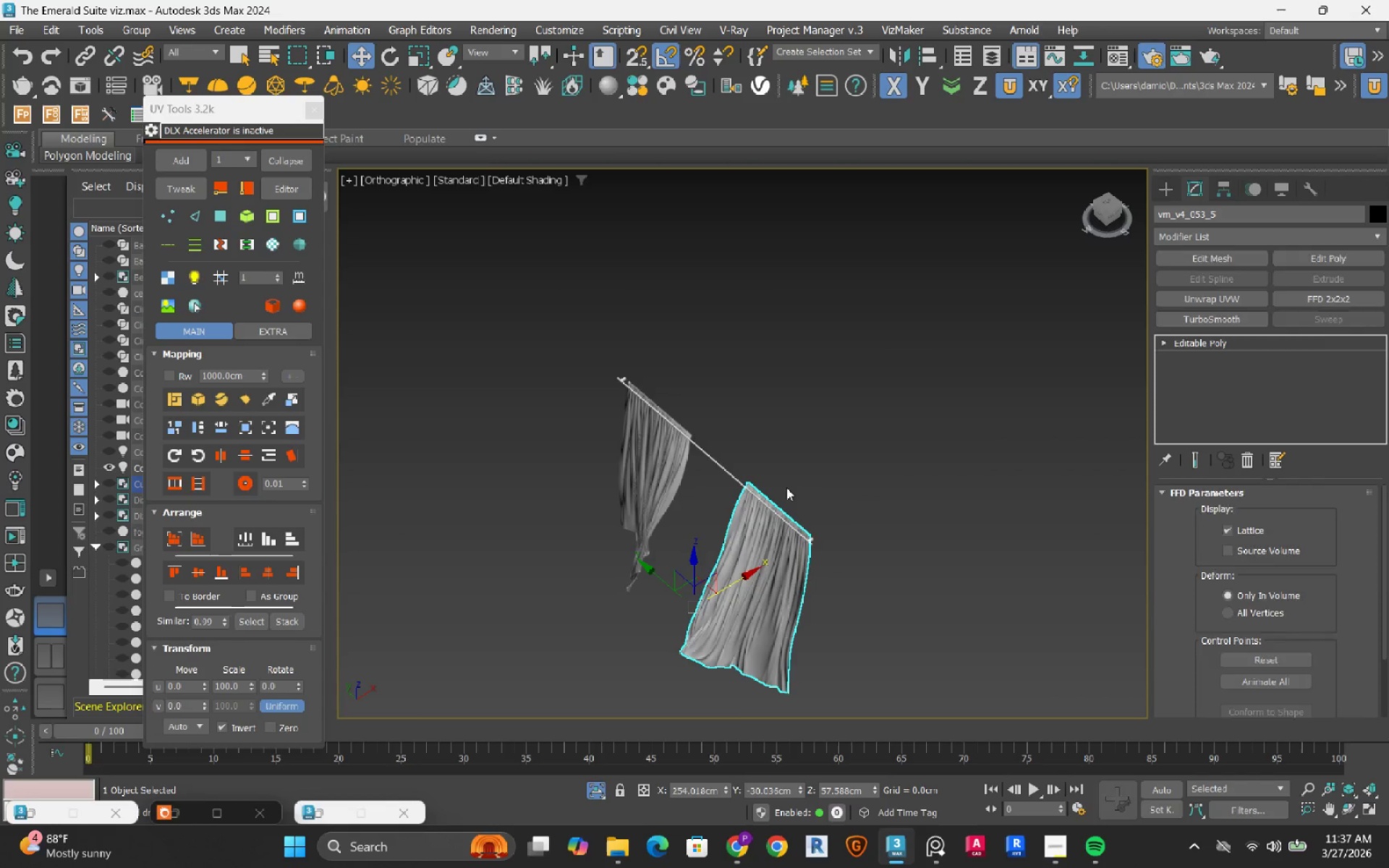 
scroll: coordinate [718, 401], scroll_direction: up, amount: 9.0
 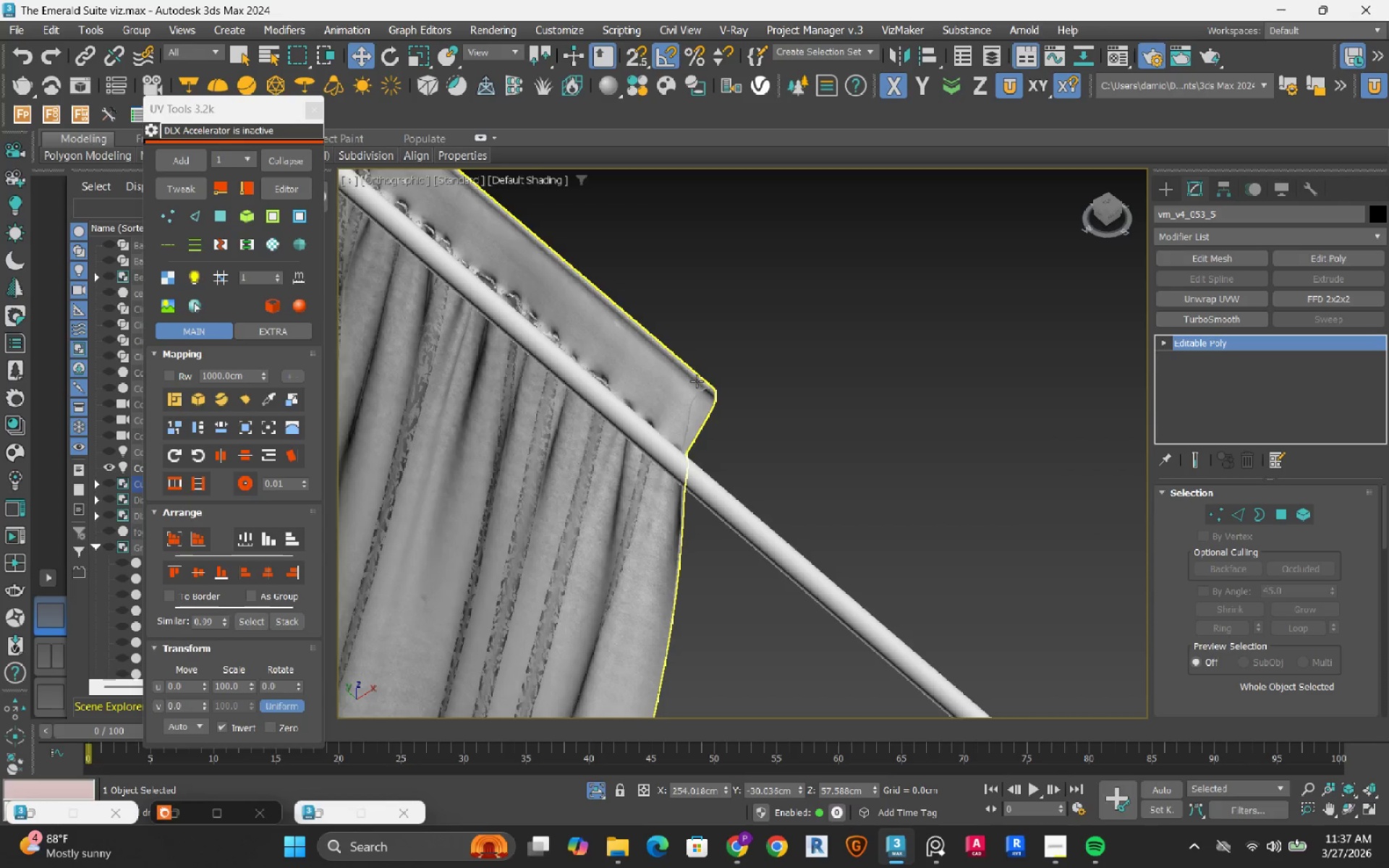 
left_click([697, 381])
 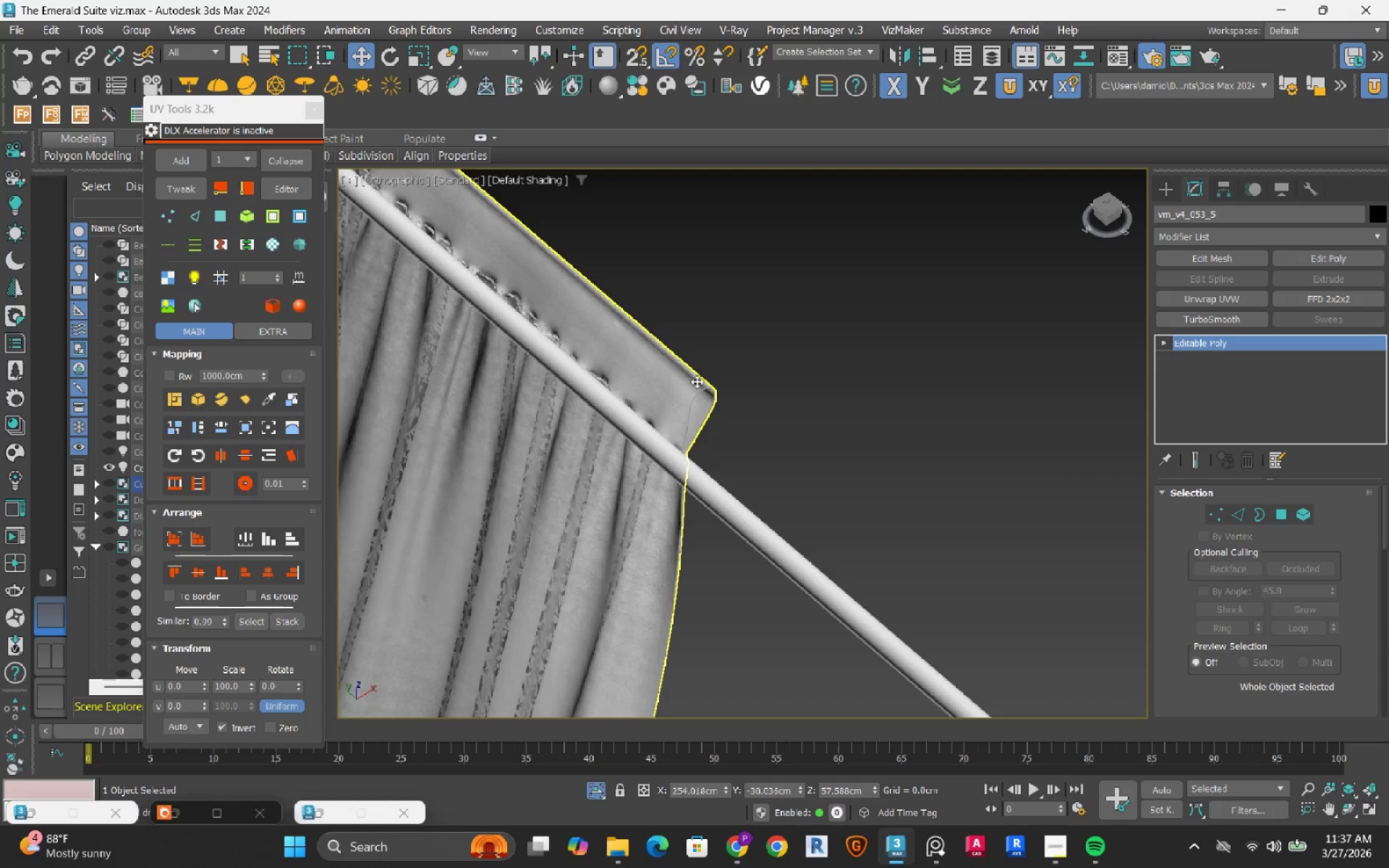 
hold_key(key=ControlLeft, duration=0.56)
 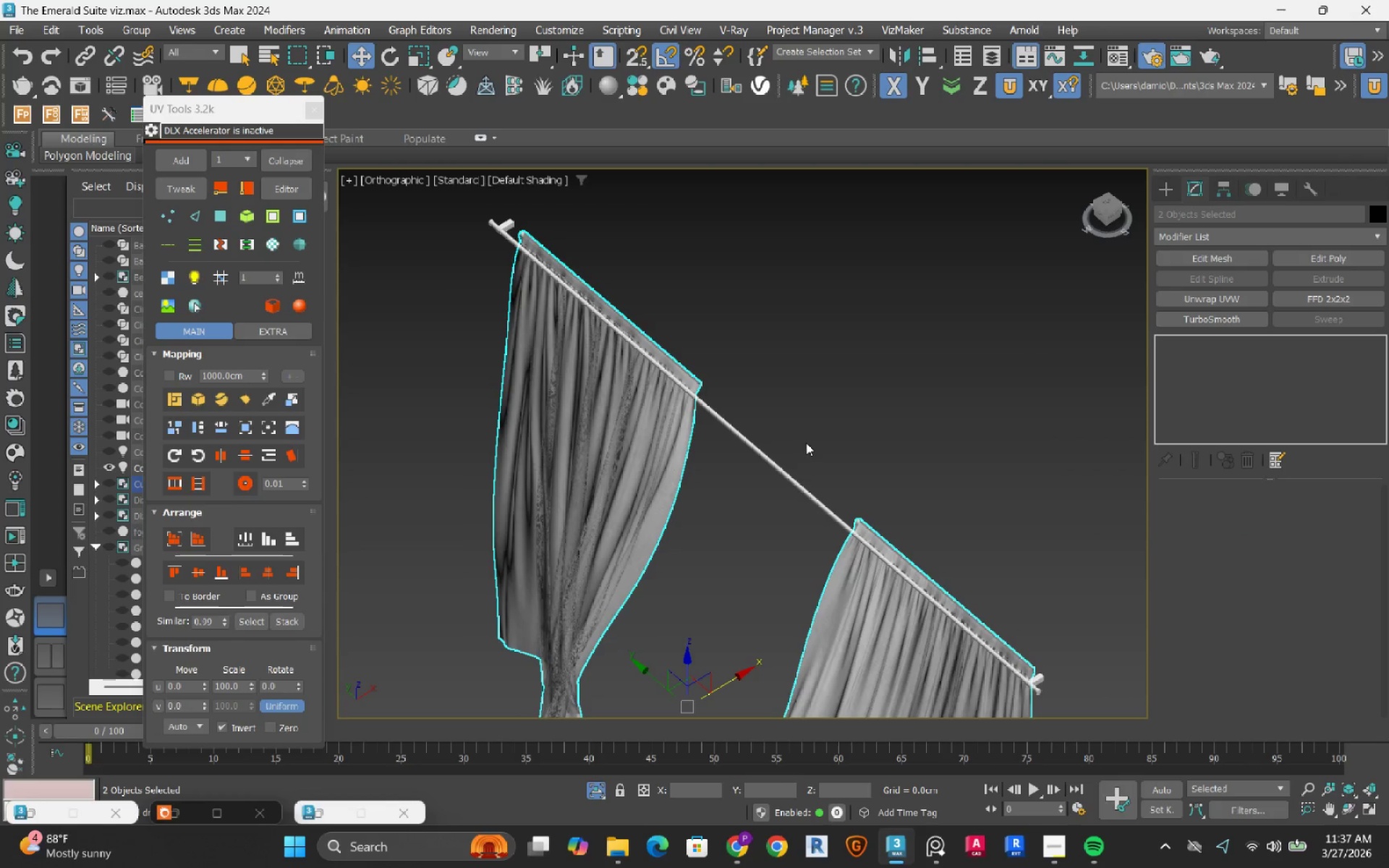 
scroll: coordinate [697, 381], scroll_direction: down, amount: 5.0
 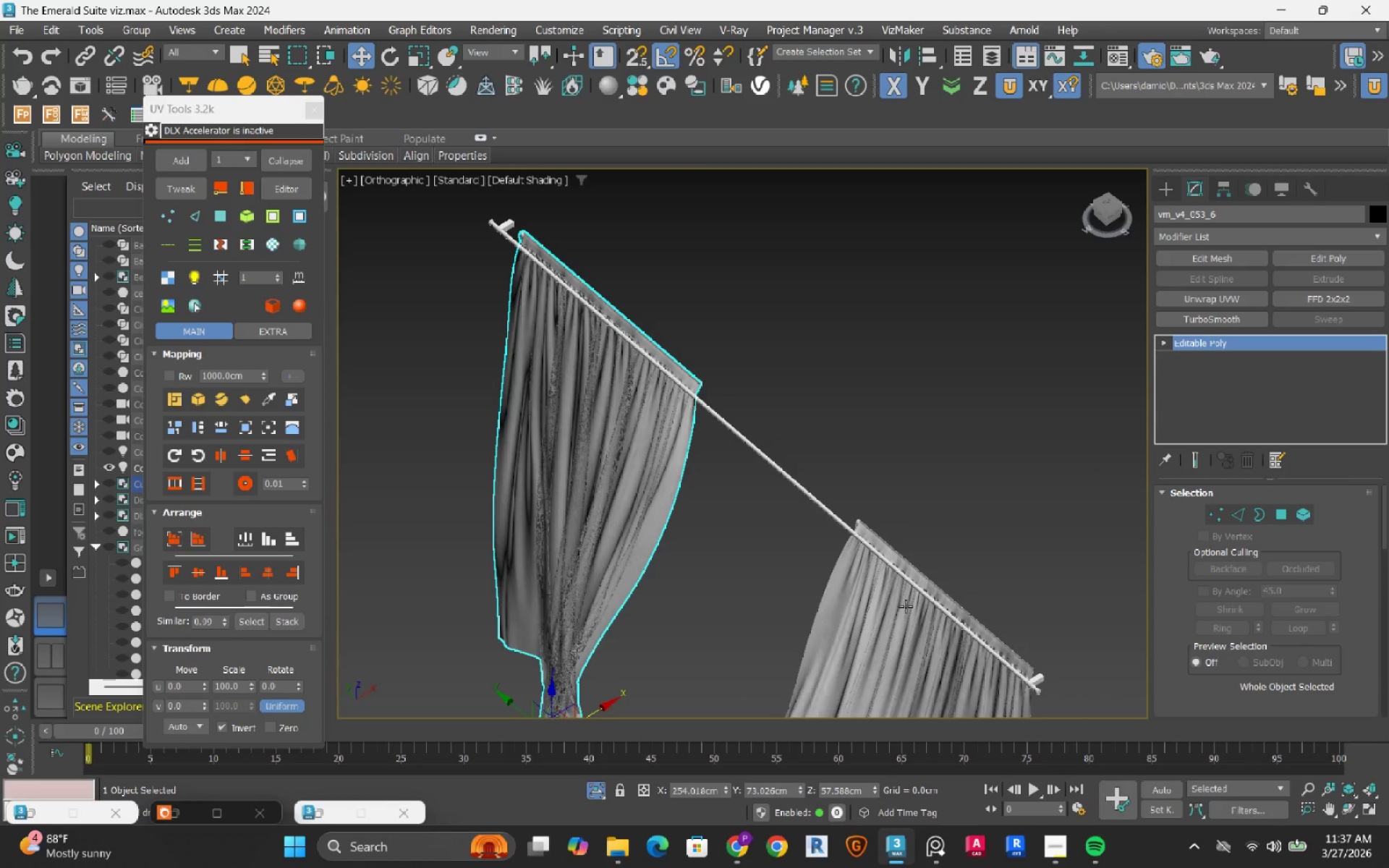 
left_click([906, 608])
 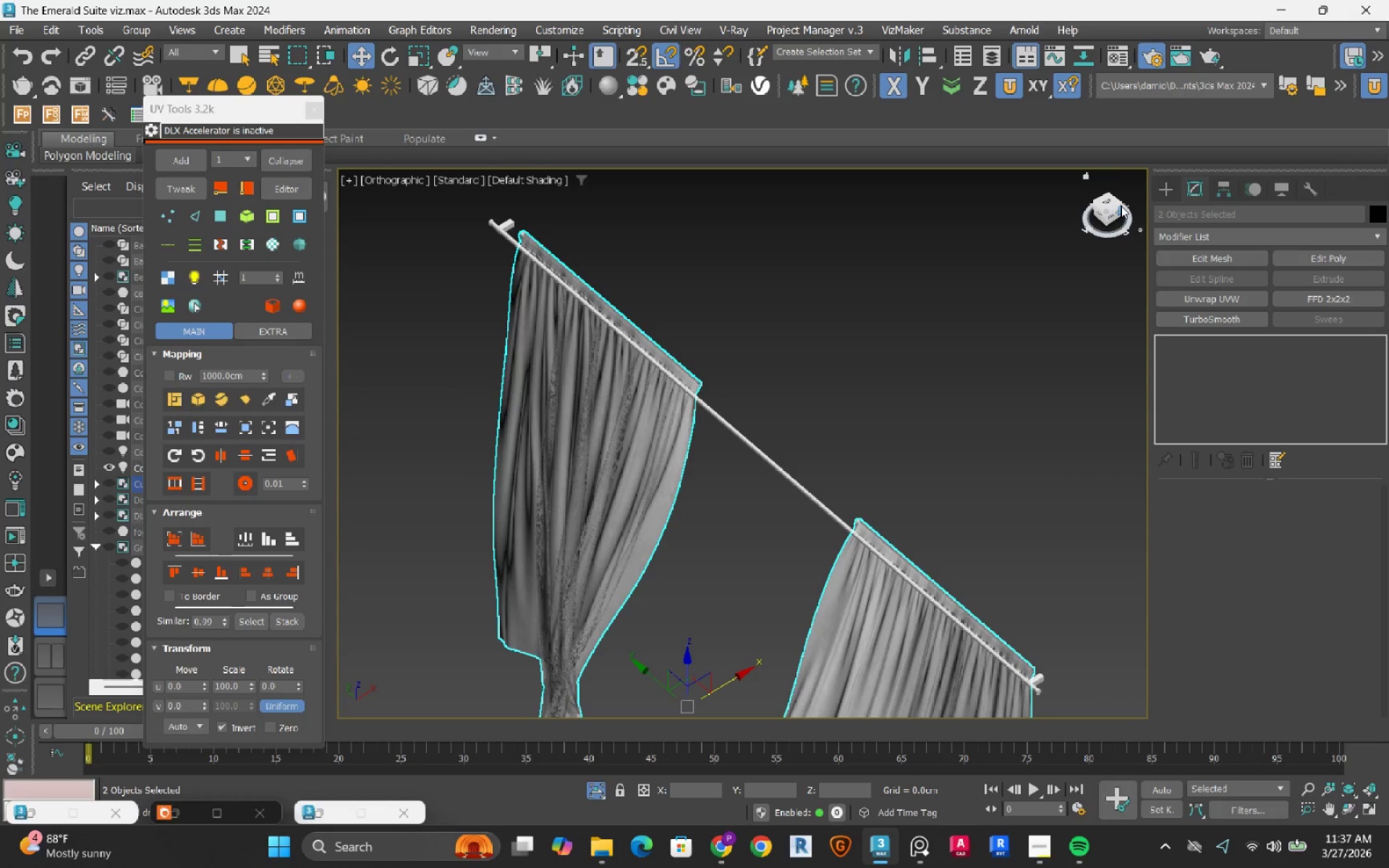 
left_click([1118, 213])
 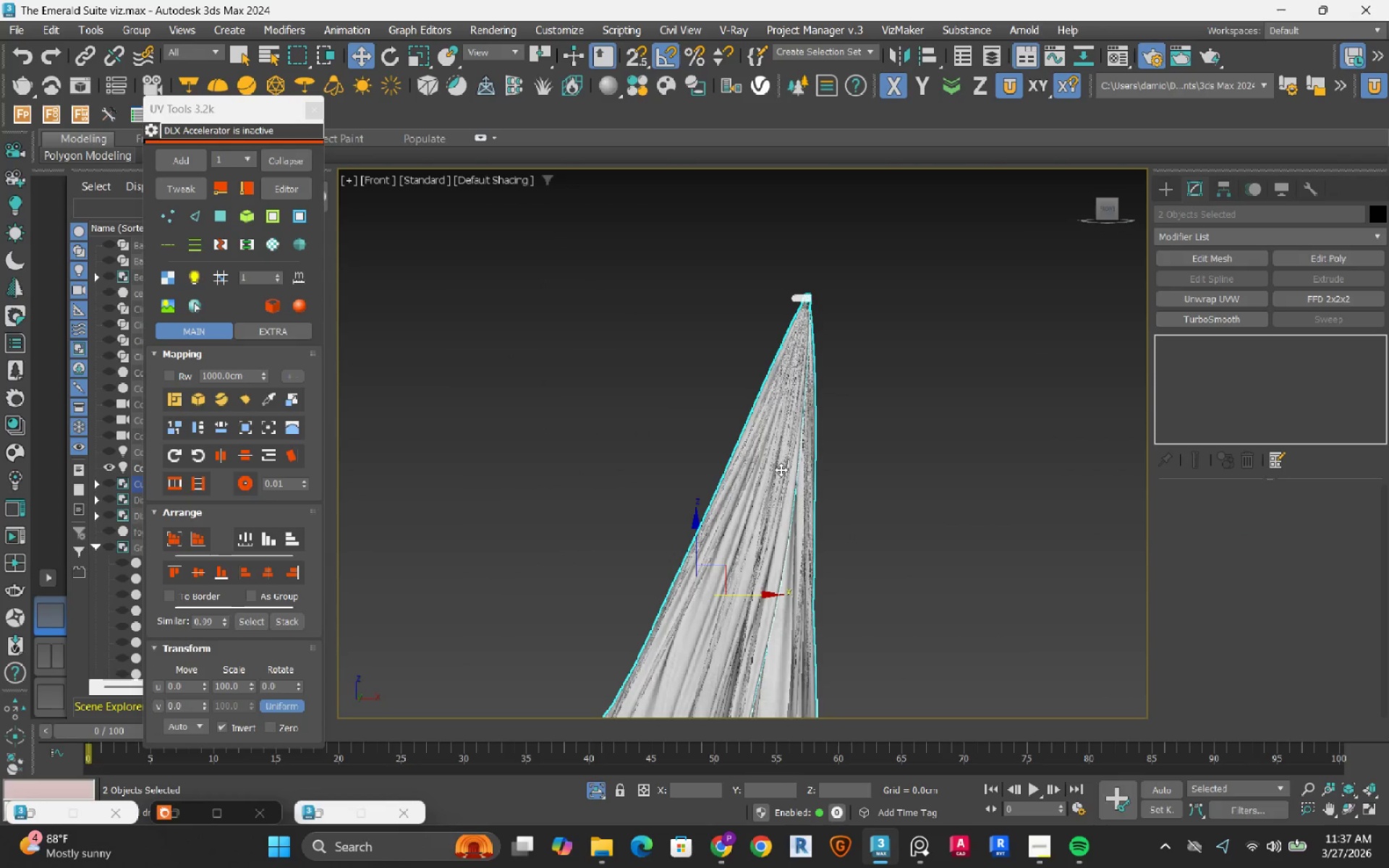 
left_click_drag(start_coordinate=[765, 595], to_coordinate=[760, 597])
 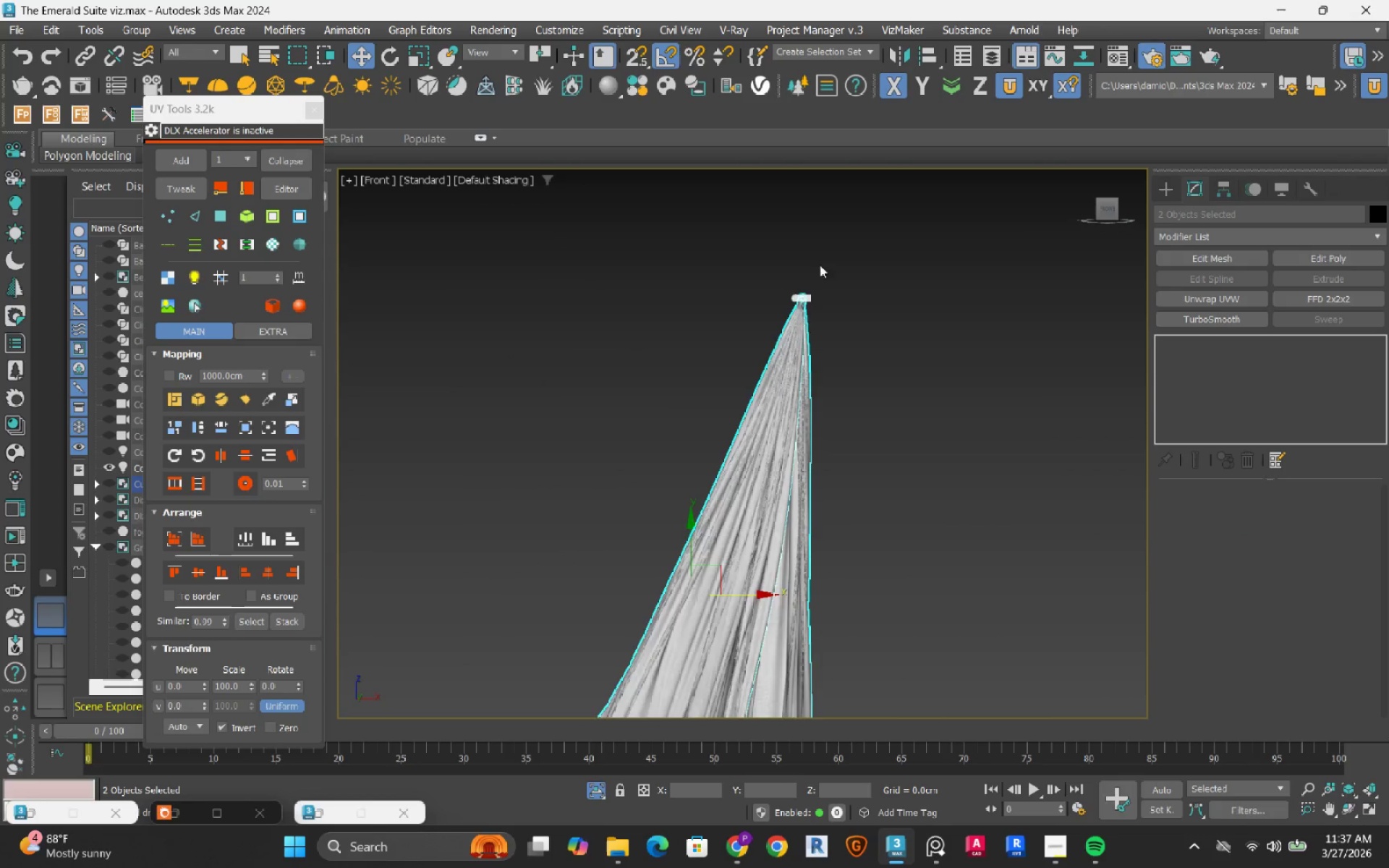 
scroll: coordinate [790, 416], scroll_direction: up, amount: 9.0
 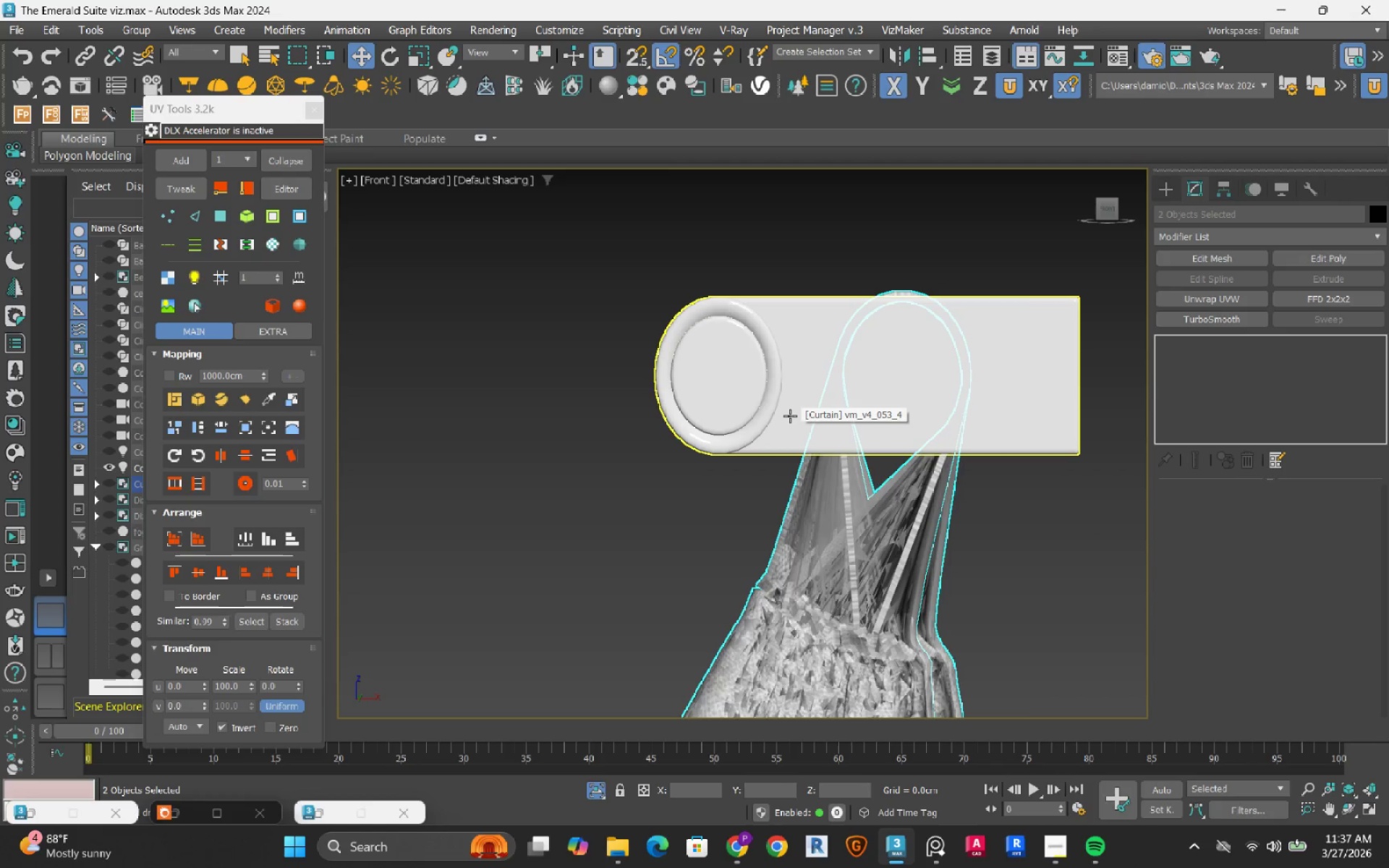 
key(F3)
 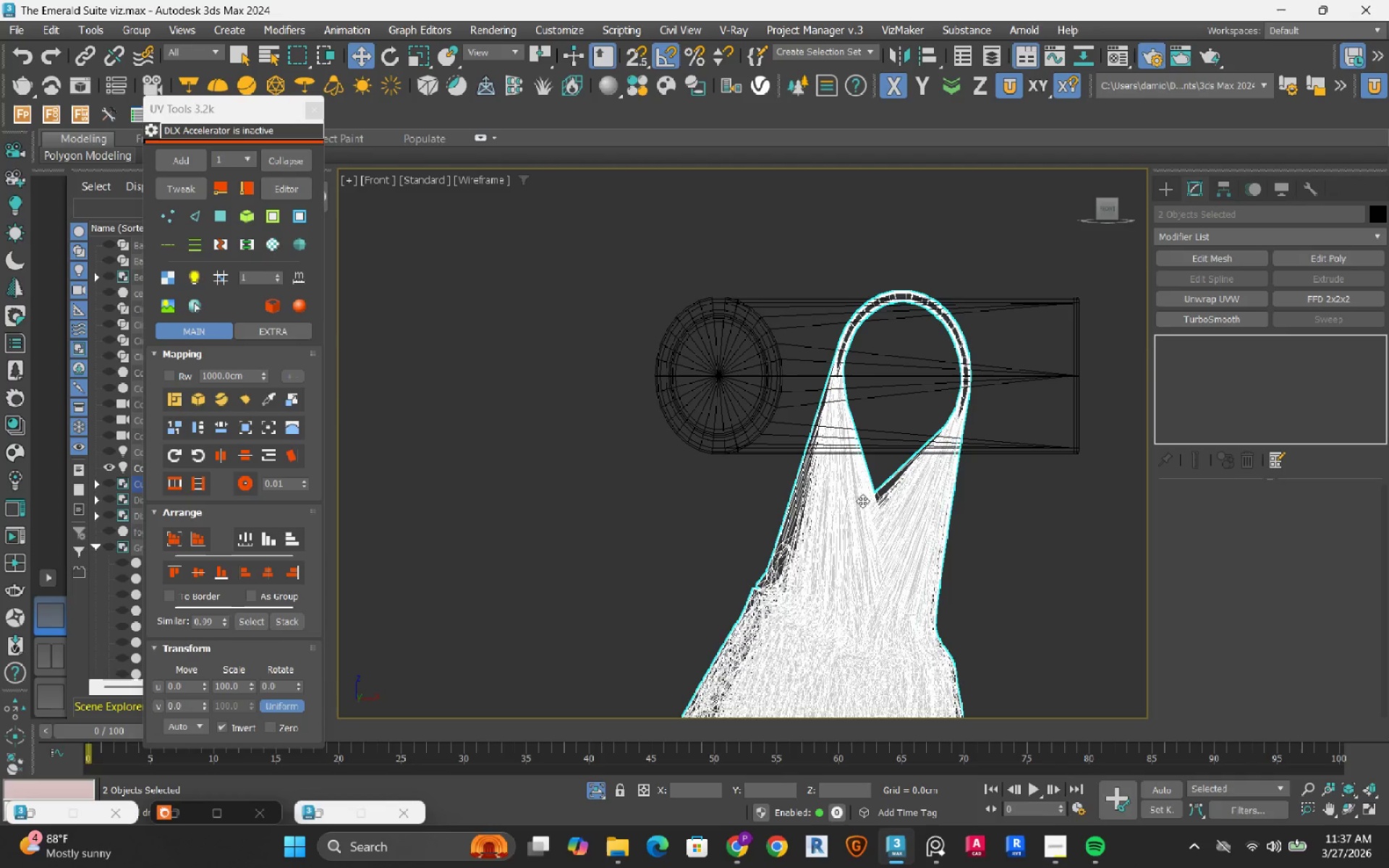 
left_click_drag(start_coordinate=[863, 506], to_coordinate=[678, 504])
 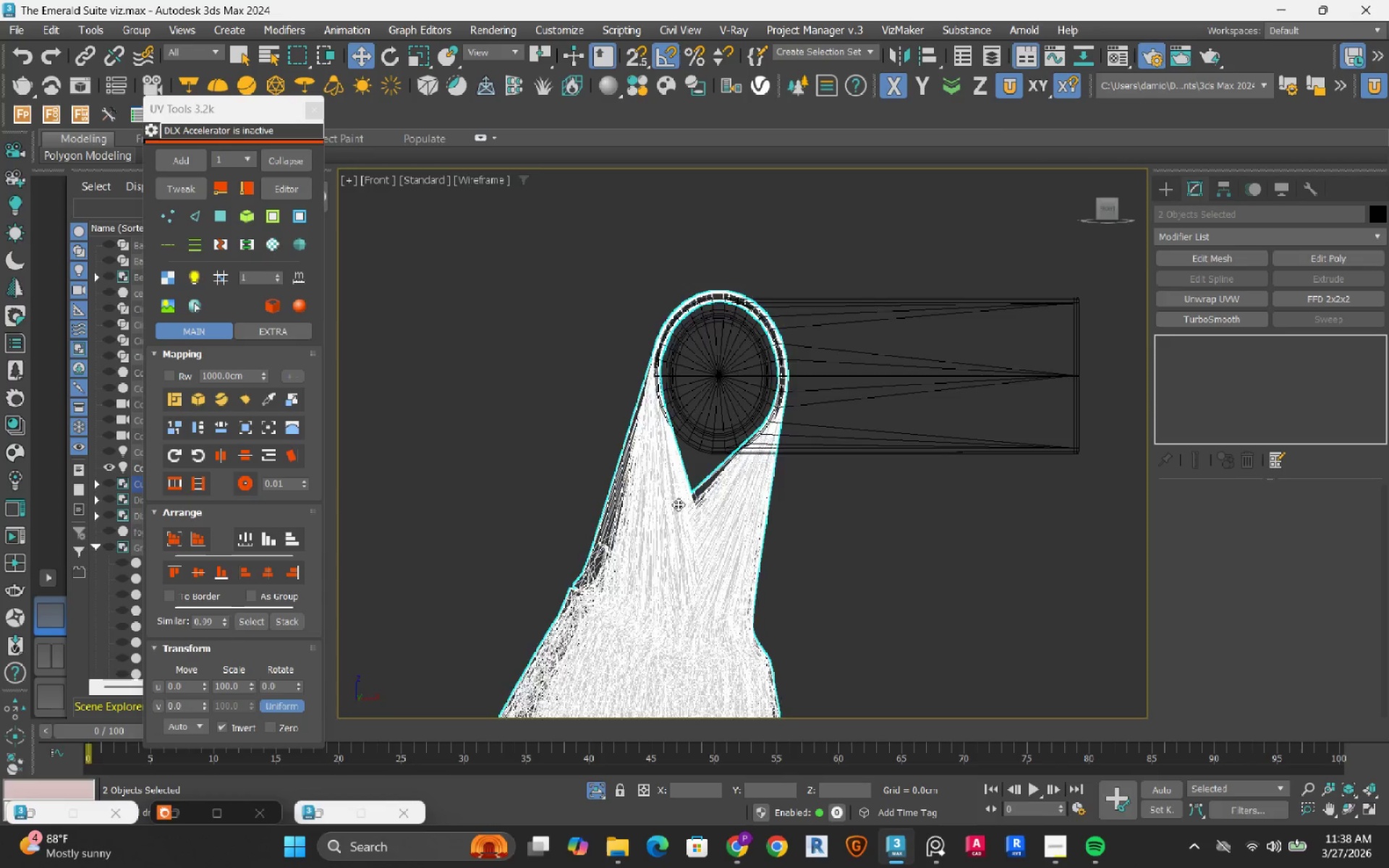 
key(F3)
 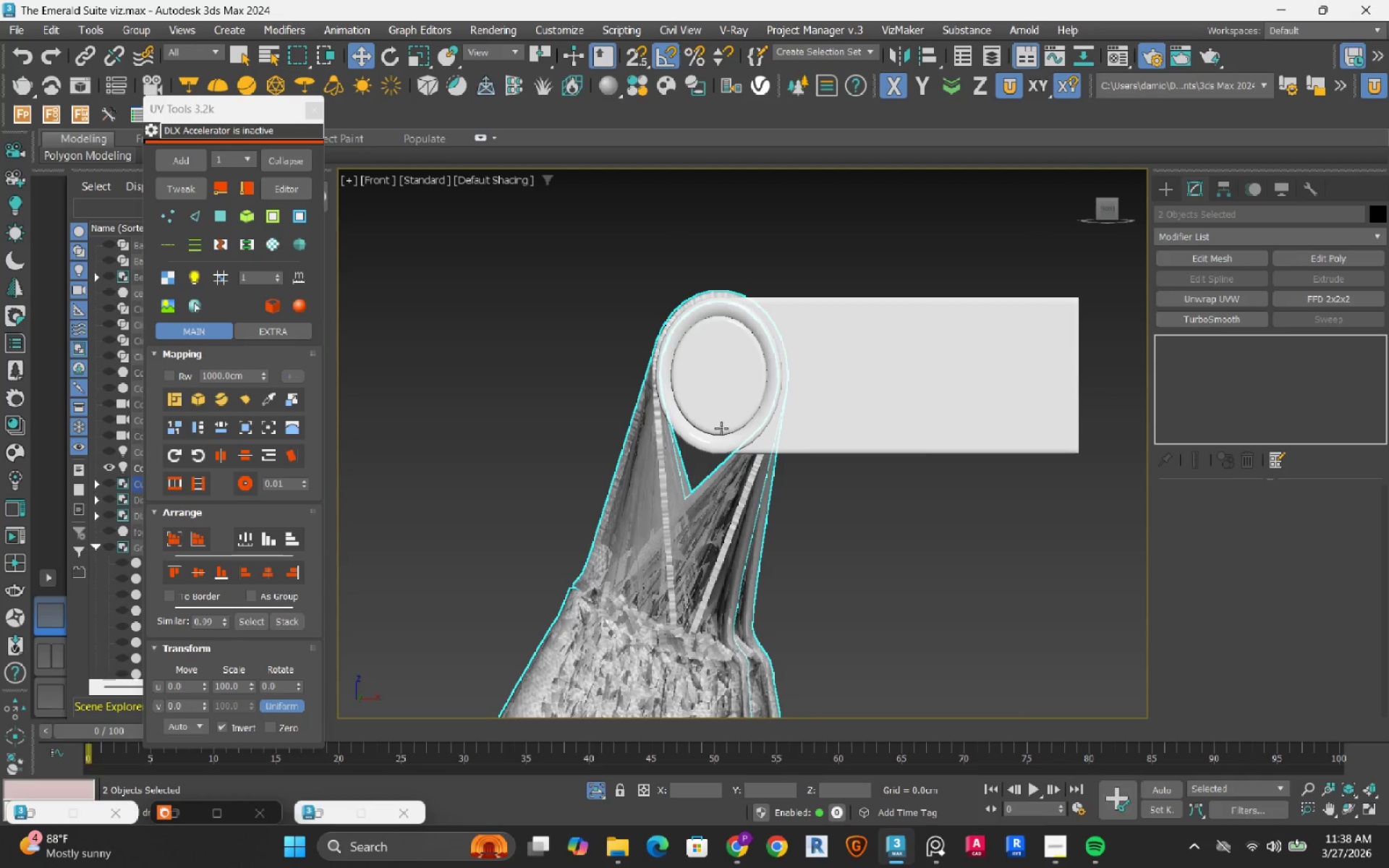 
hold_key(key=AltLeft, duration=0.88)
 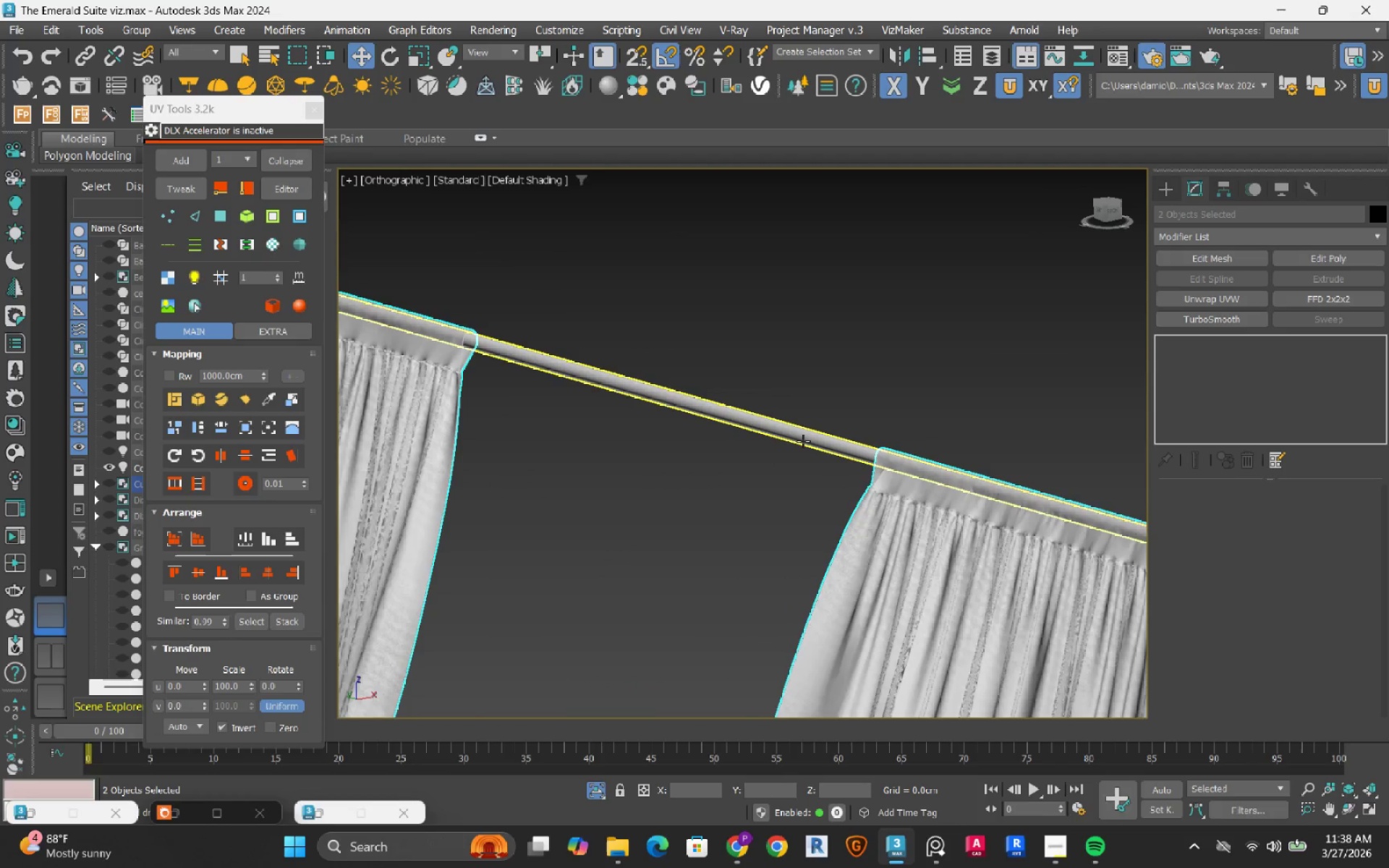 
scroll: coordinate [724, 422], scroll_direction: down, amount: 6.0
 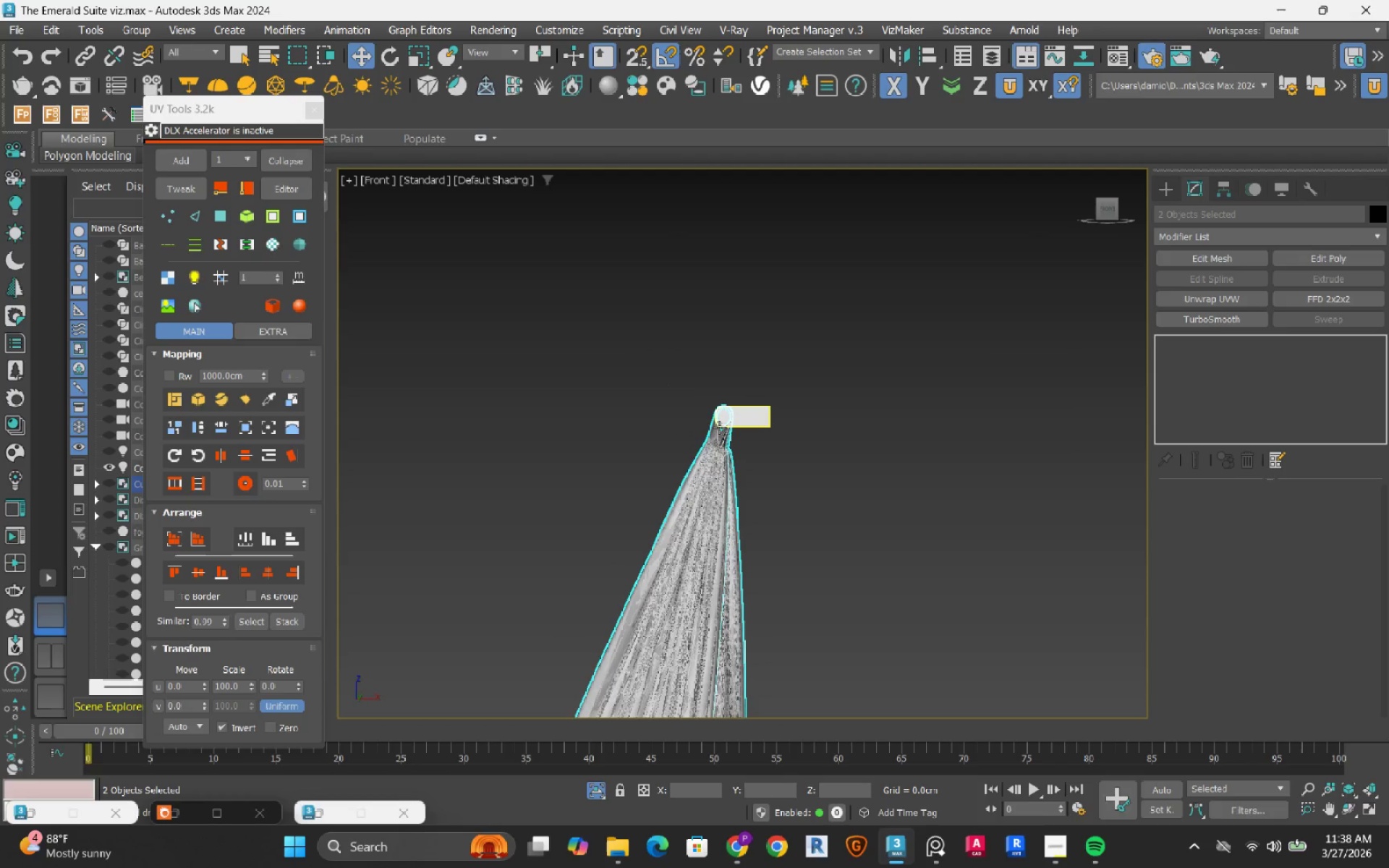 
left_click([748, 332])
 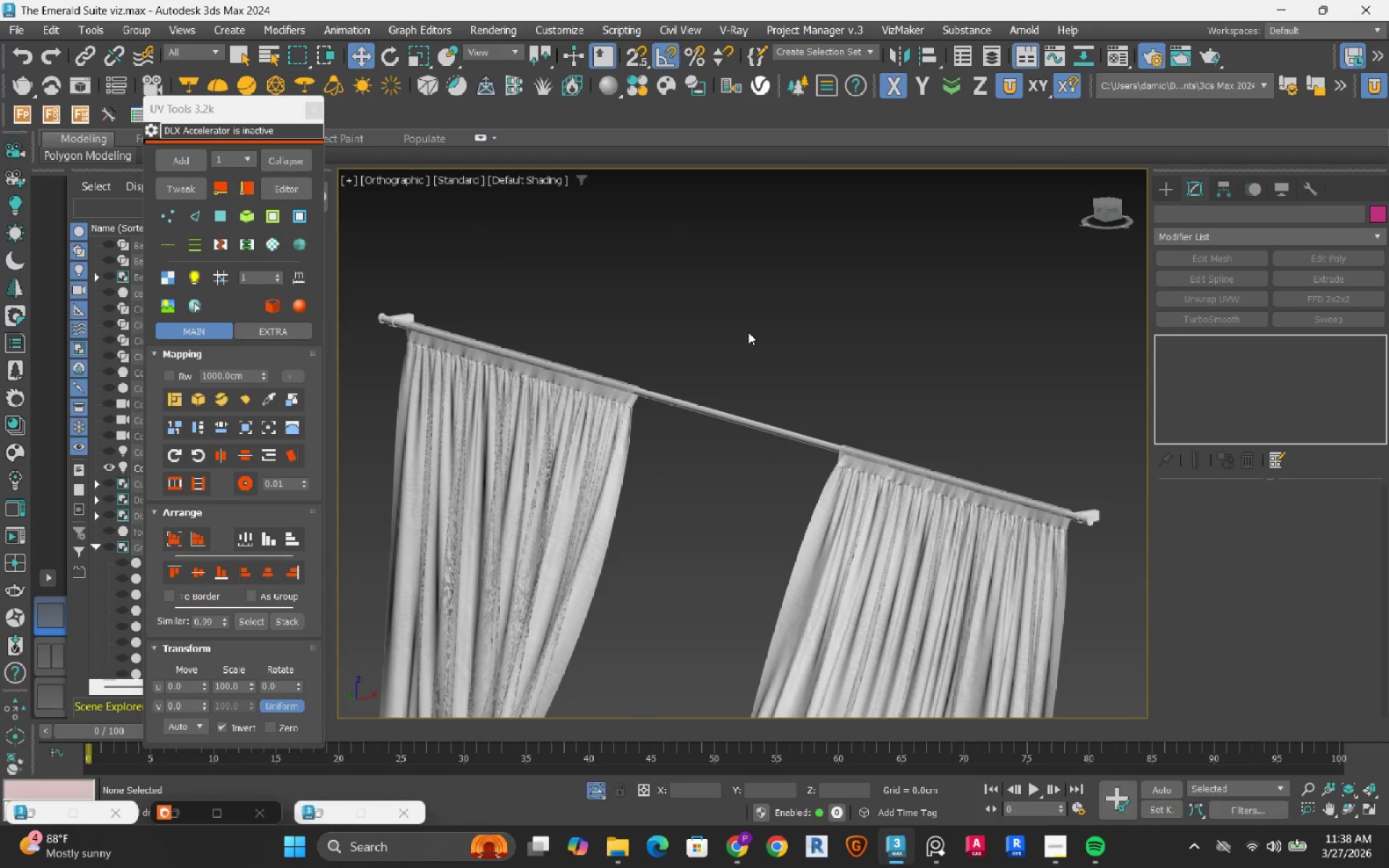 
scroll: coordinate [803, 441], scroll_direction: down, amount: 2.0
 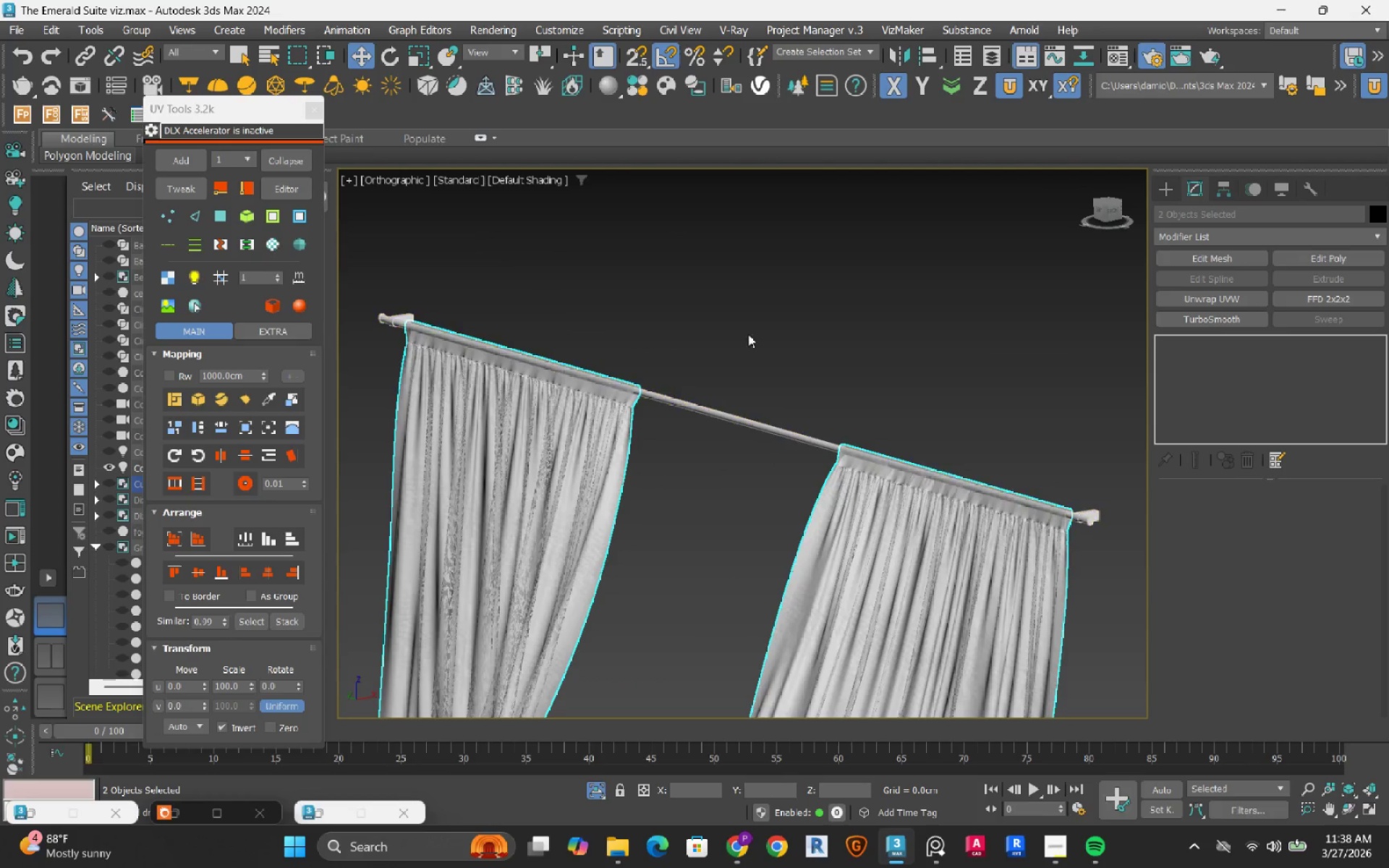 
hold_key(key=AltLeft, duration=0.69)
 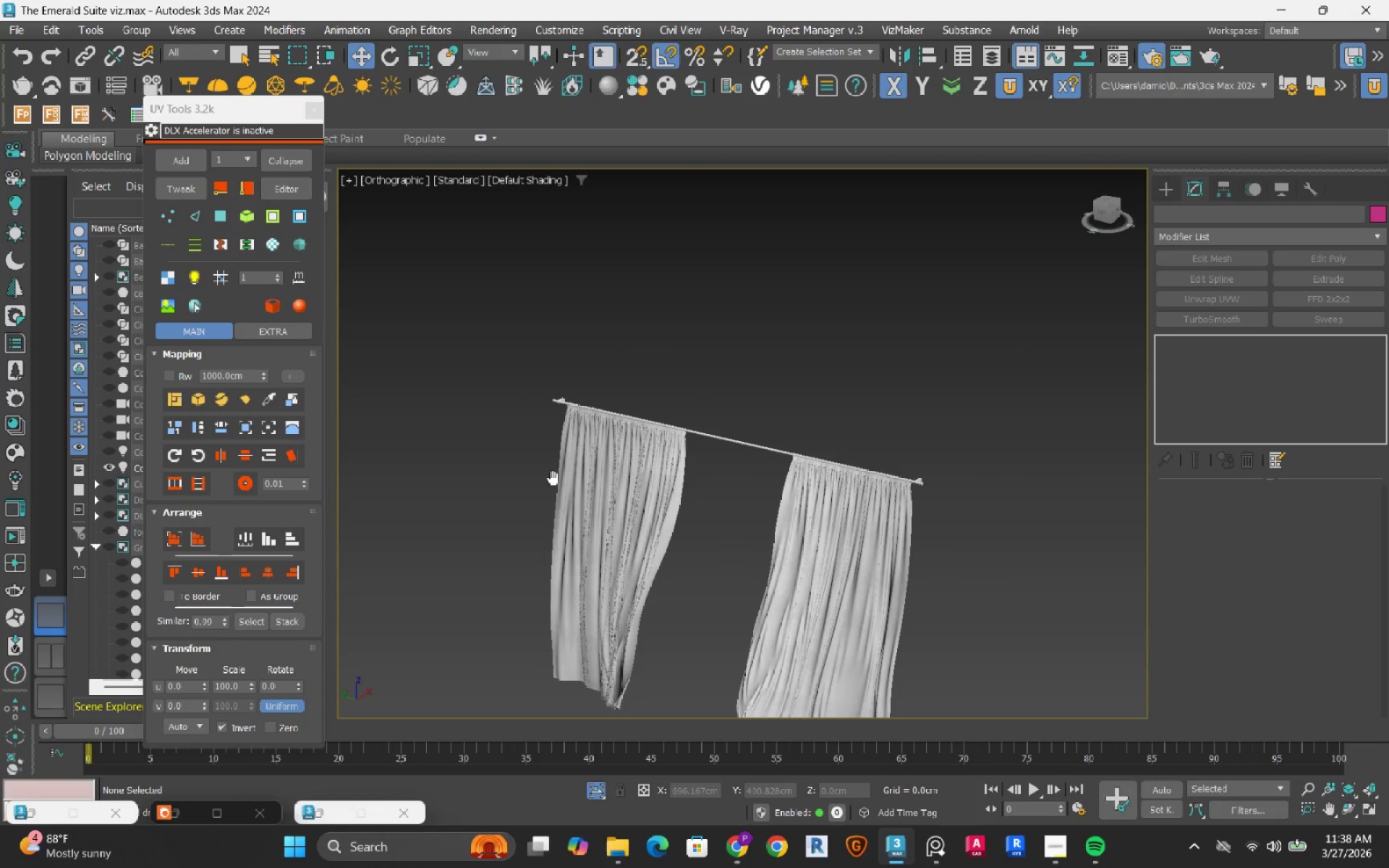 
scroll: coordinate [748, 332], scroll_direction: down, amount: 3.0
 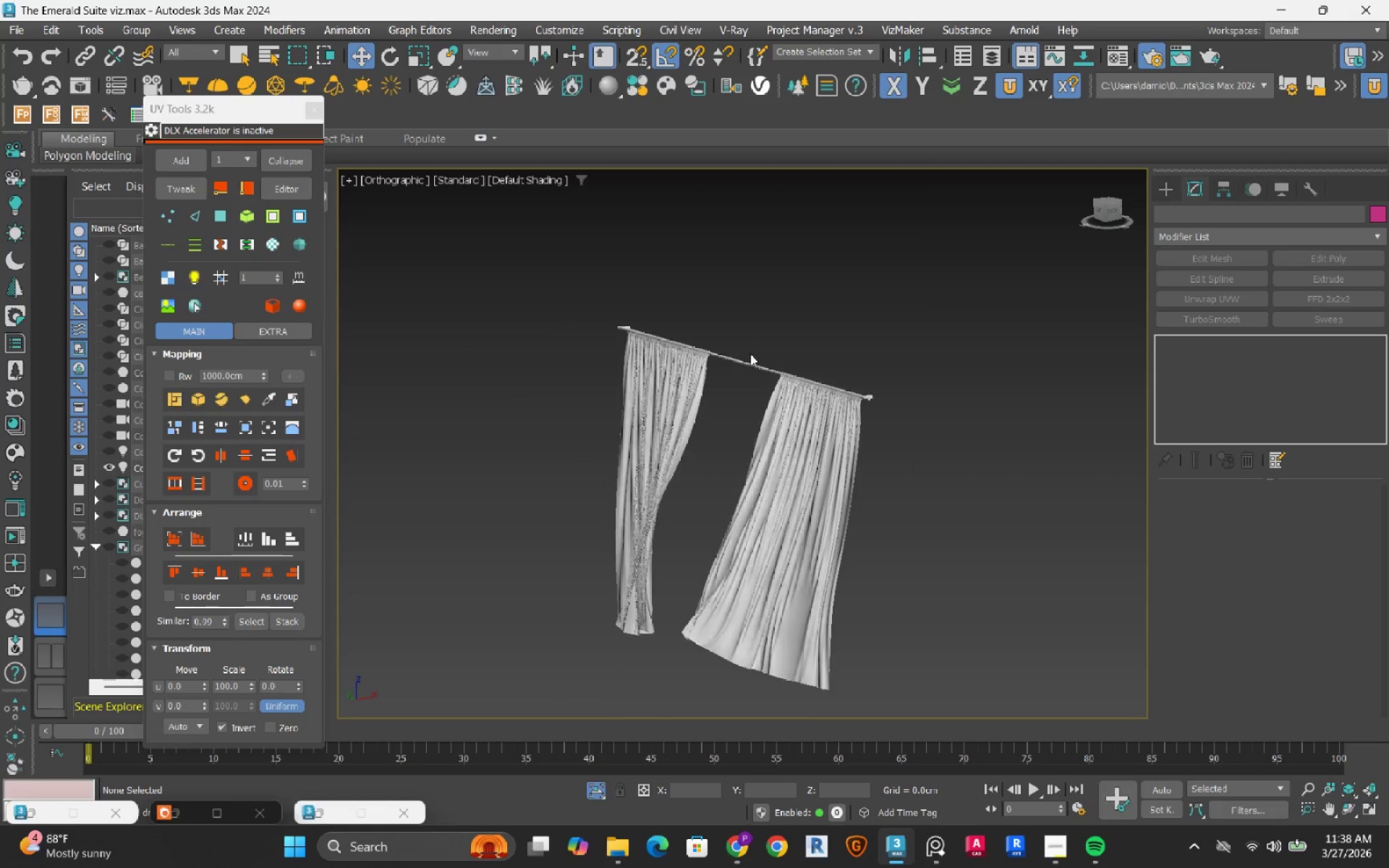 
left_click([720, 563])
 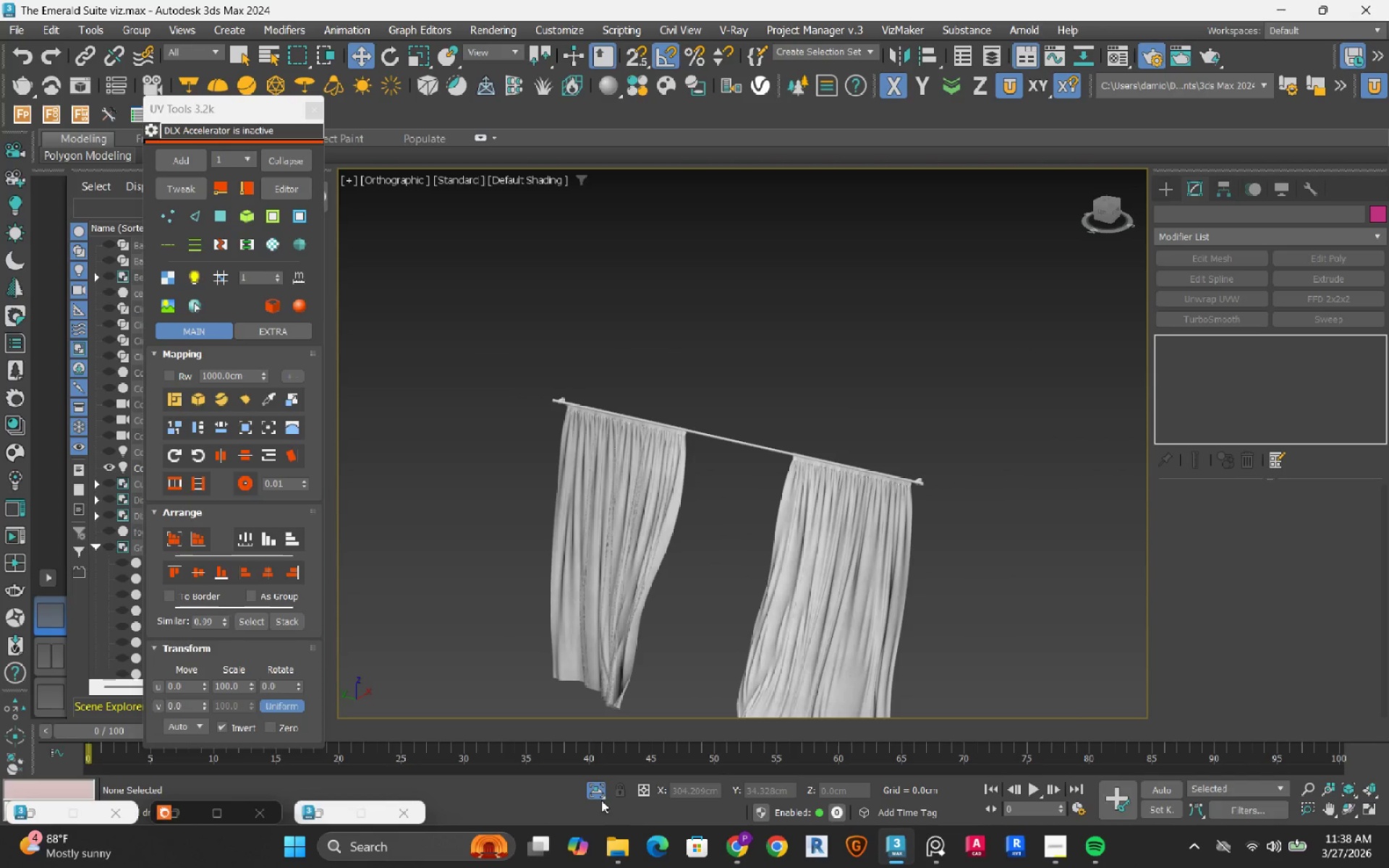 
left_click([599, 796])
 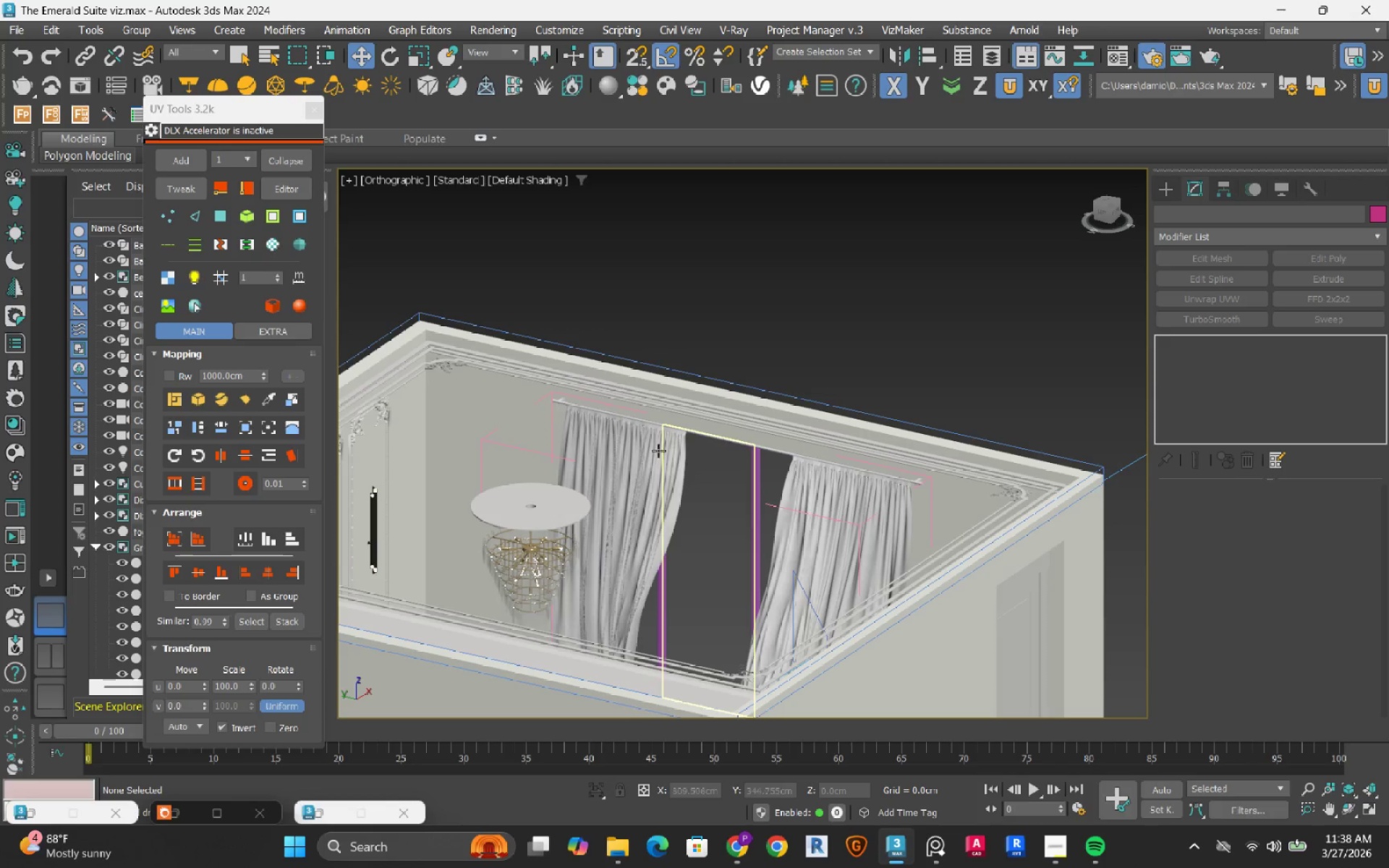 
left_click([656, 451])
 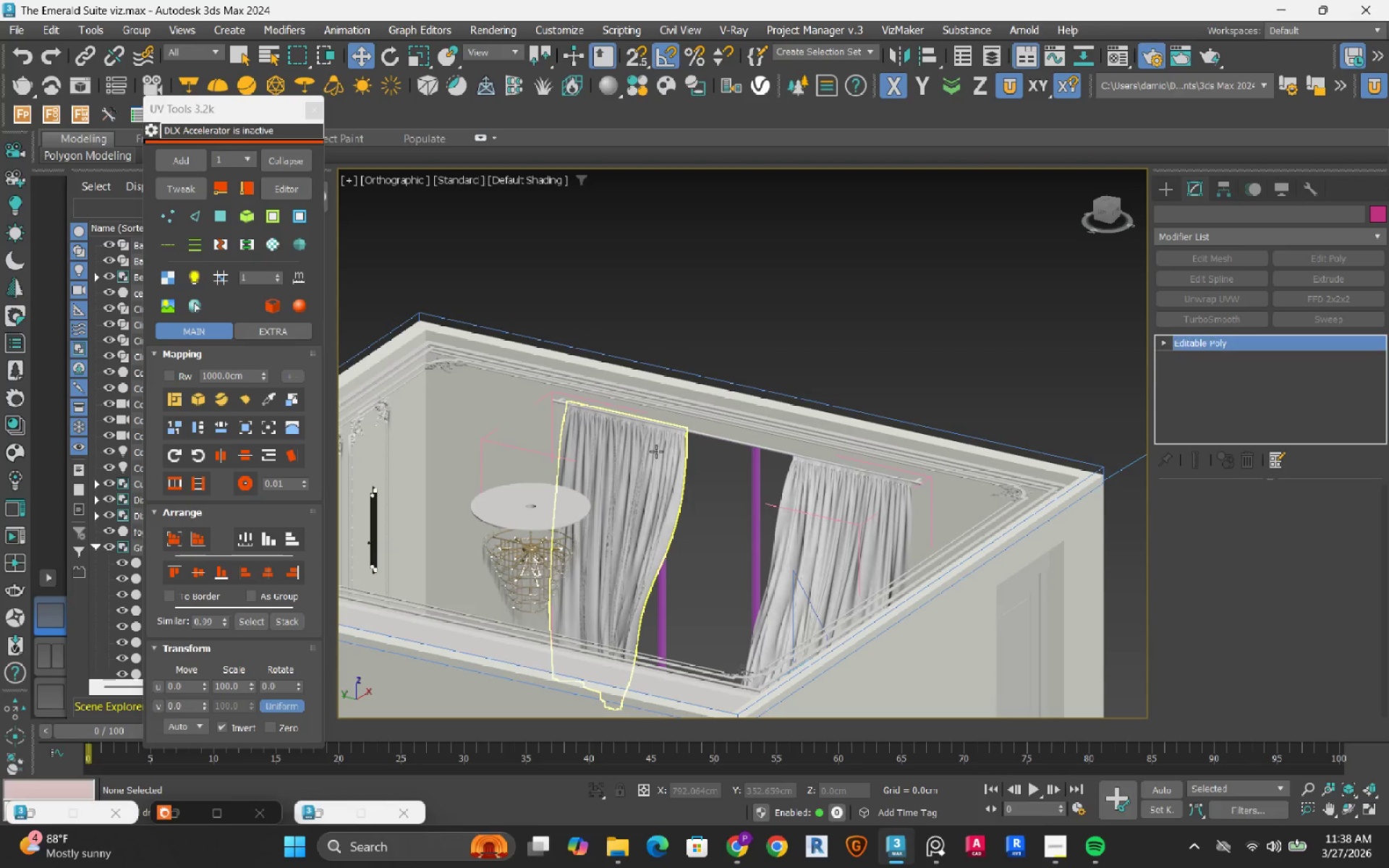 
hold_key(key=AltLeft, duration=1.52)
 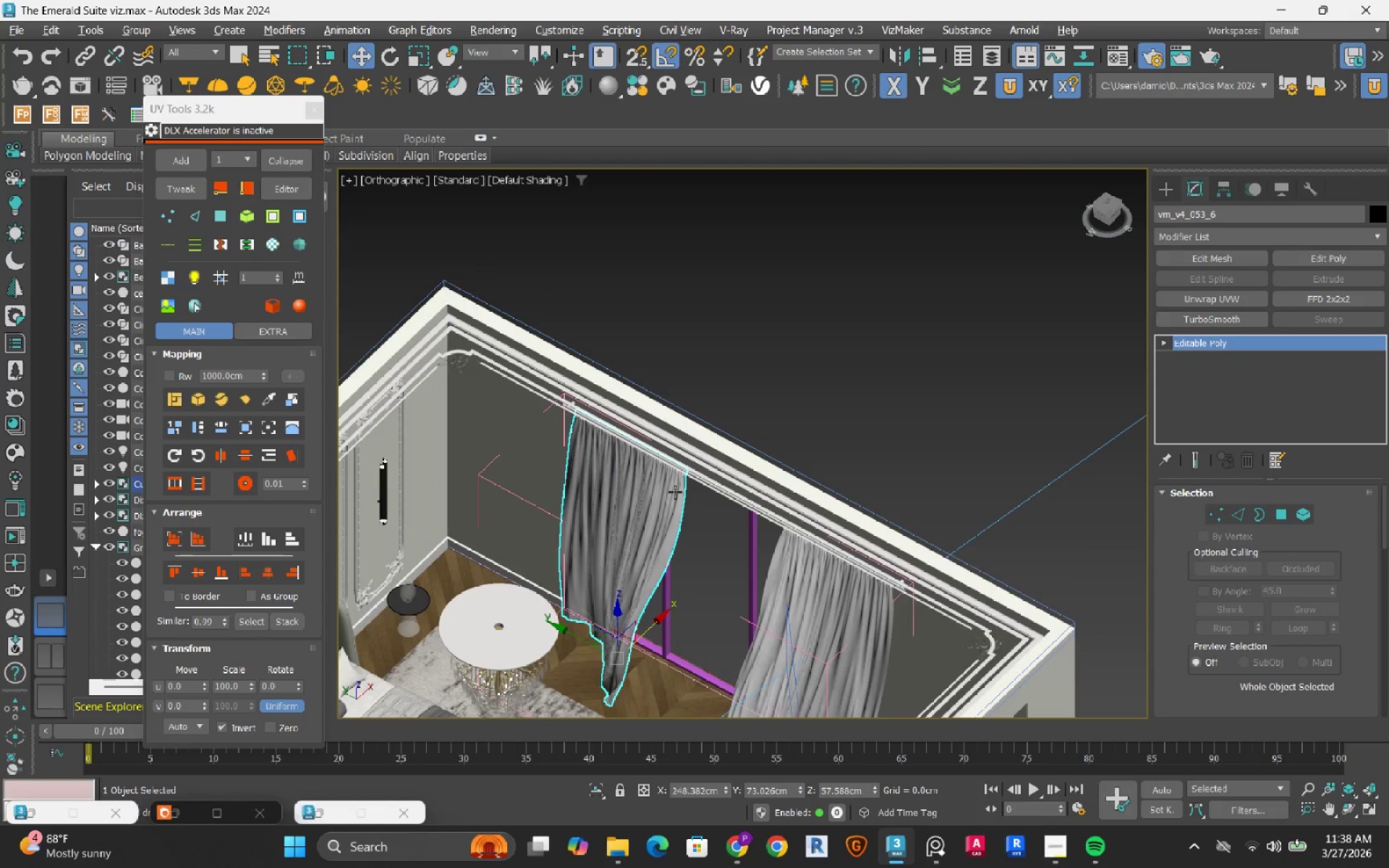 
hold_key(key=AltLeft, duration=0.69)
 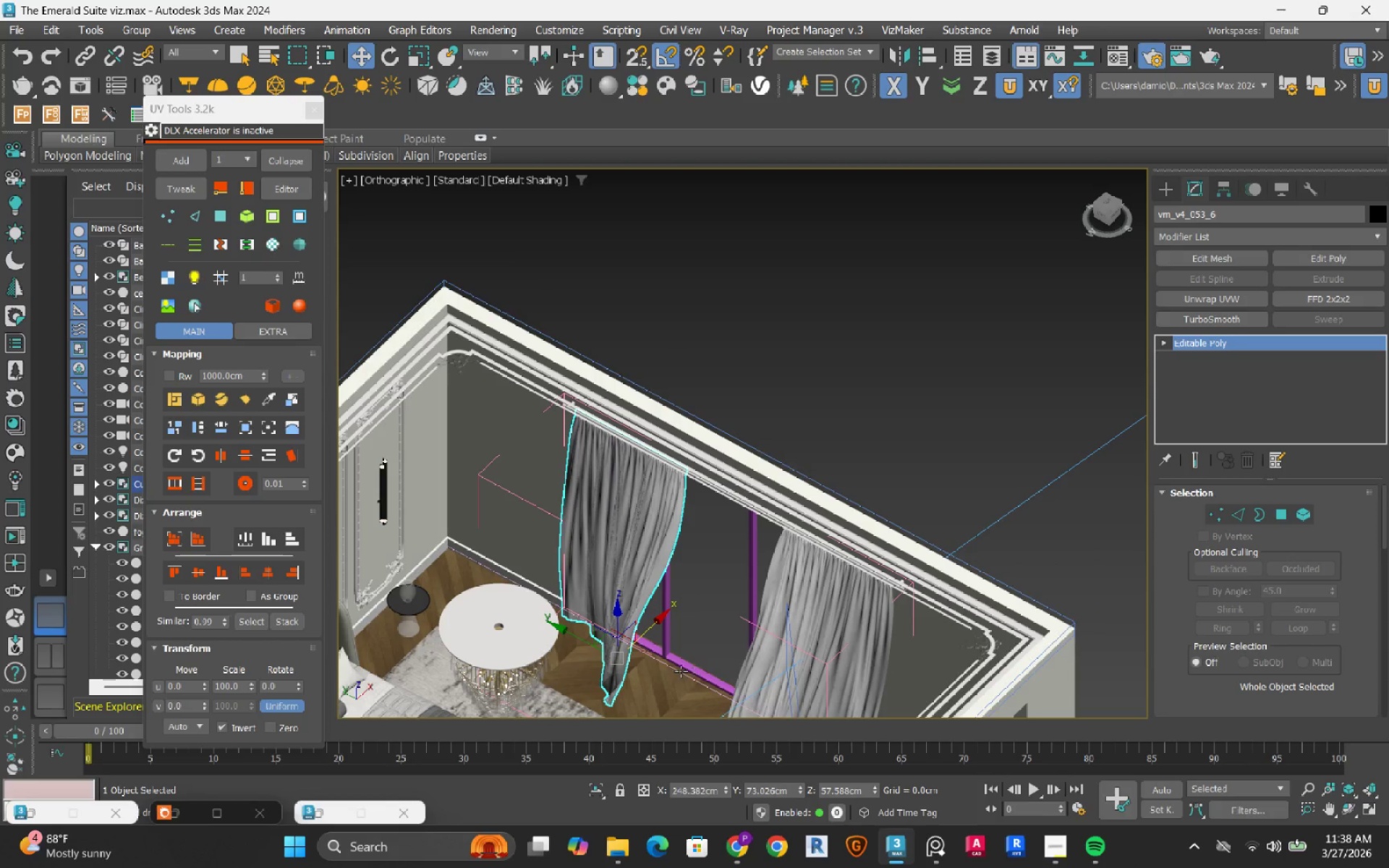 
left_click([679, 651])
 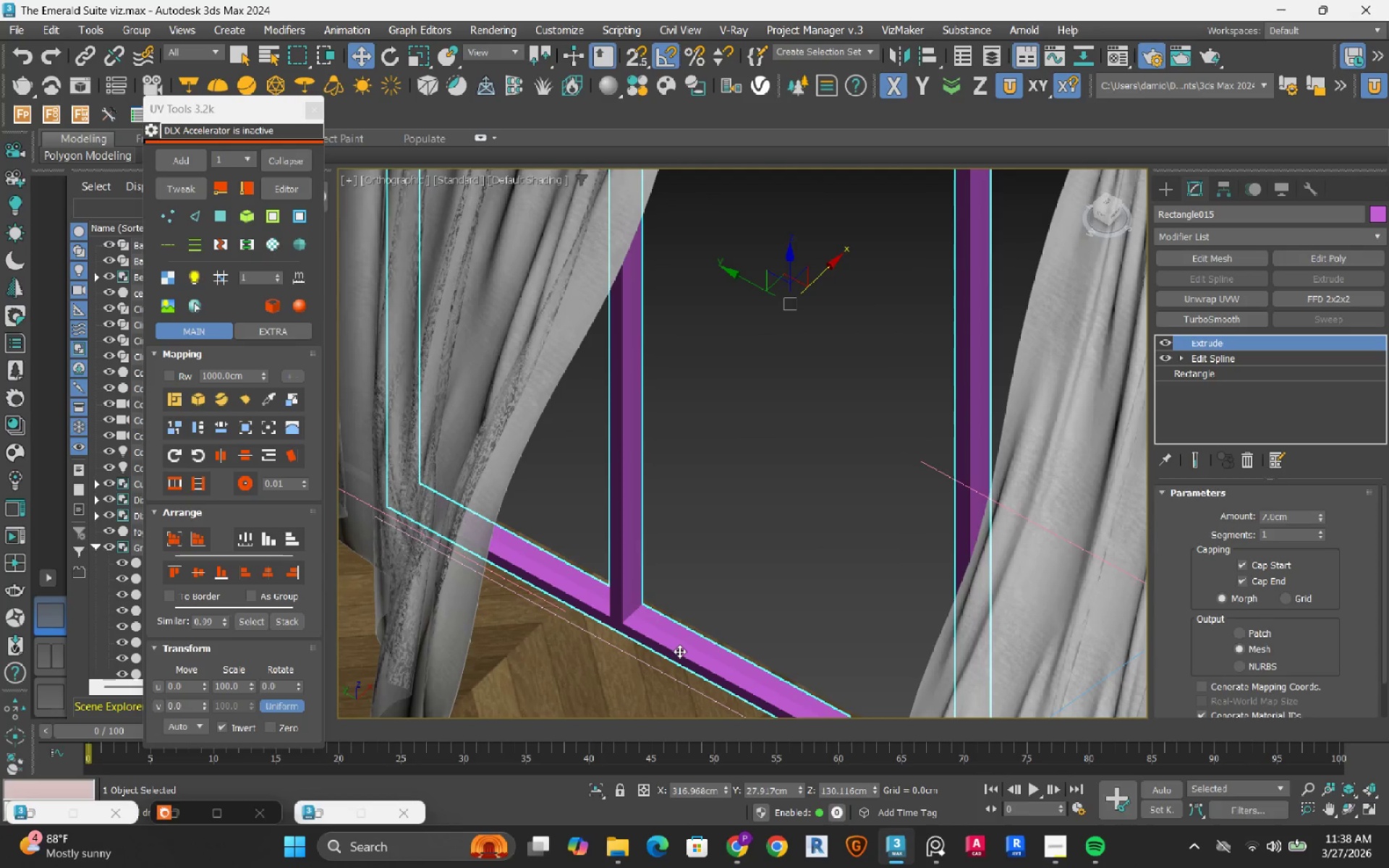 
scroll: coordinate [679, 651], scroll_direction: up, amount: 4.0
 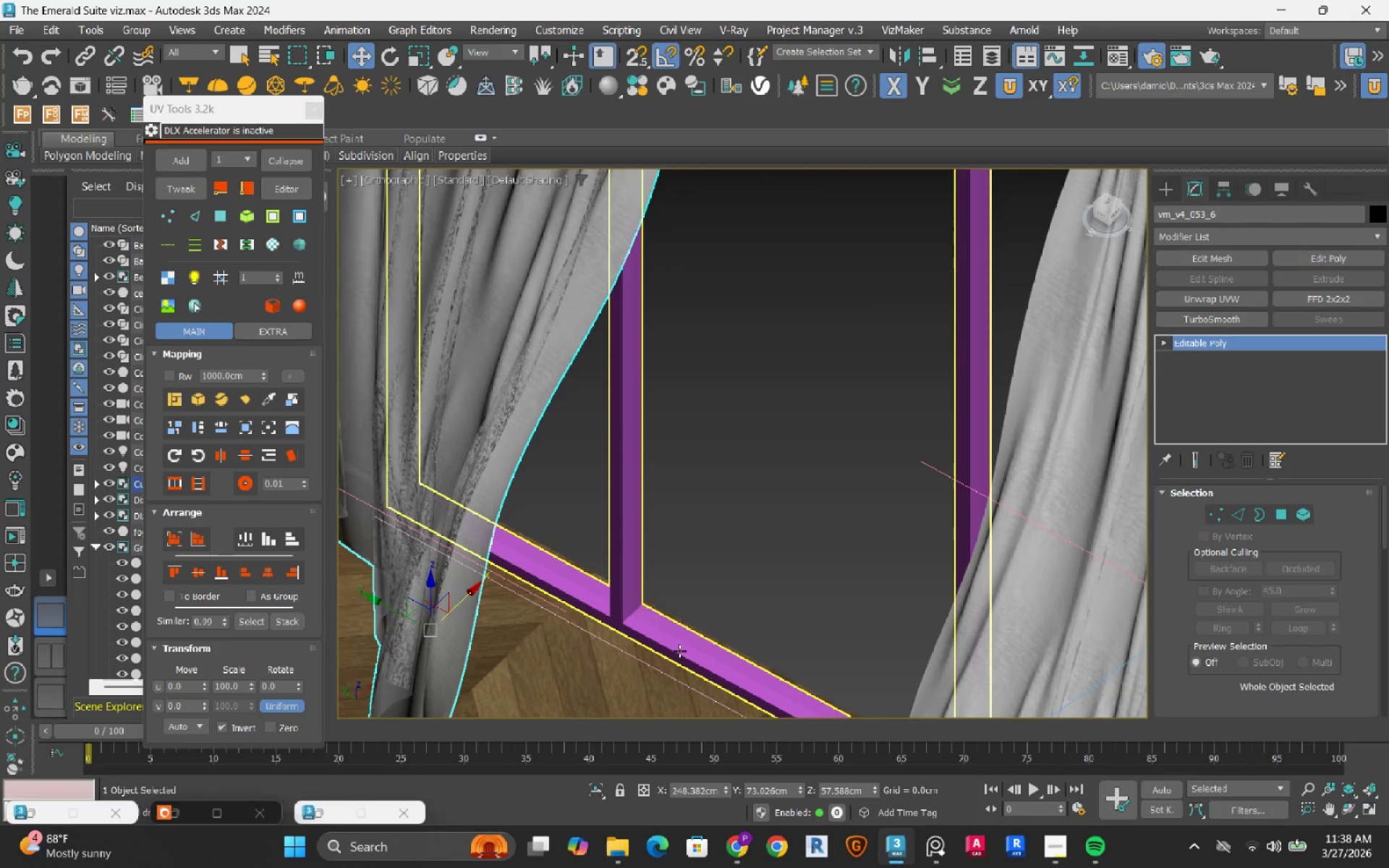 
scroll: coordinate [679, 651], scroll_direction: down, amount: 2.0
 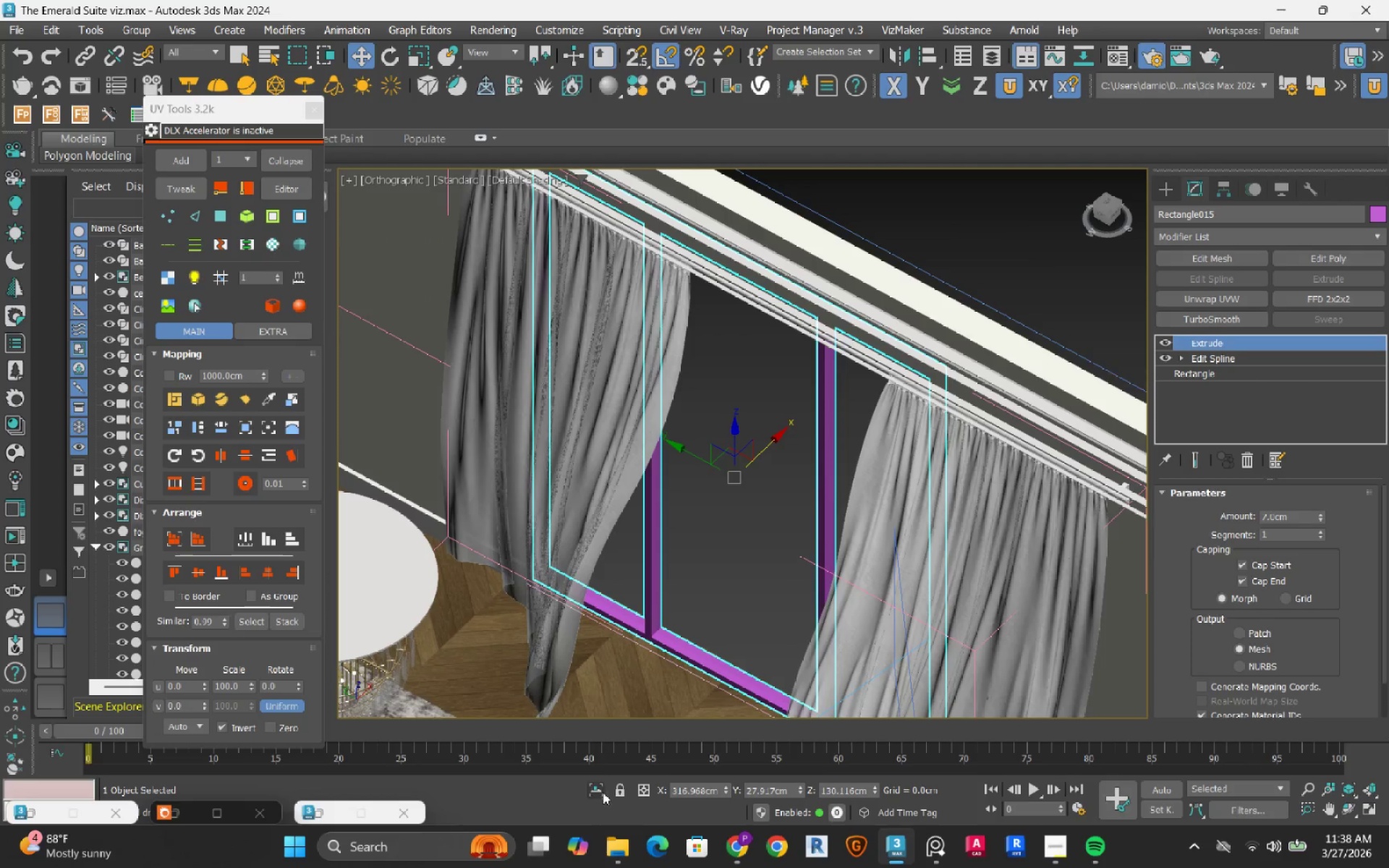 
left_click([603, 790])
 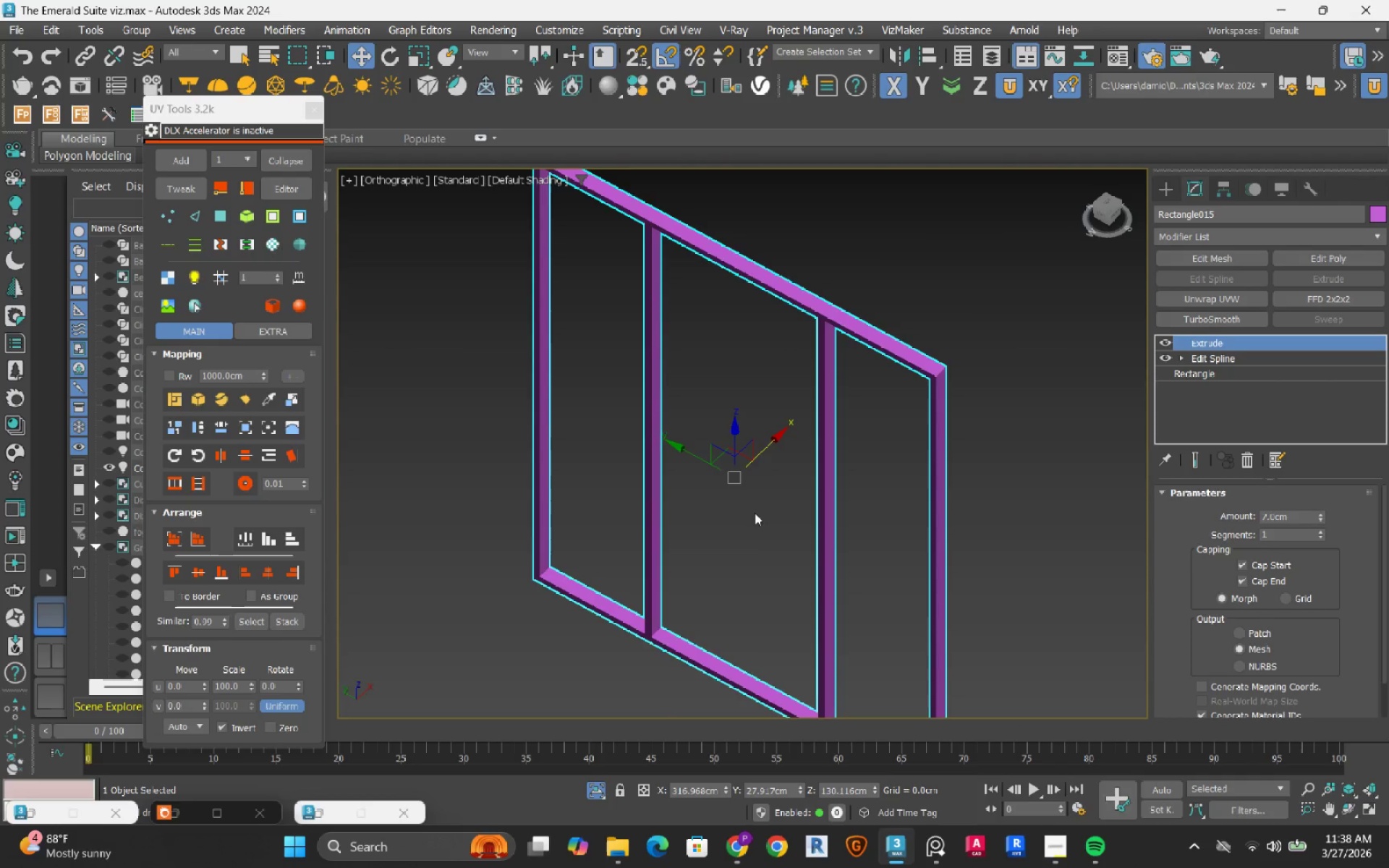 
hold_key(key=AltLeft, duration=1.5)
 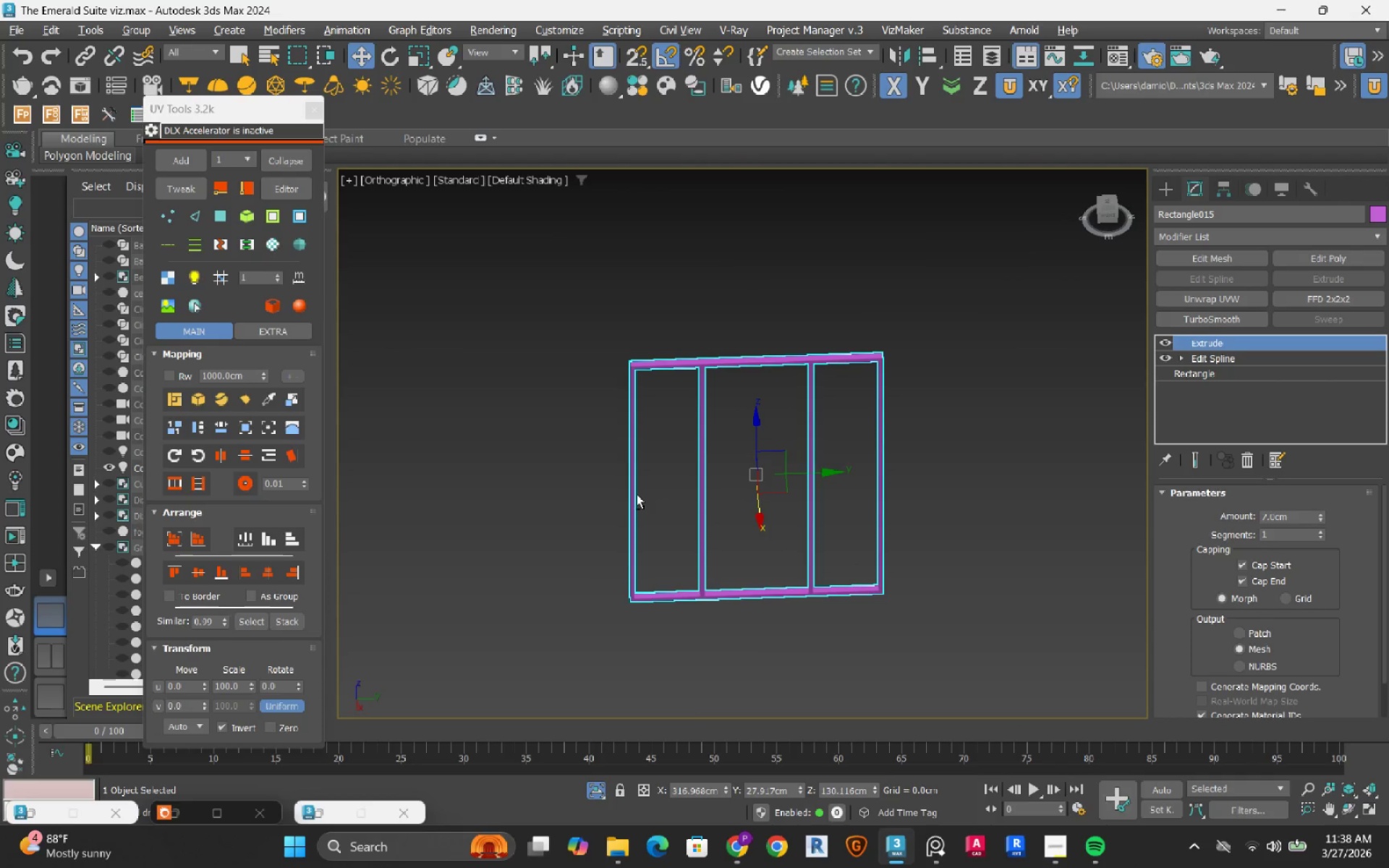 
scroll: coordinate [773, 482], scroll_direction: down, amount: 2.0
 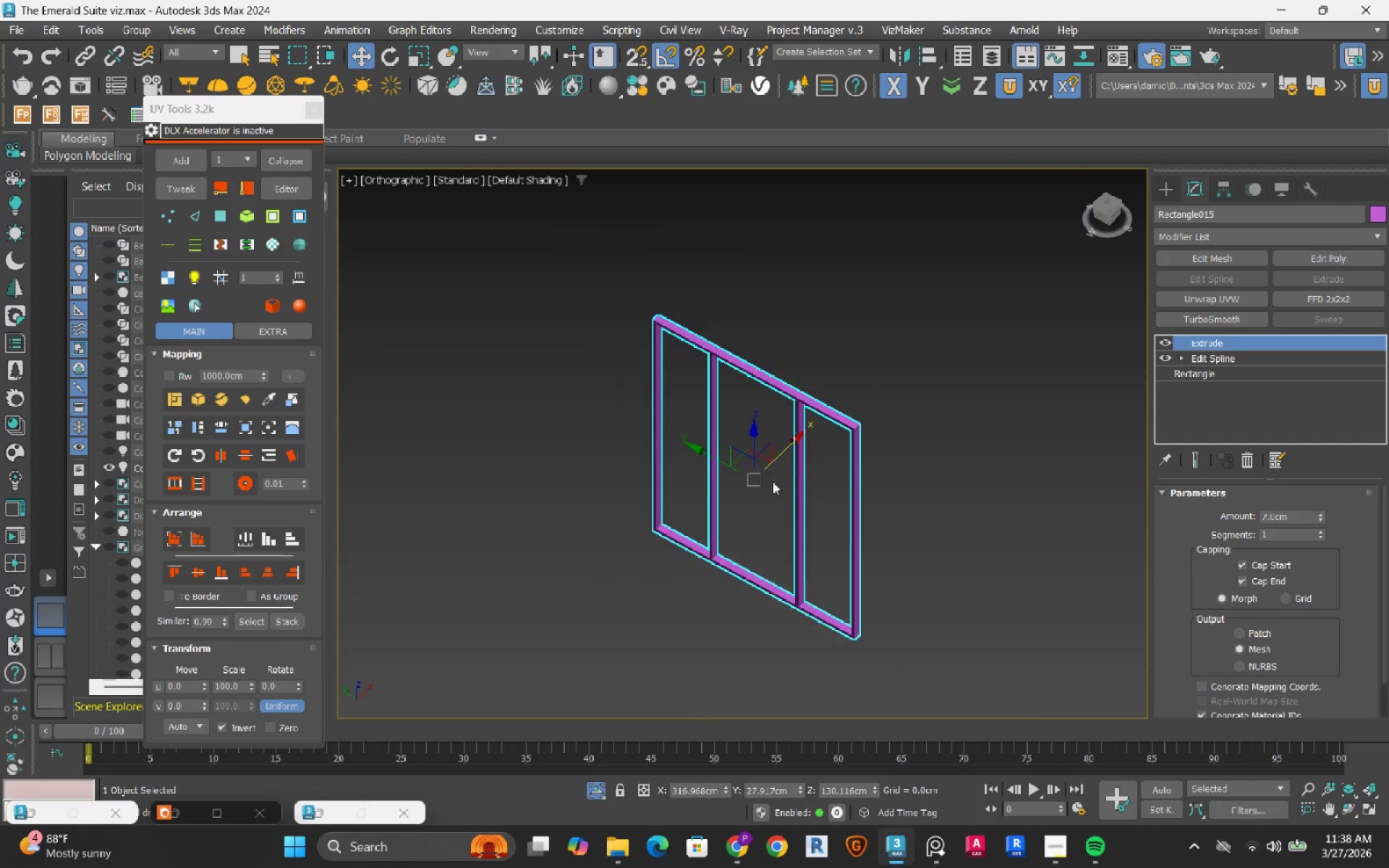 
hold_key(key=AltLeft, duration=0.72)
 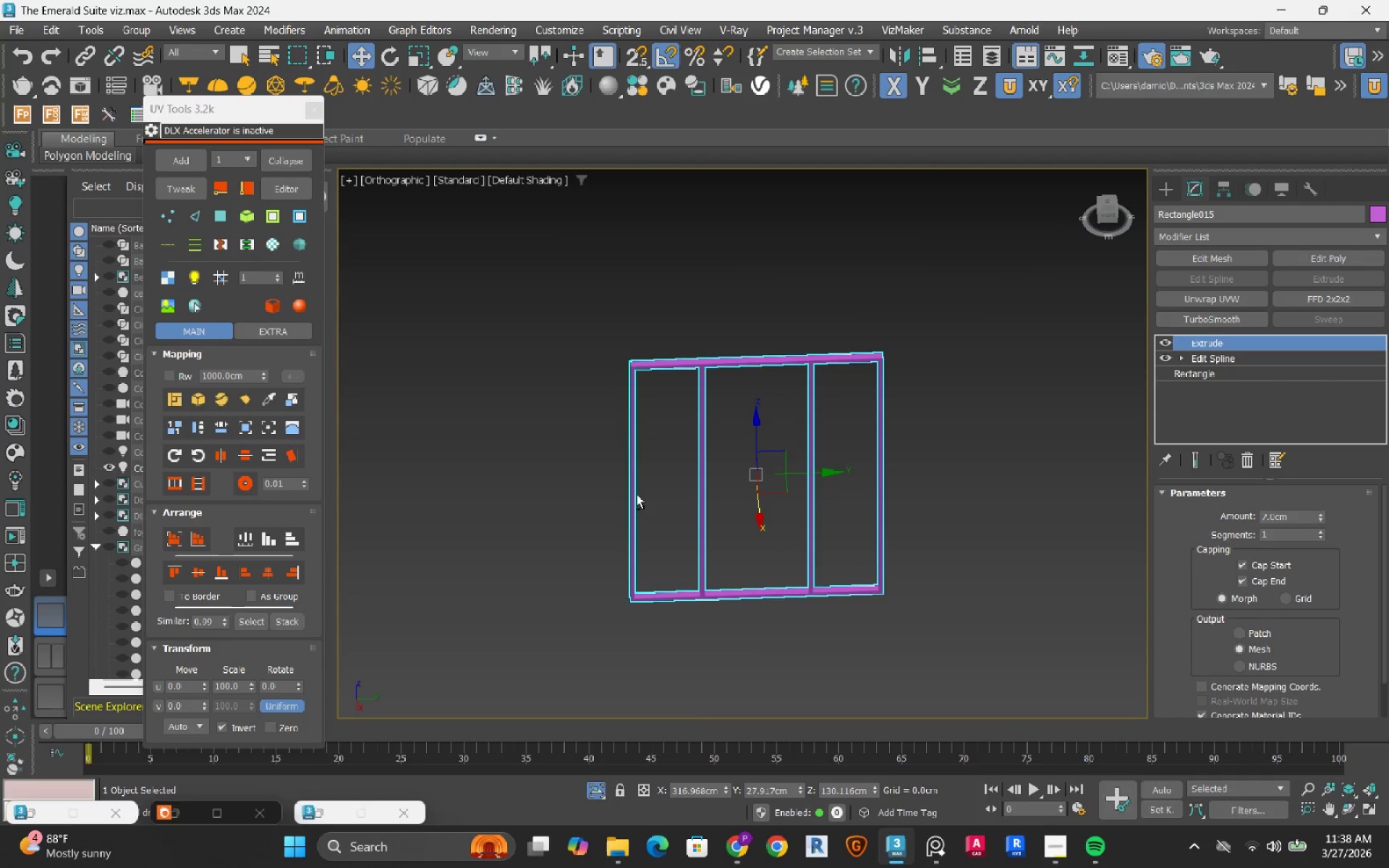 
hold_key(key=AltLeft, duration=1.09)
 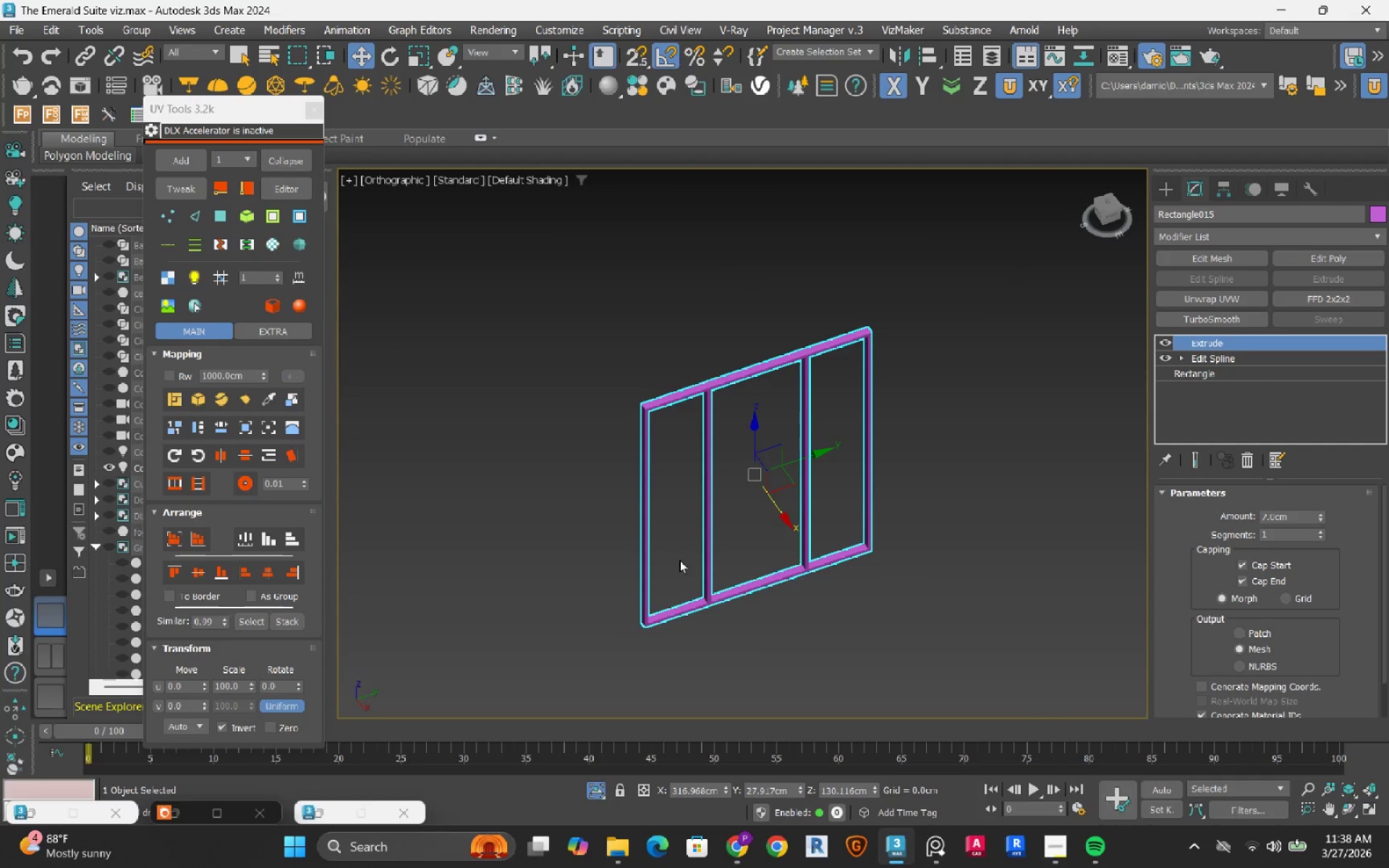 
scroll: coordinate [714, 563], scroll_direction: up, amount: 9.0
 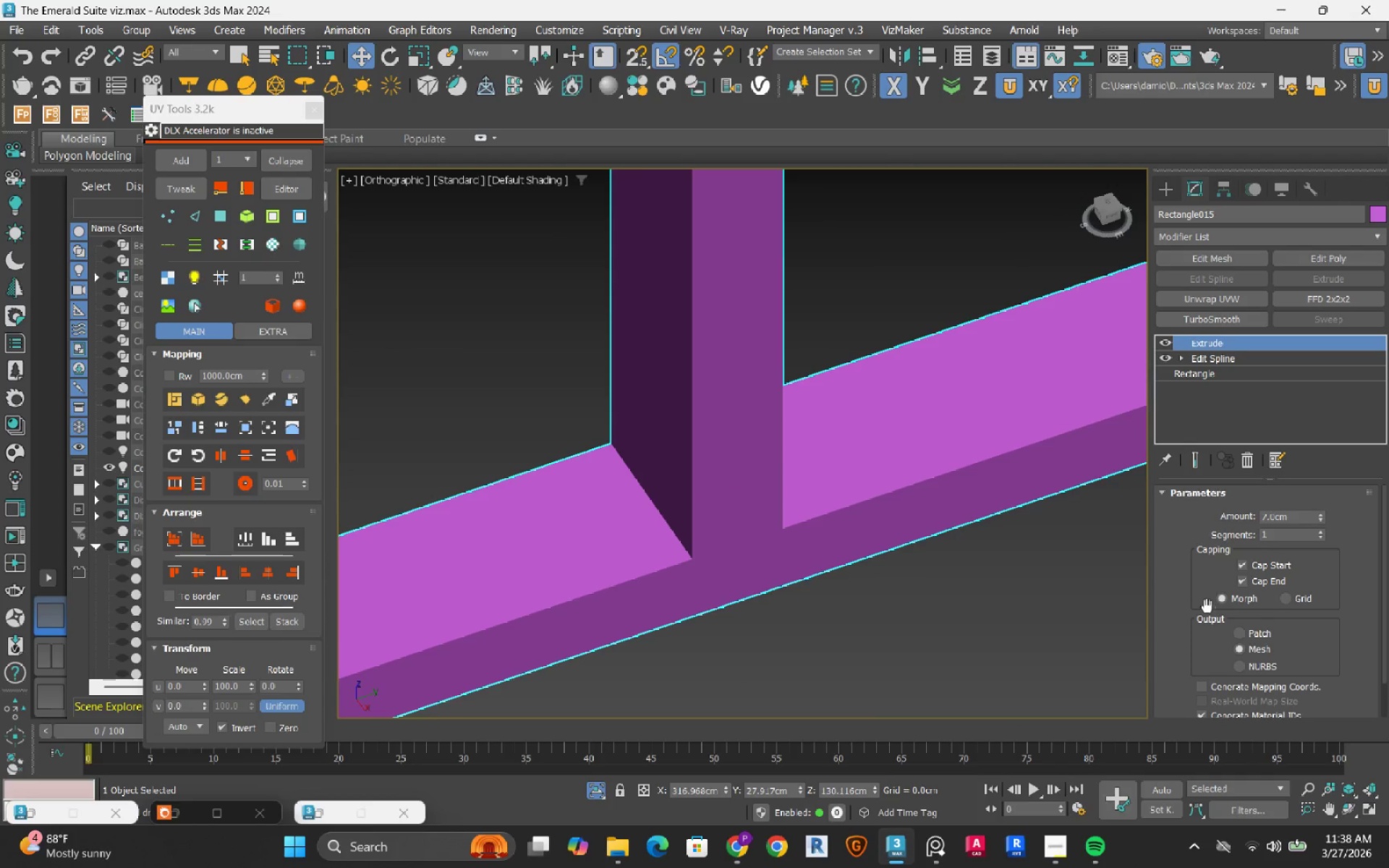 
left_click([1205, 684])
 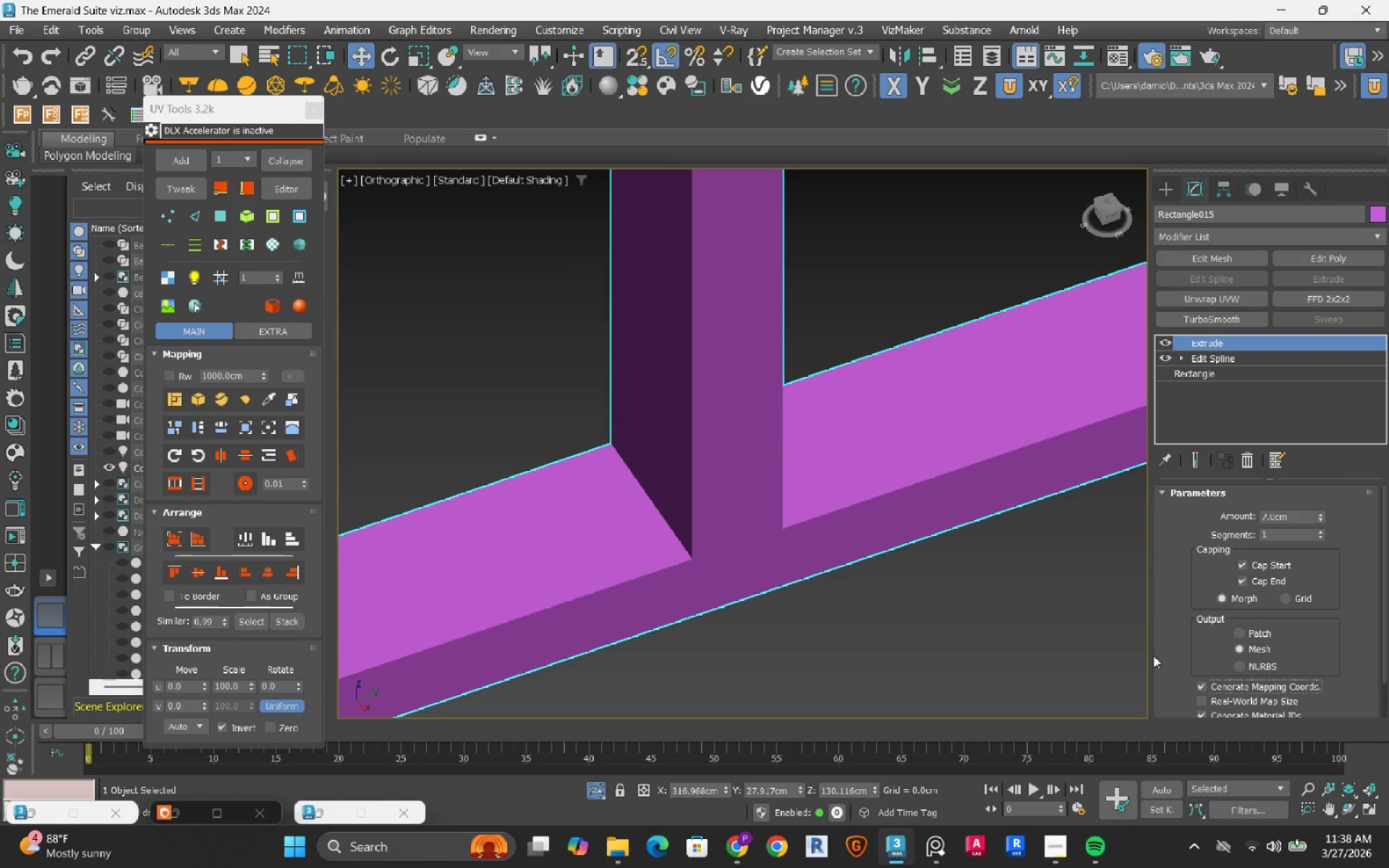 
scroll: coordinate [885, 562], scroll_direction: down, amount: 2.0
 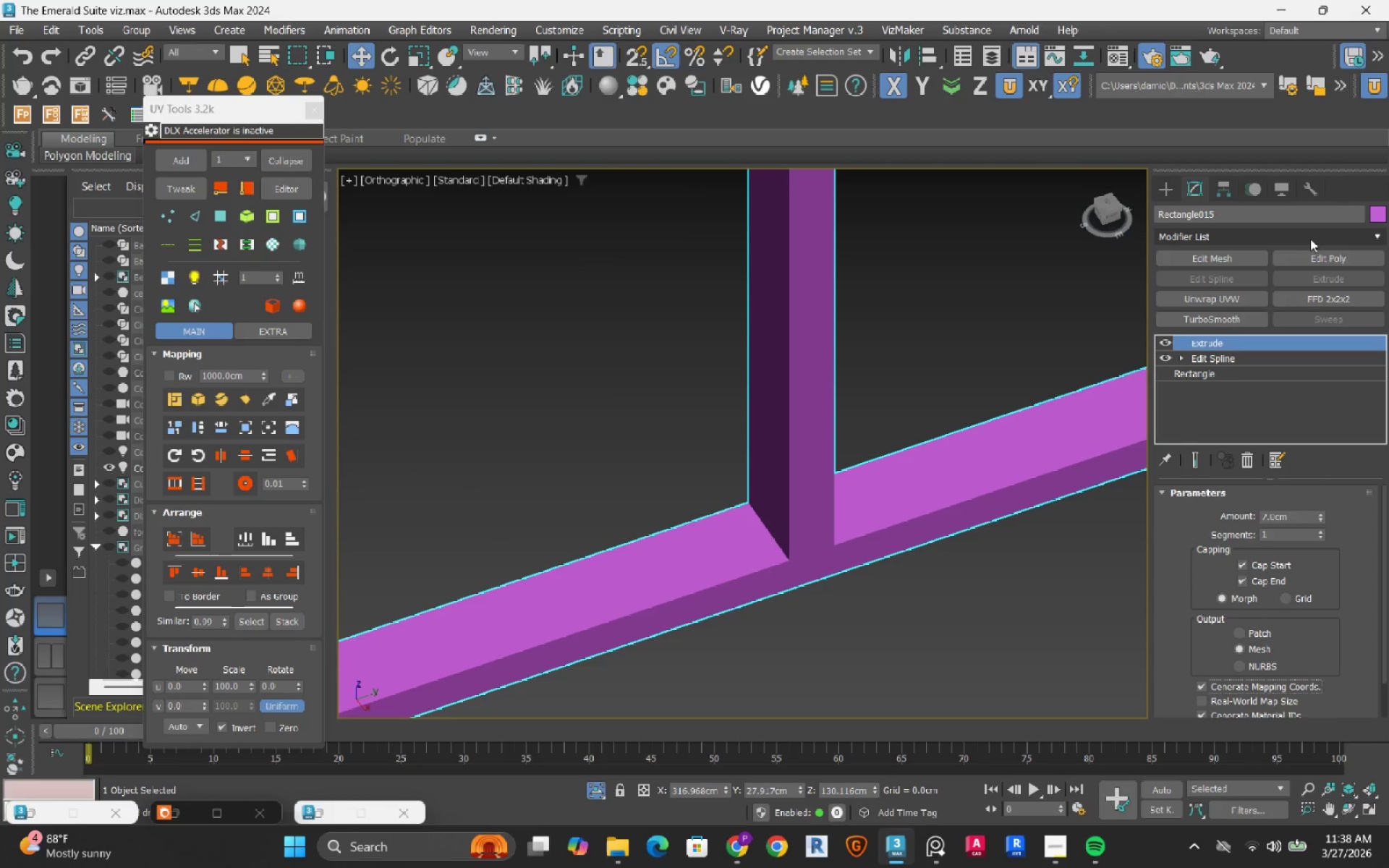 
left_click([1298, 235])
 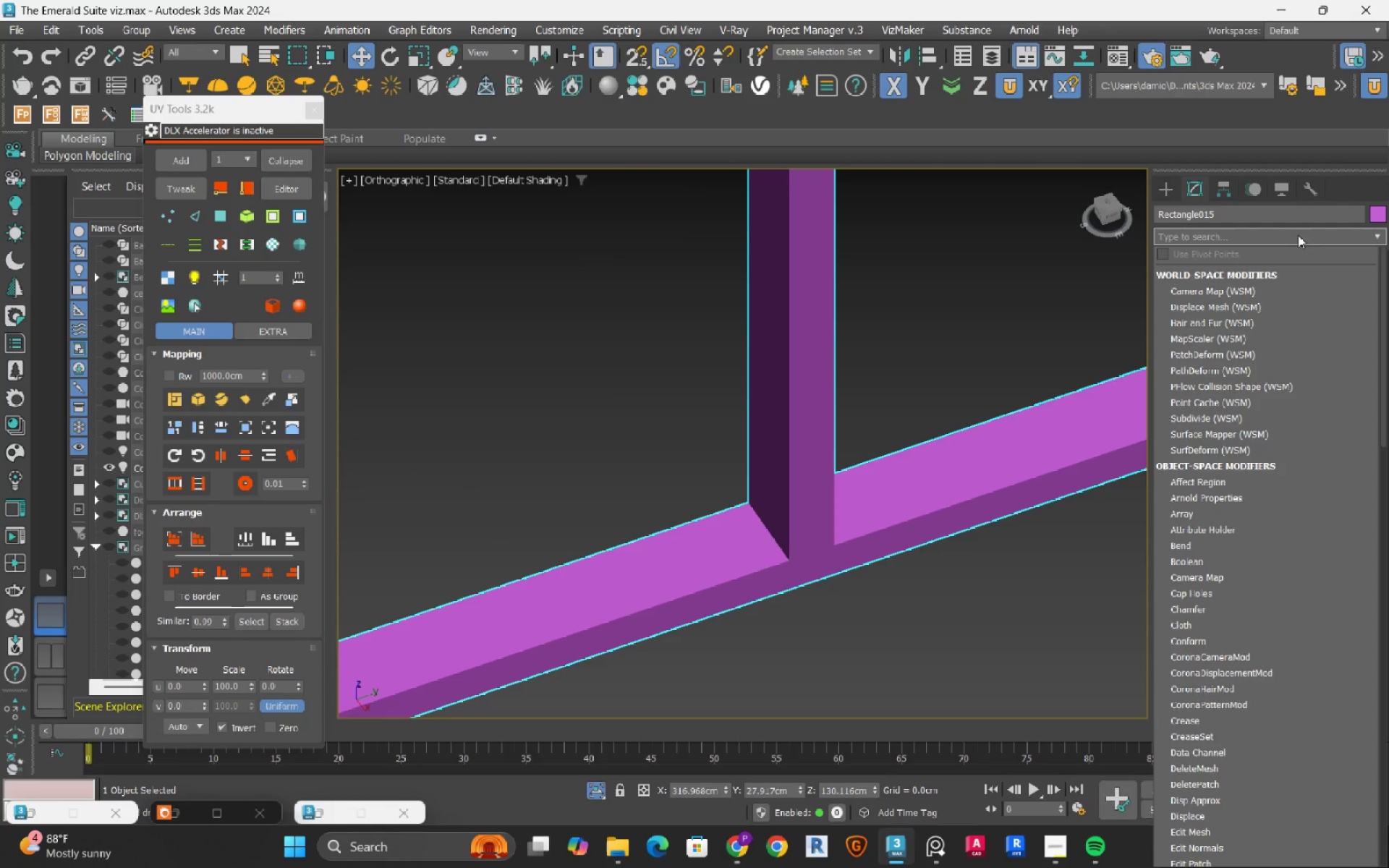 
type(cham)
 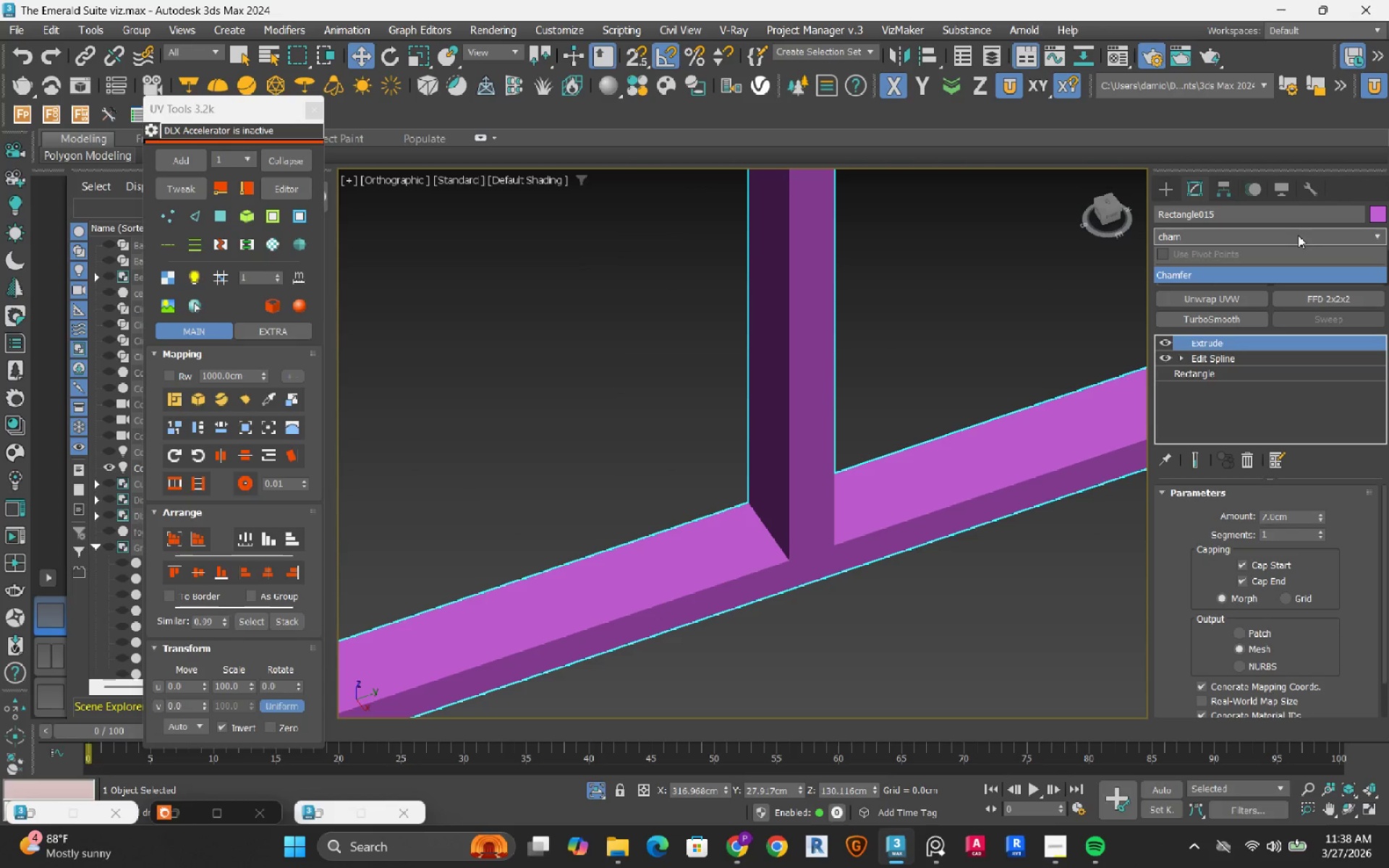 
key(Enter)
 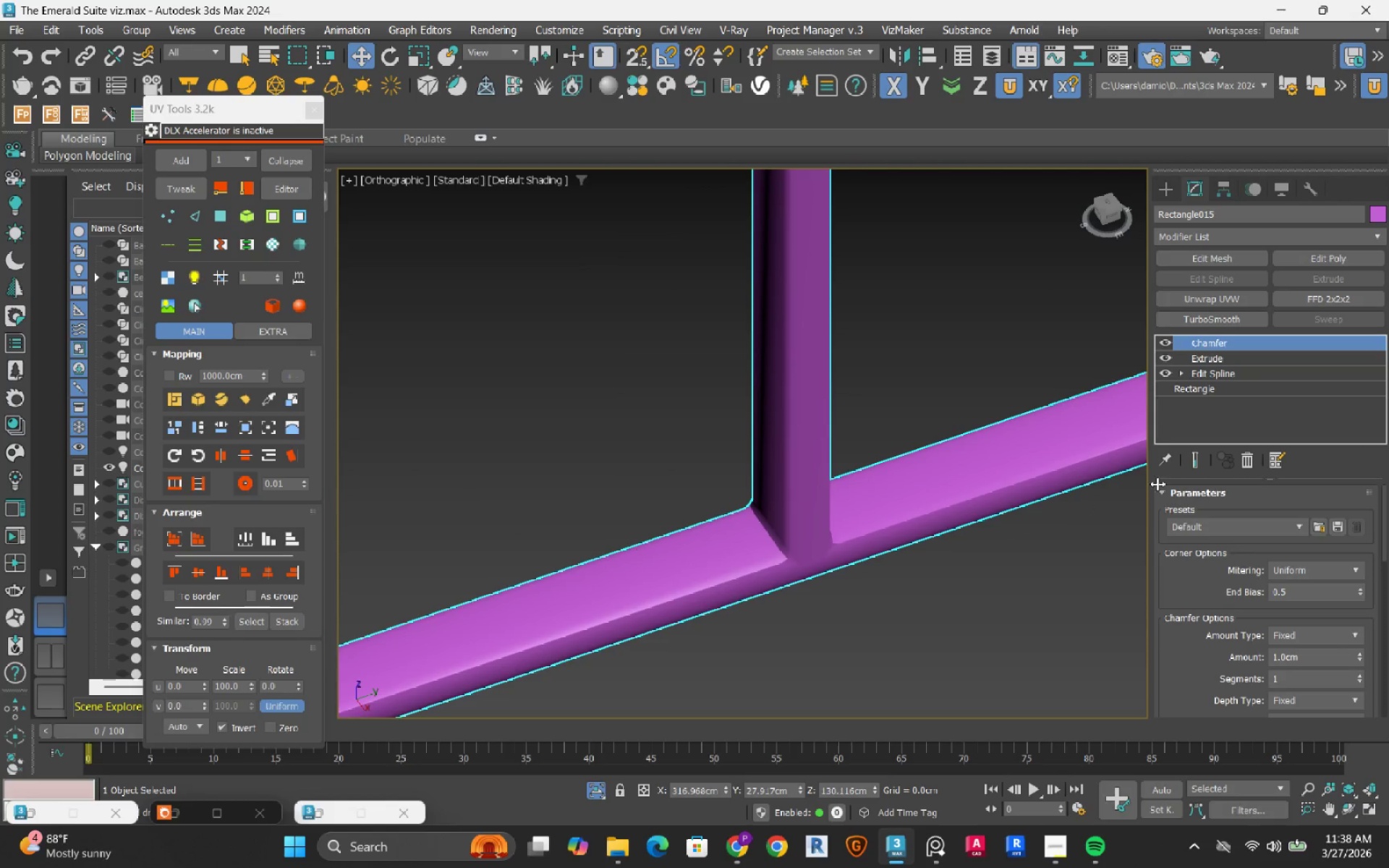 
left_click([1300, 566])
 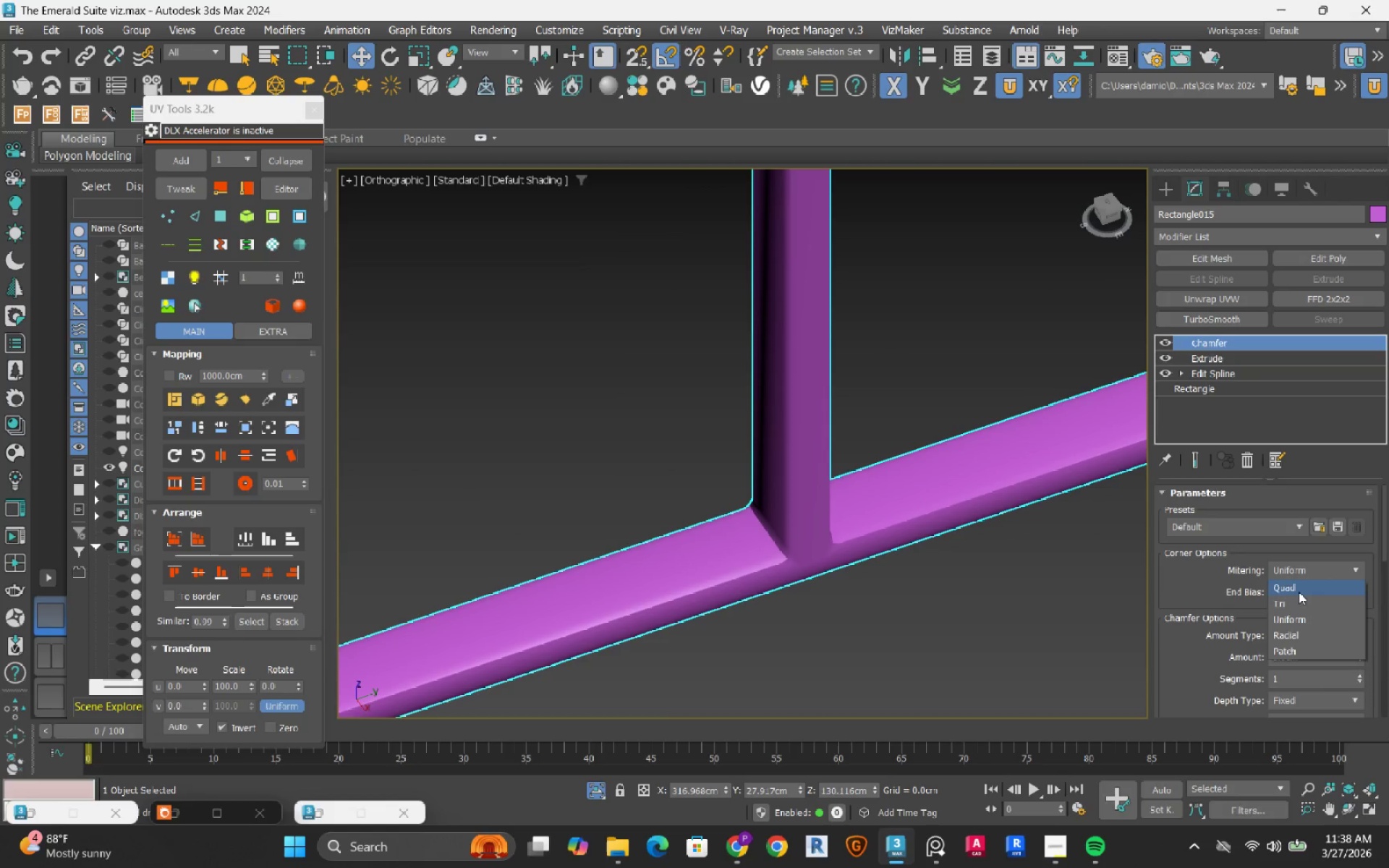 
left_click([1299, 592])
 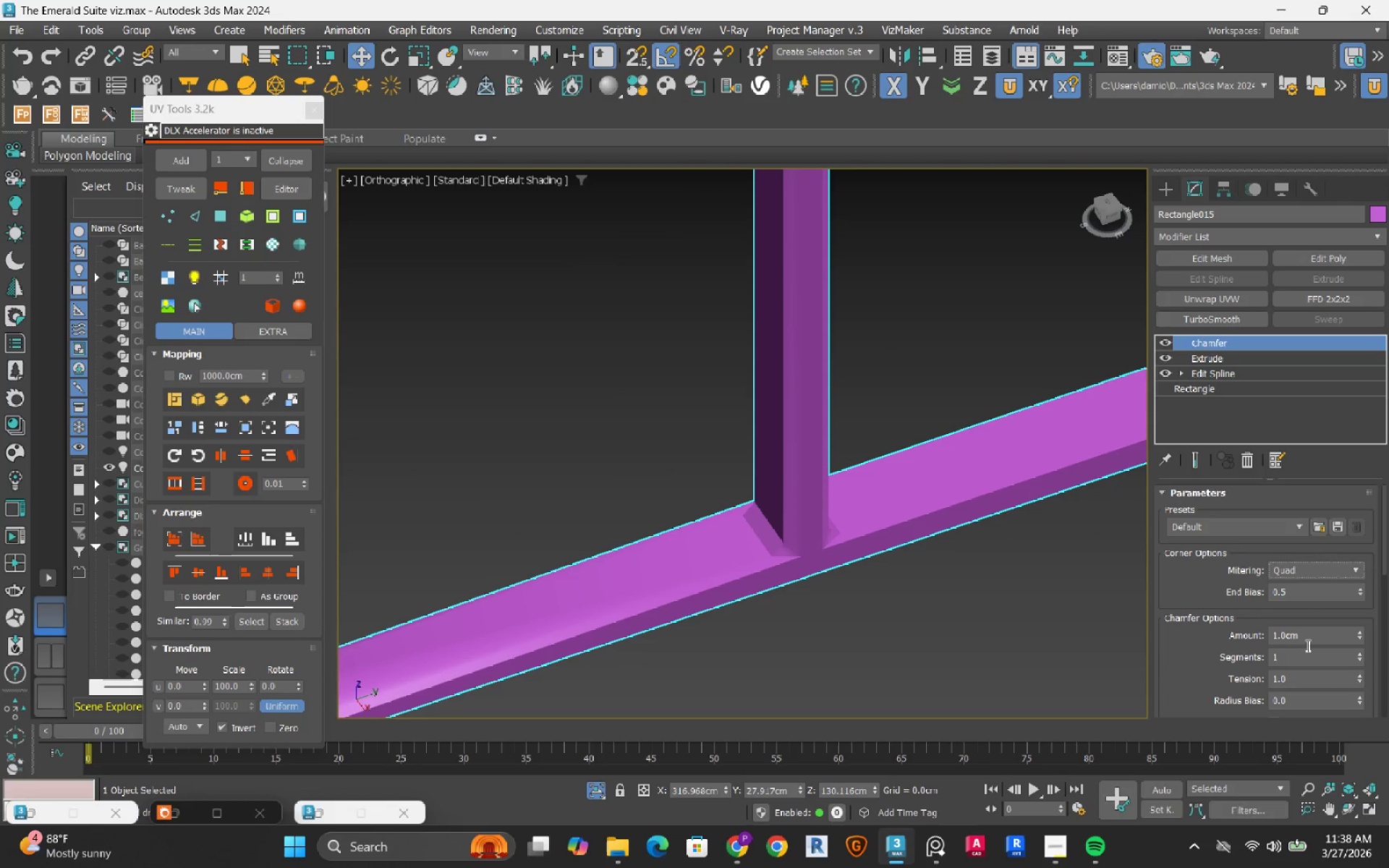 
left_click_drag(start_coordinate=[1307, 640], to_coordinate=[1215, 634])
 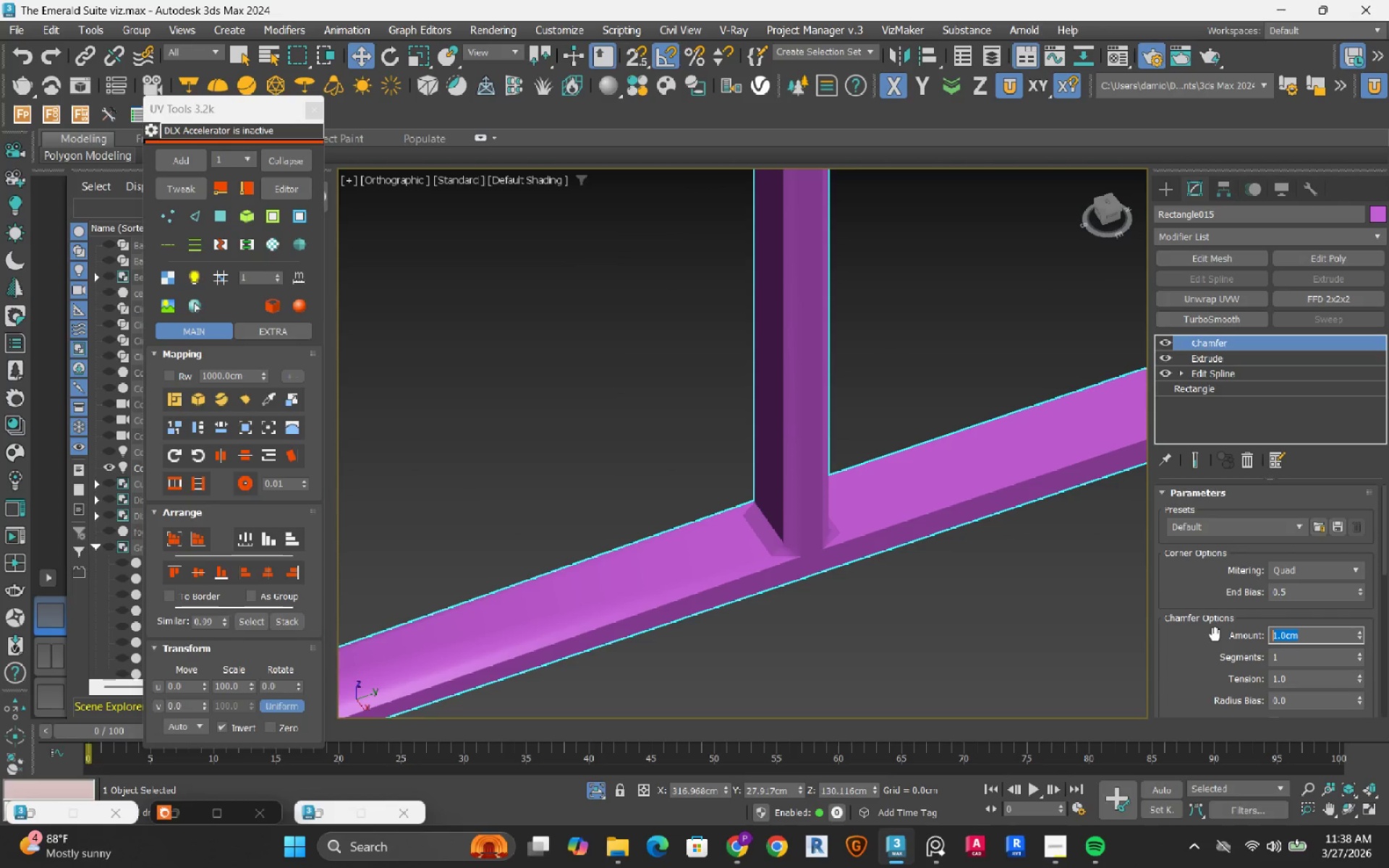 
key(NumpadDecimal)
 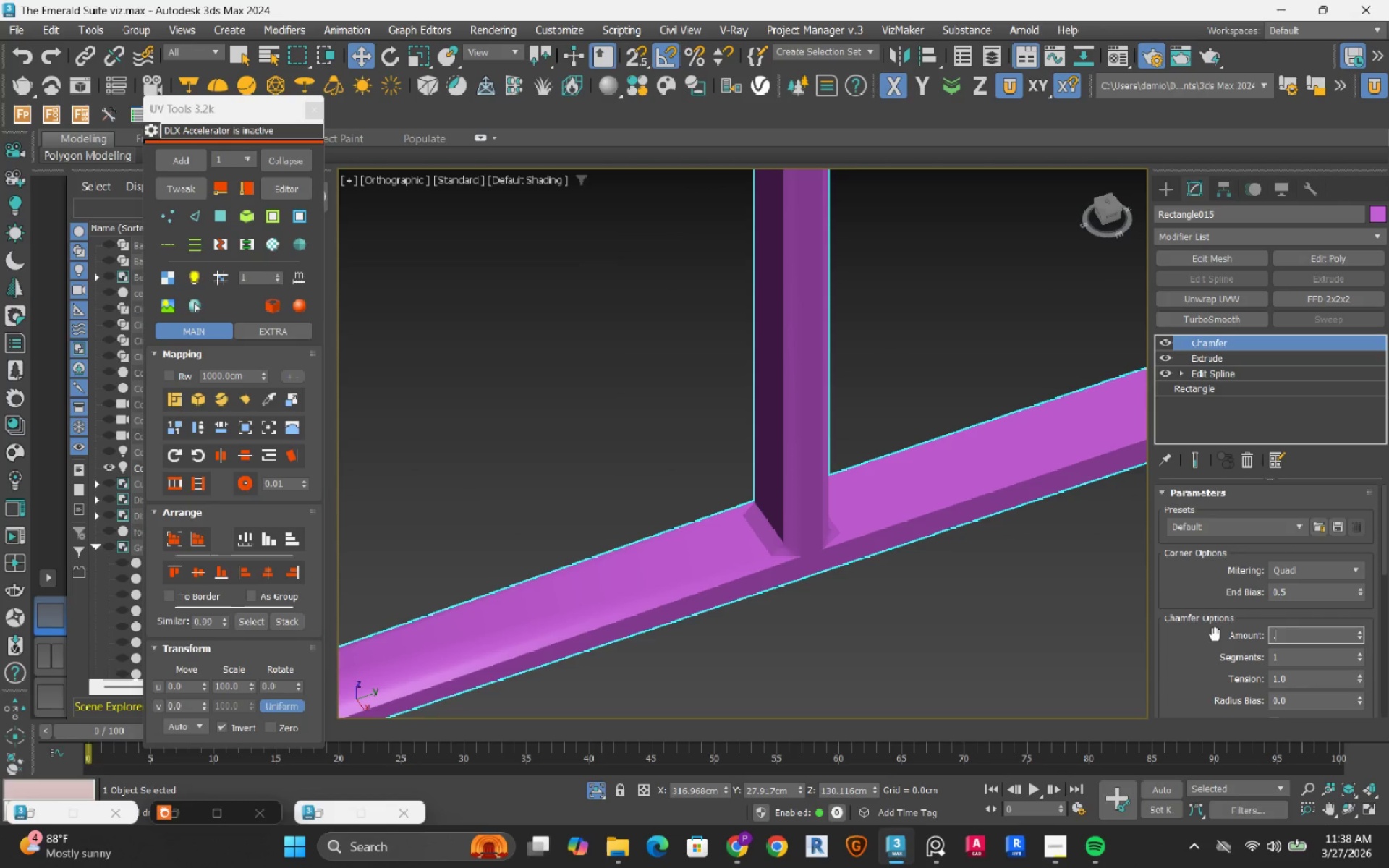 
key(Numpad2)
 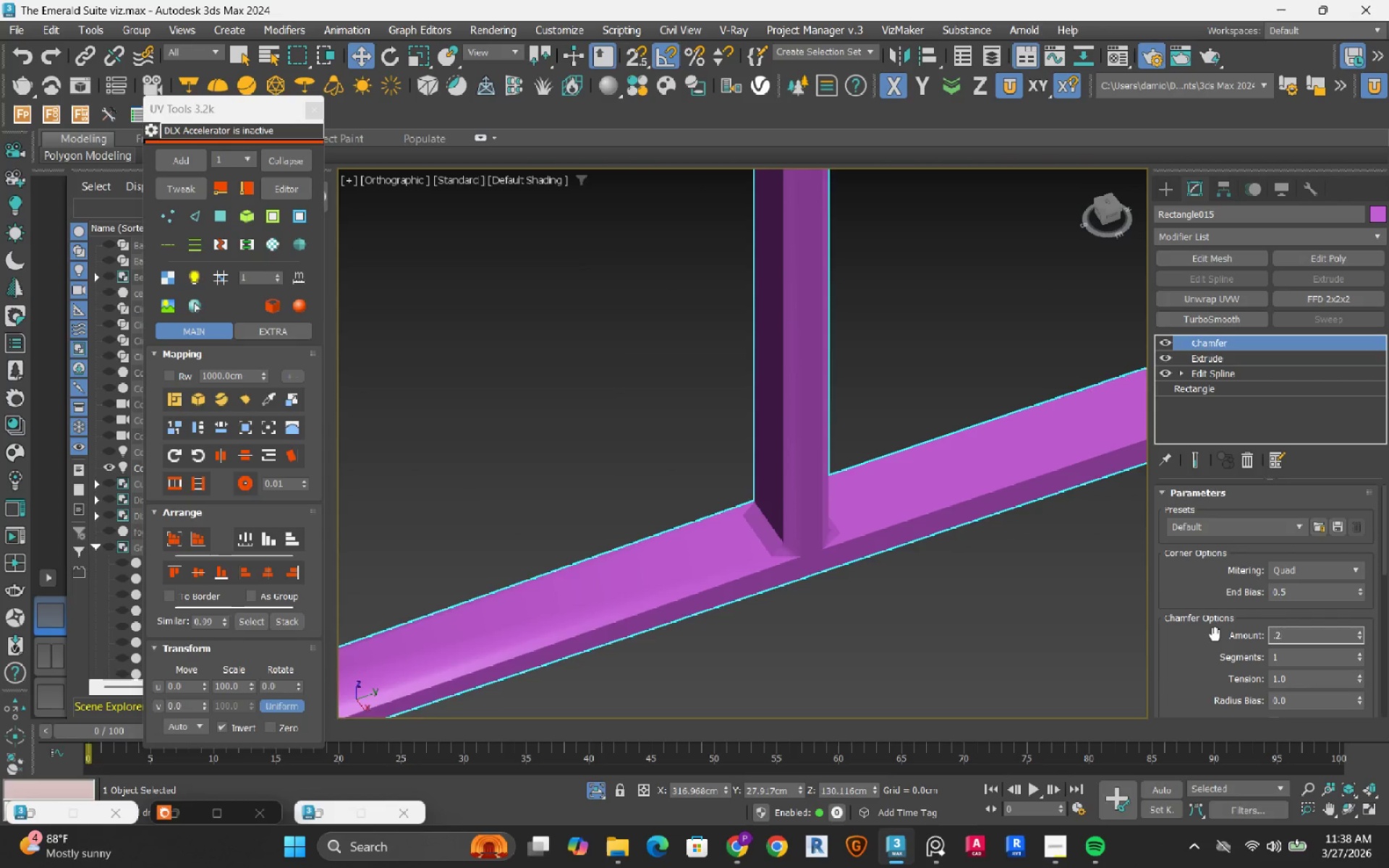 
key(NumpadEnter)
 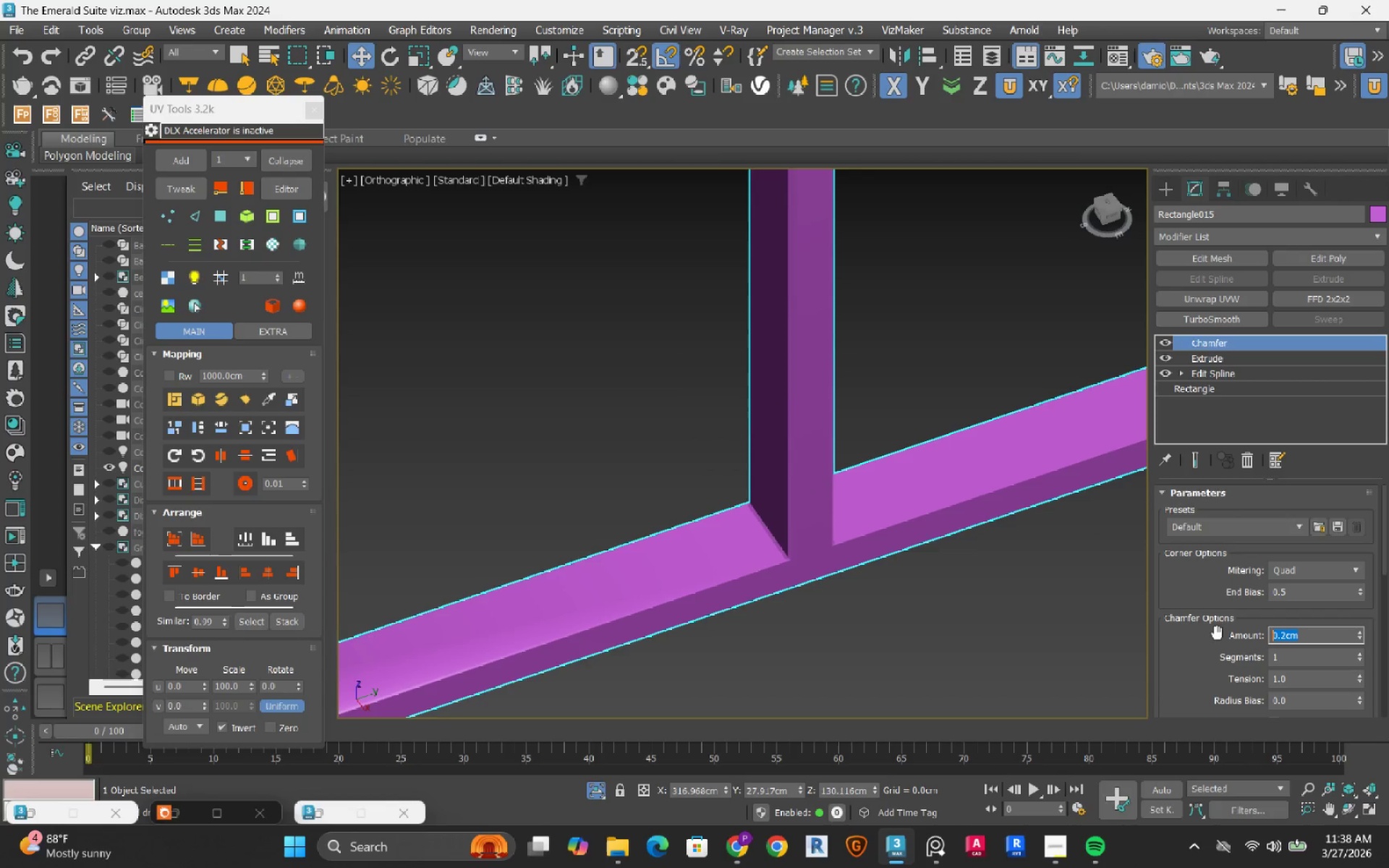 
key(NumpadDecimal)
 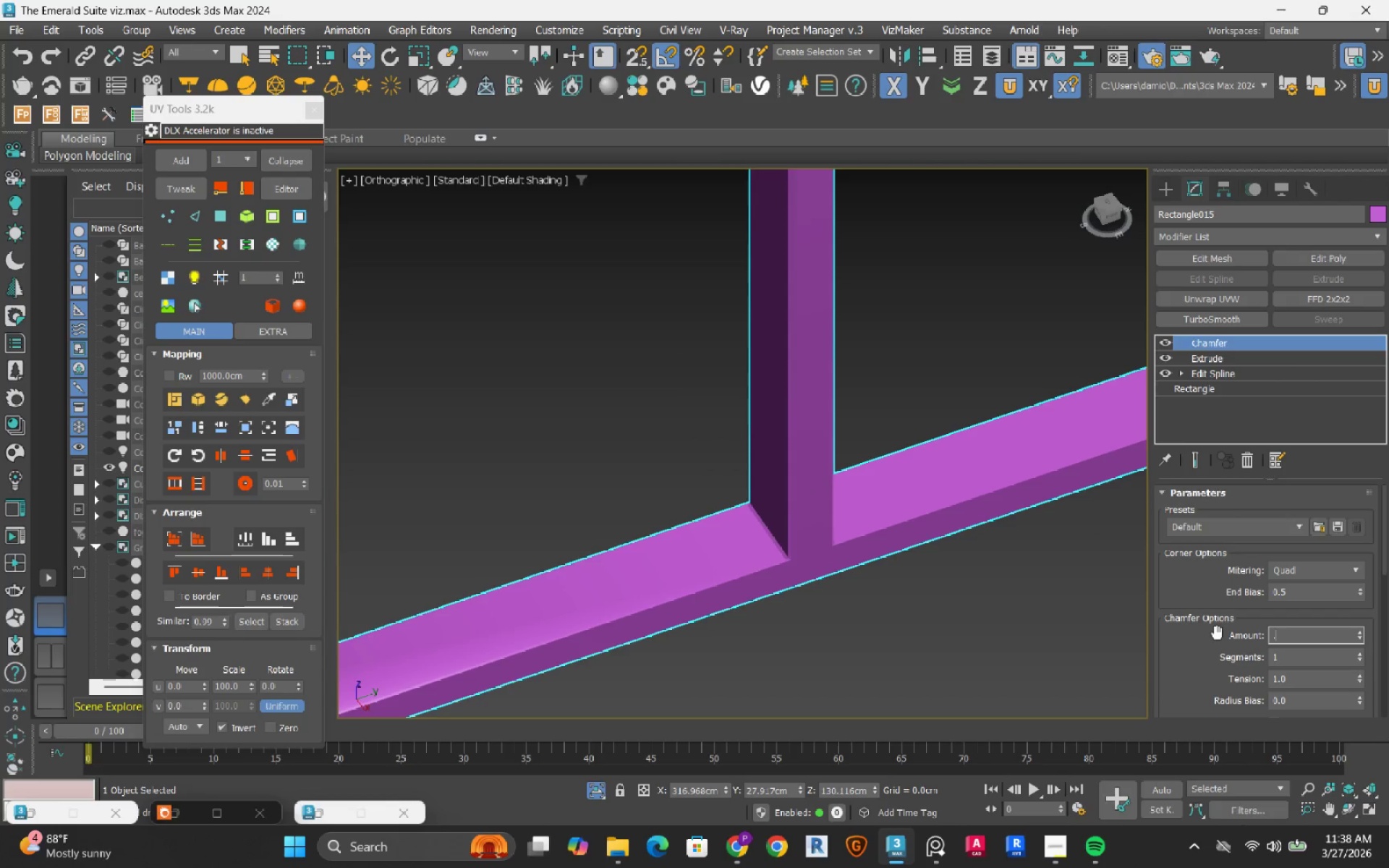 
key(Numpad1)
 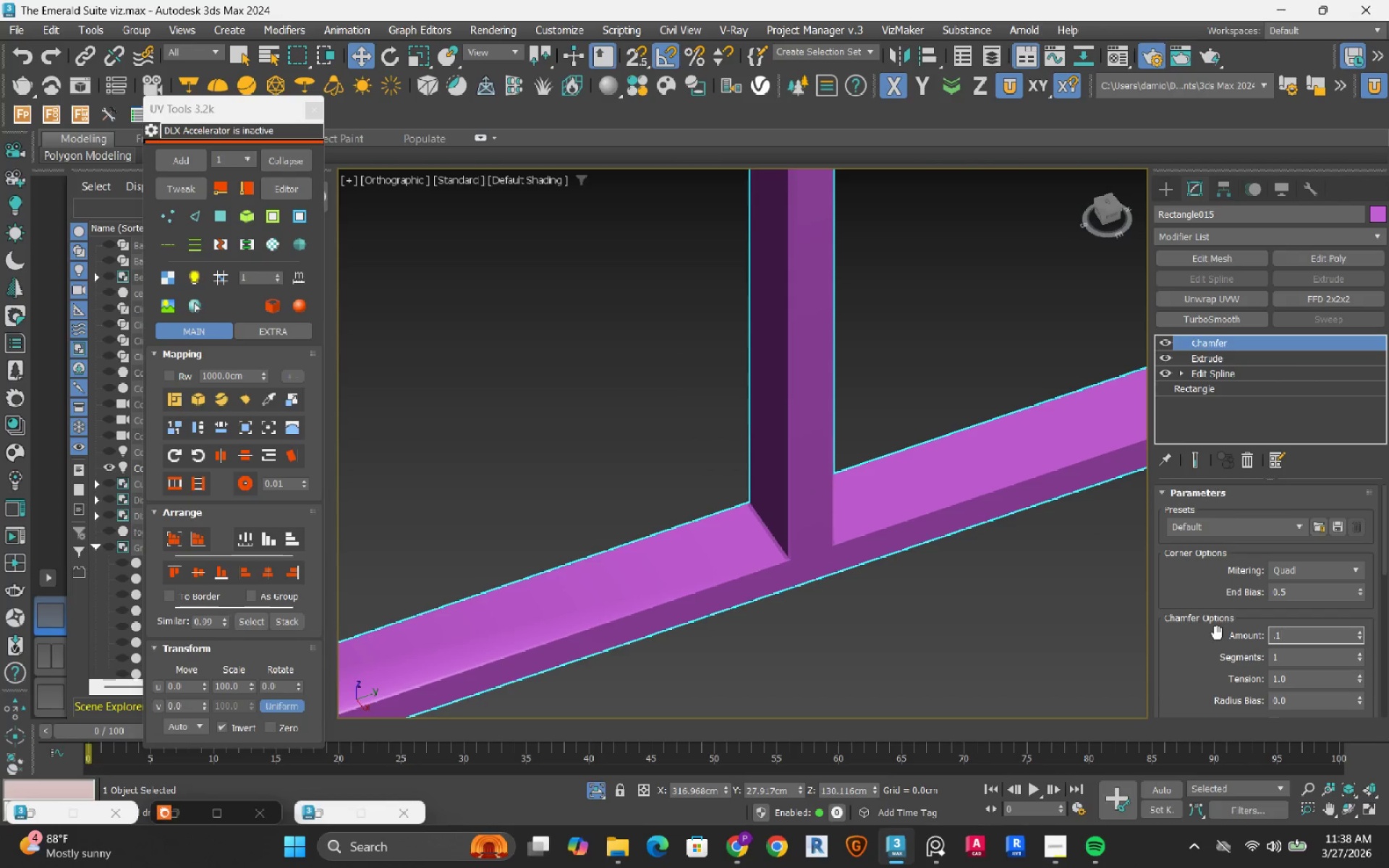 
key(NumpadEnter)
 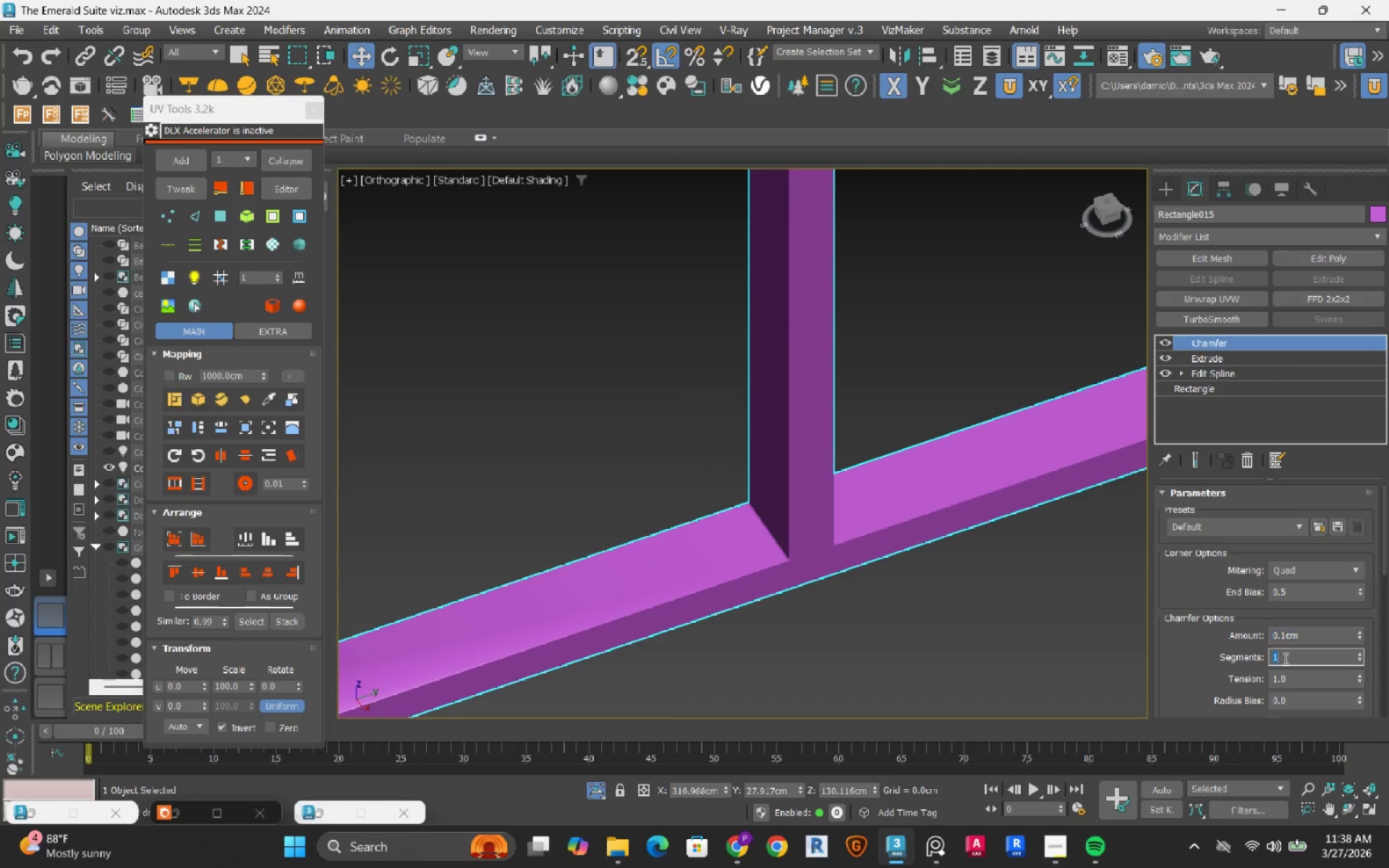 
key(Numpad2)
 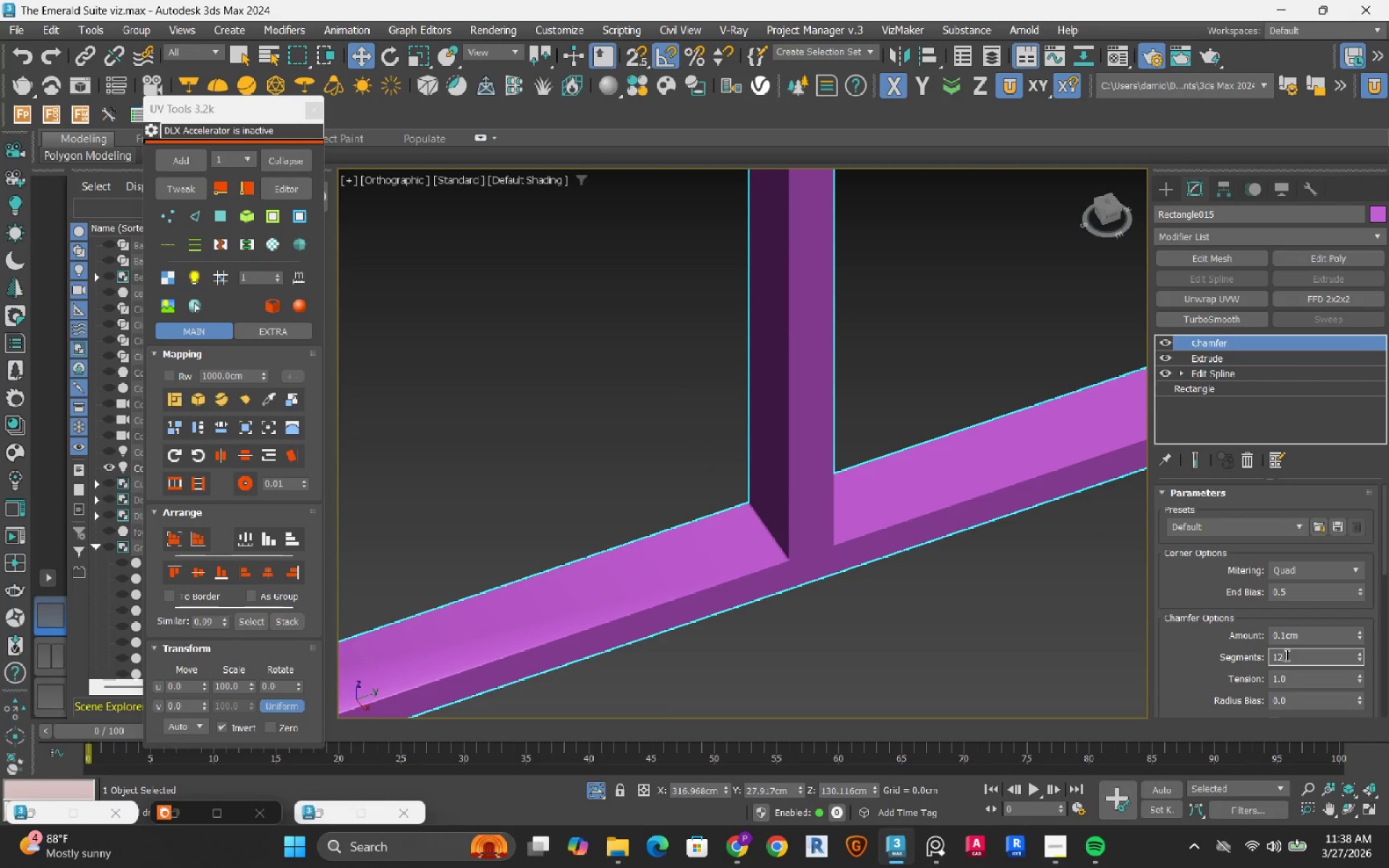 
double_click([1286, 655])
 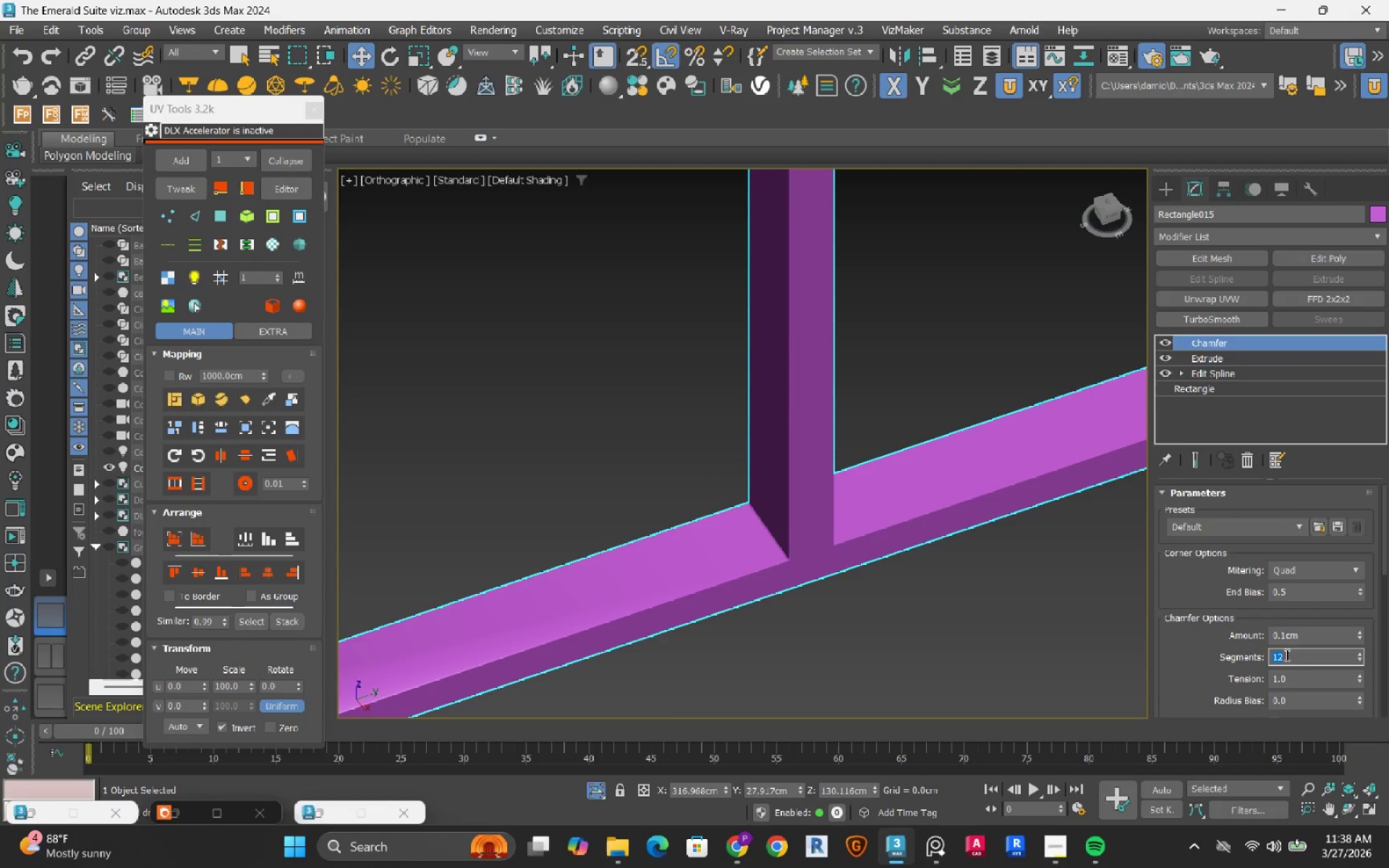 
key(Numpad2)
 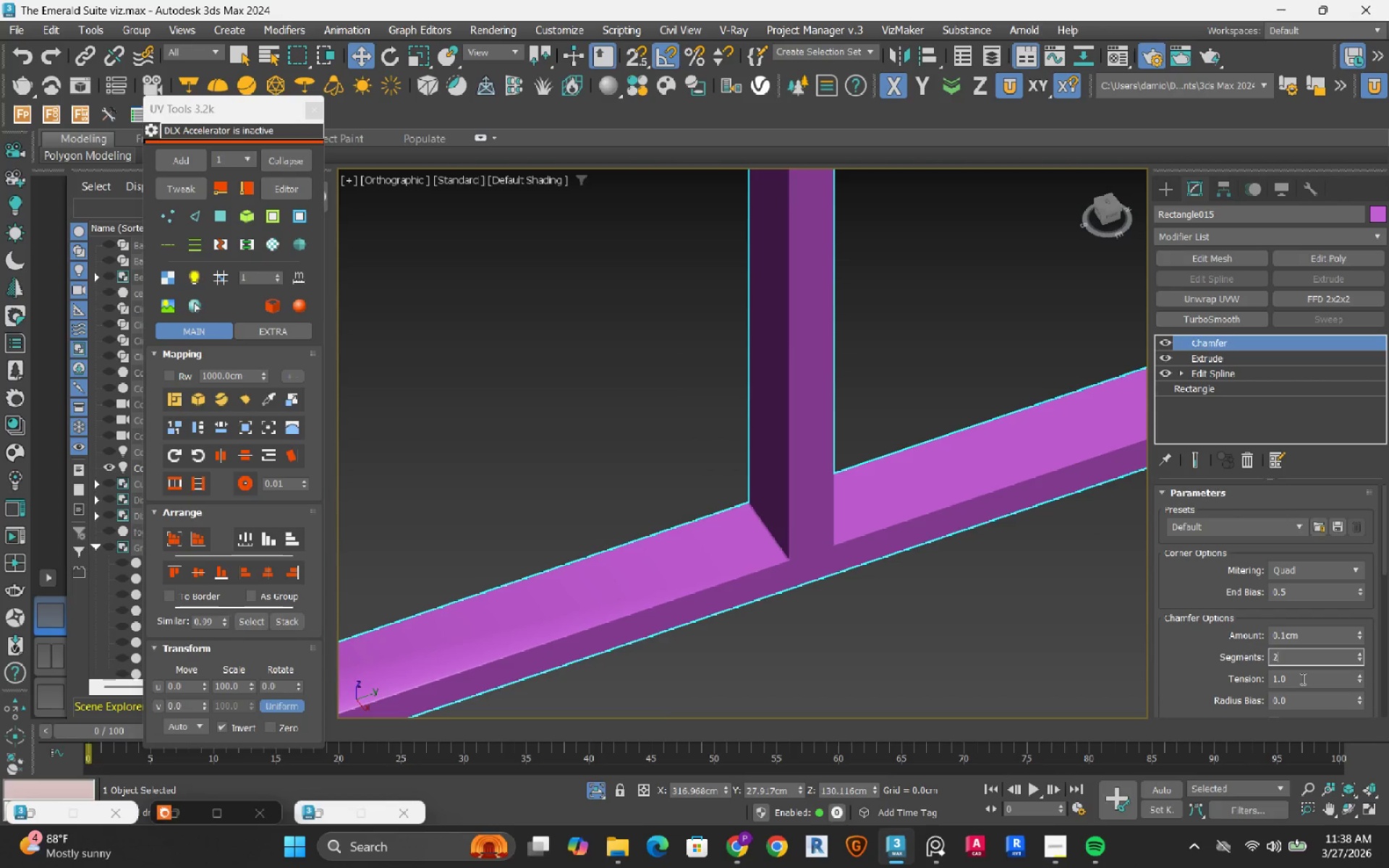 
double_click([1301, 678])
 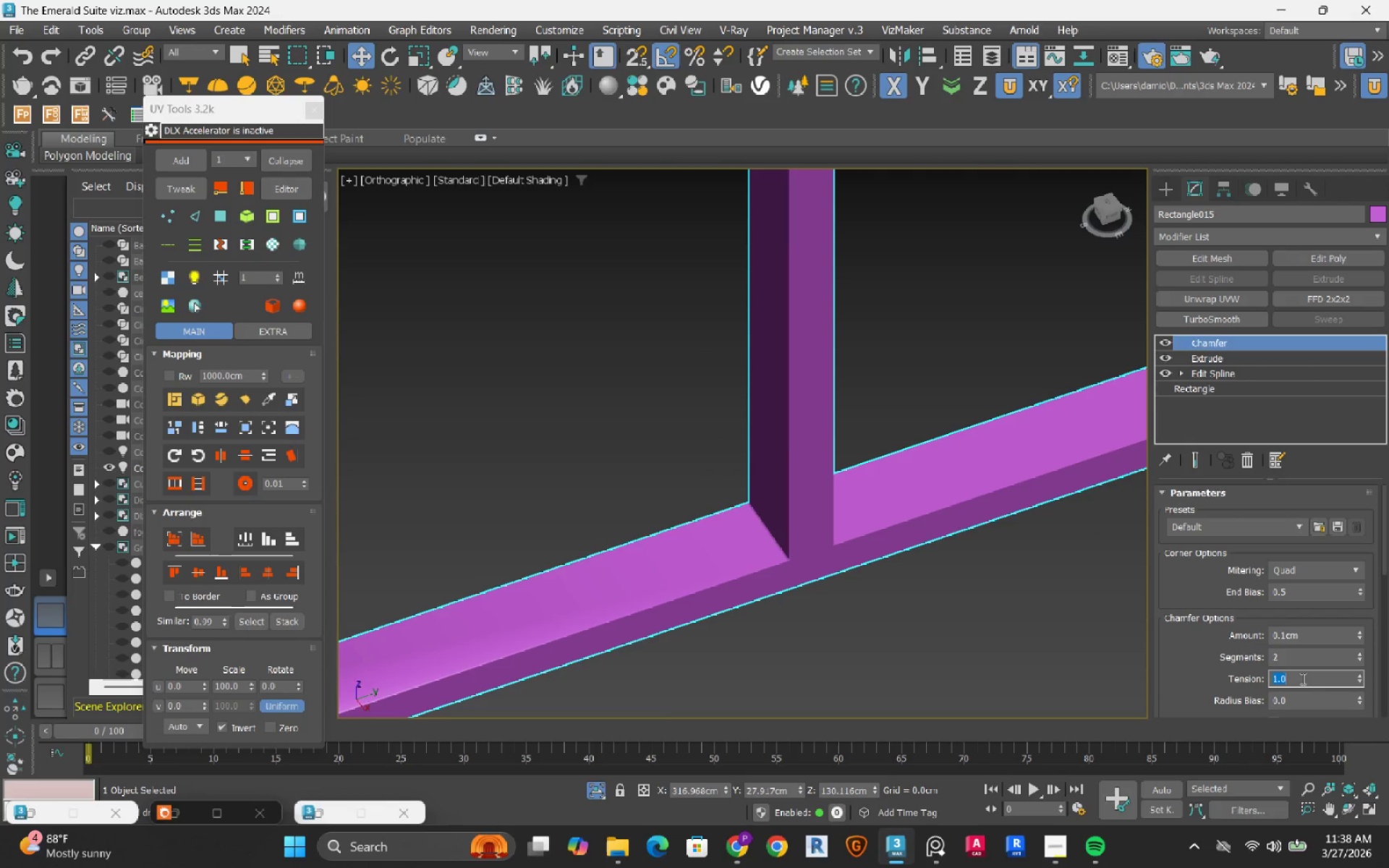 
key(NumpadDecimal)
 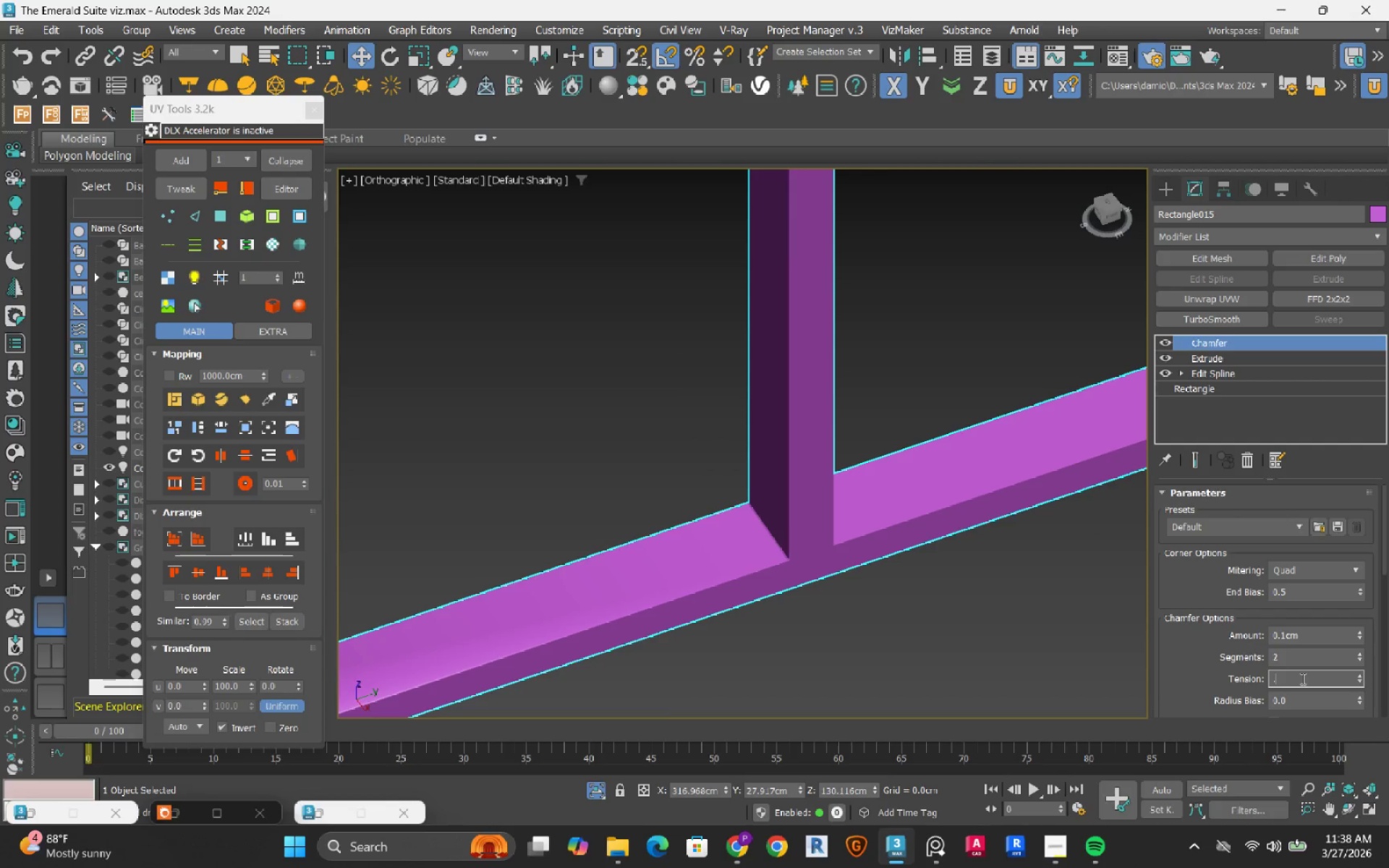 
key(Numpad5)
 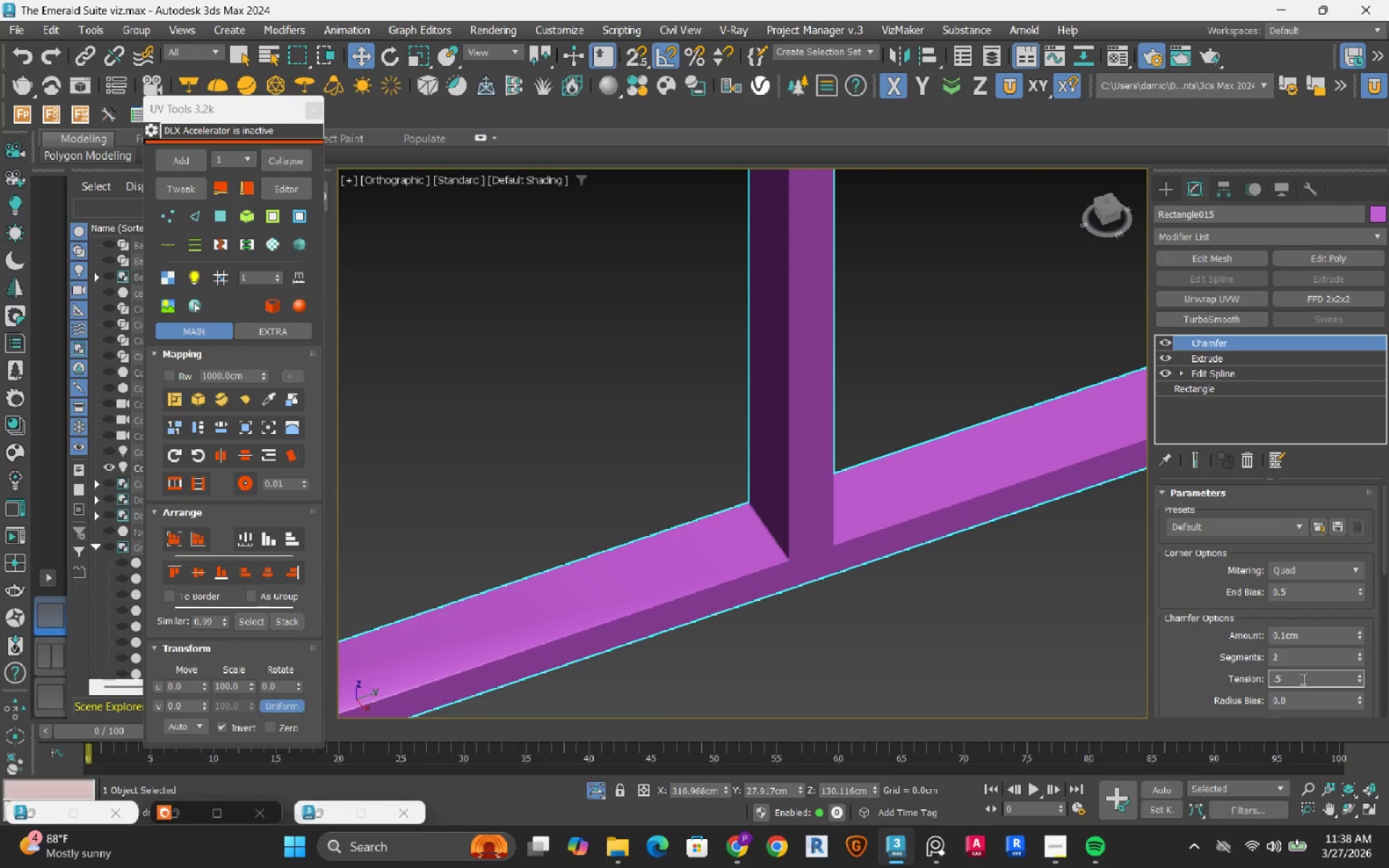 
key(NumpadEnter)
 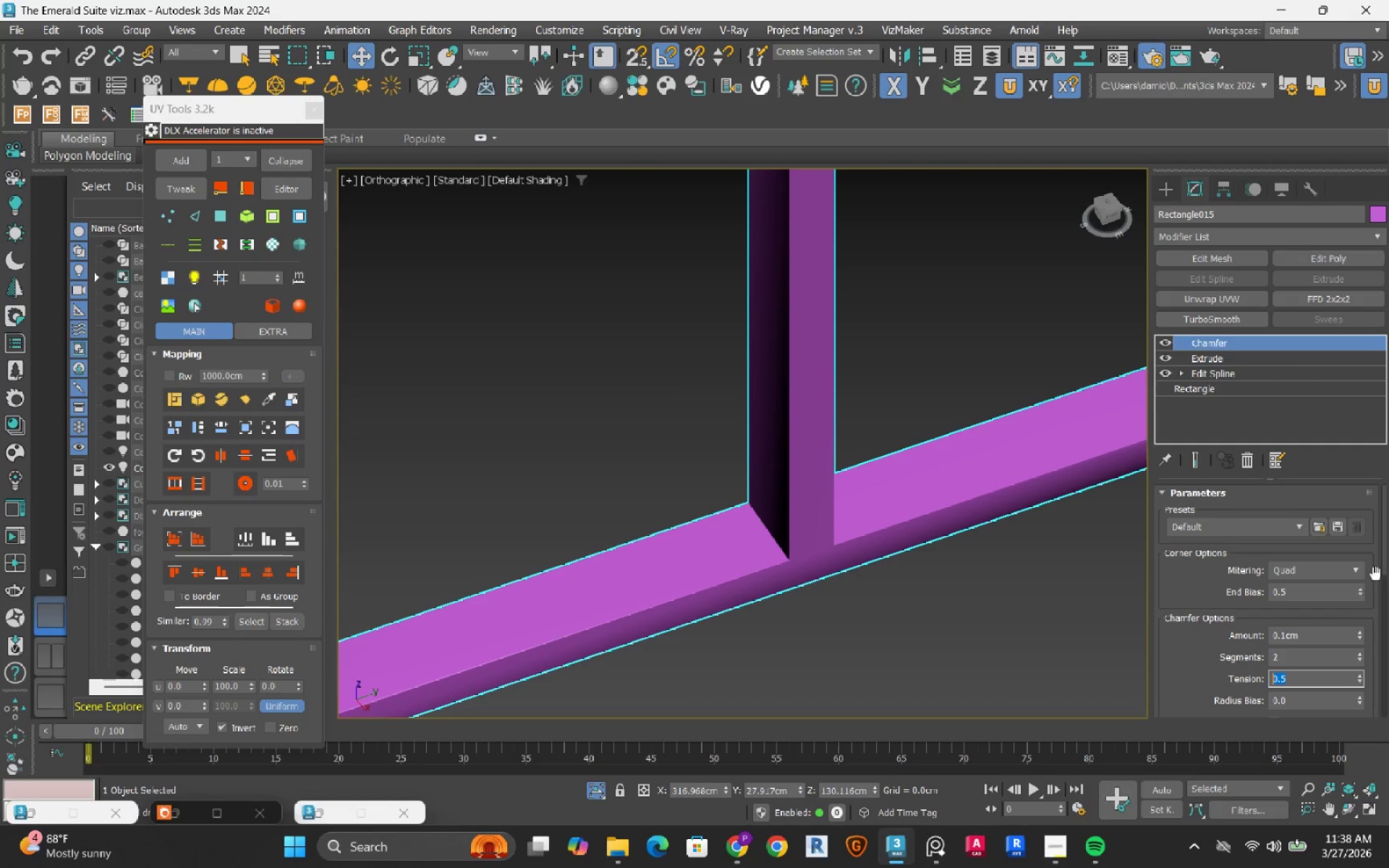 
left_click_drag(start_coordinate=[1386, 559], to_coordinate=[1386, 680])
 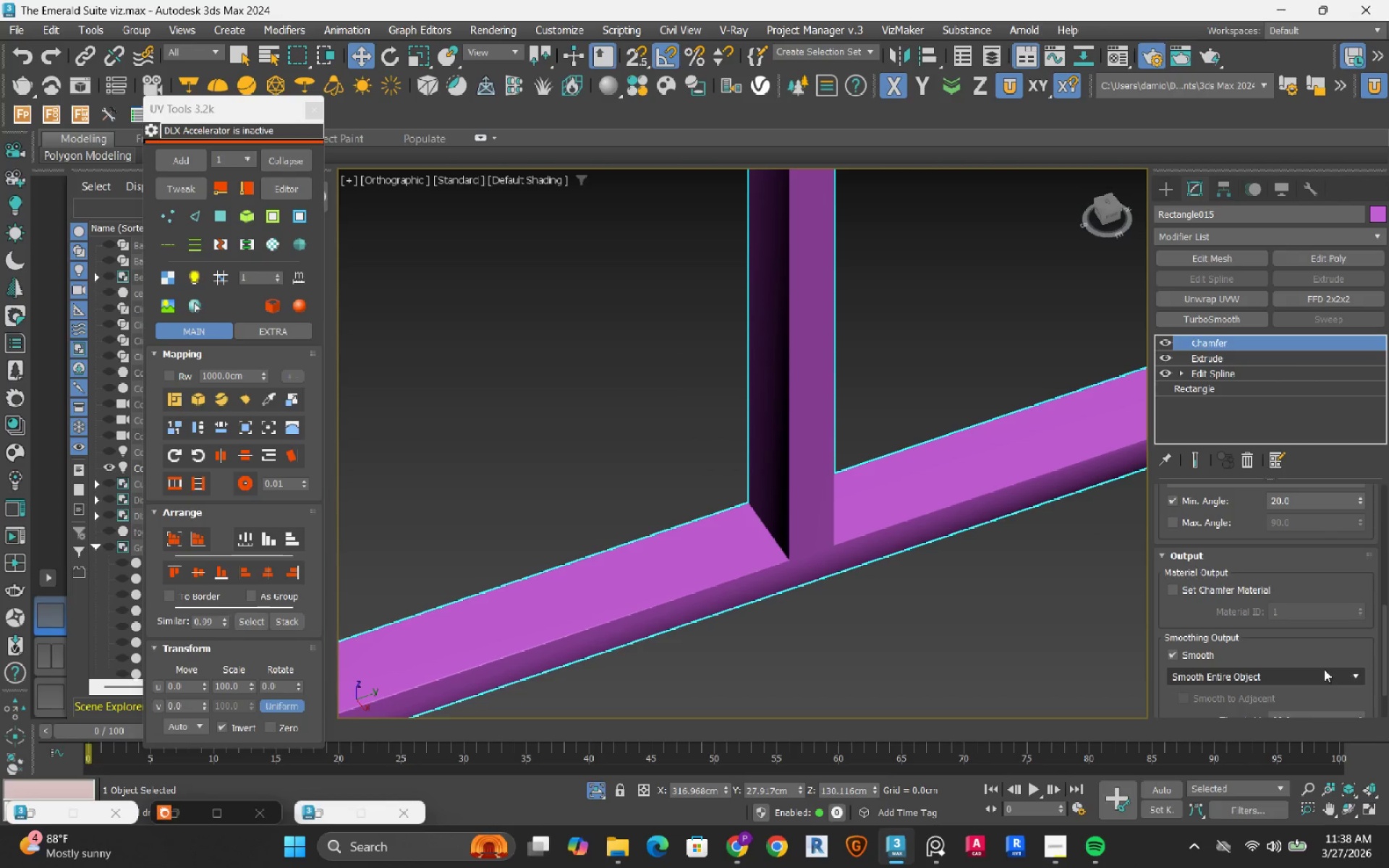 
left_click([1321, 671])
 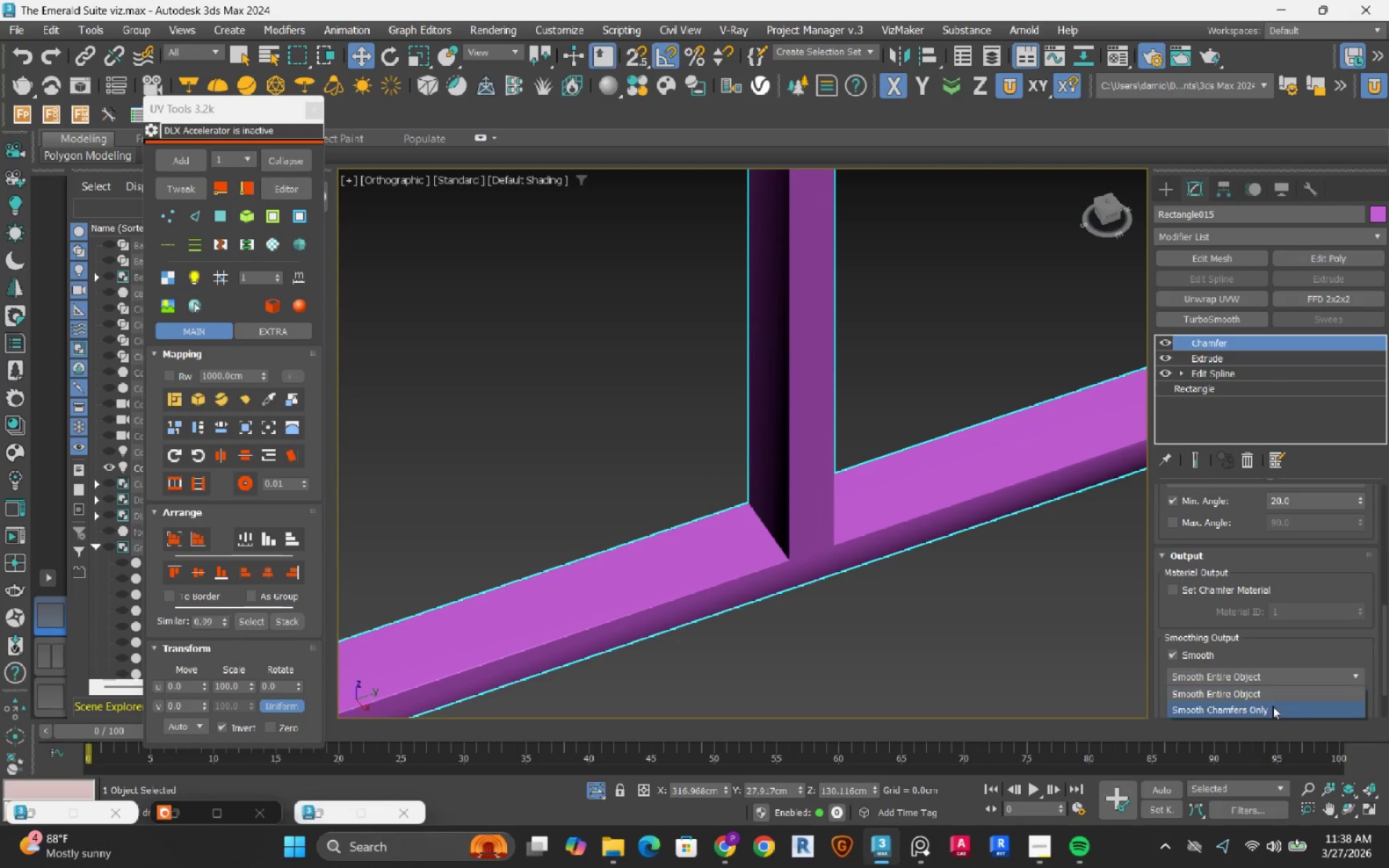 
left_click([1273, 707])
 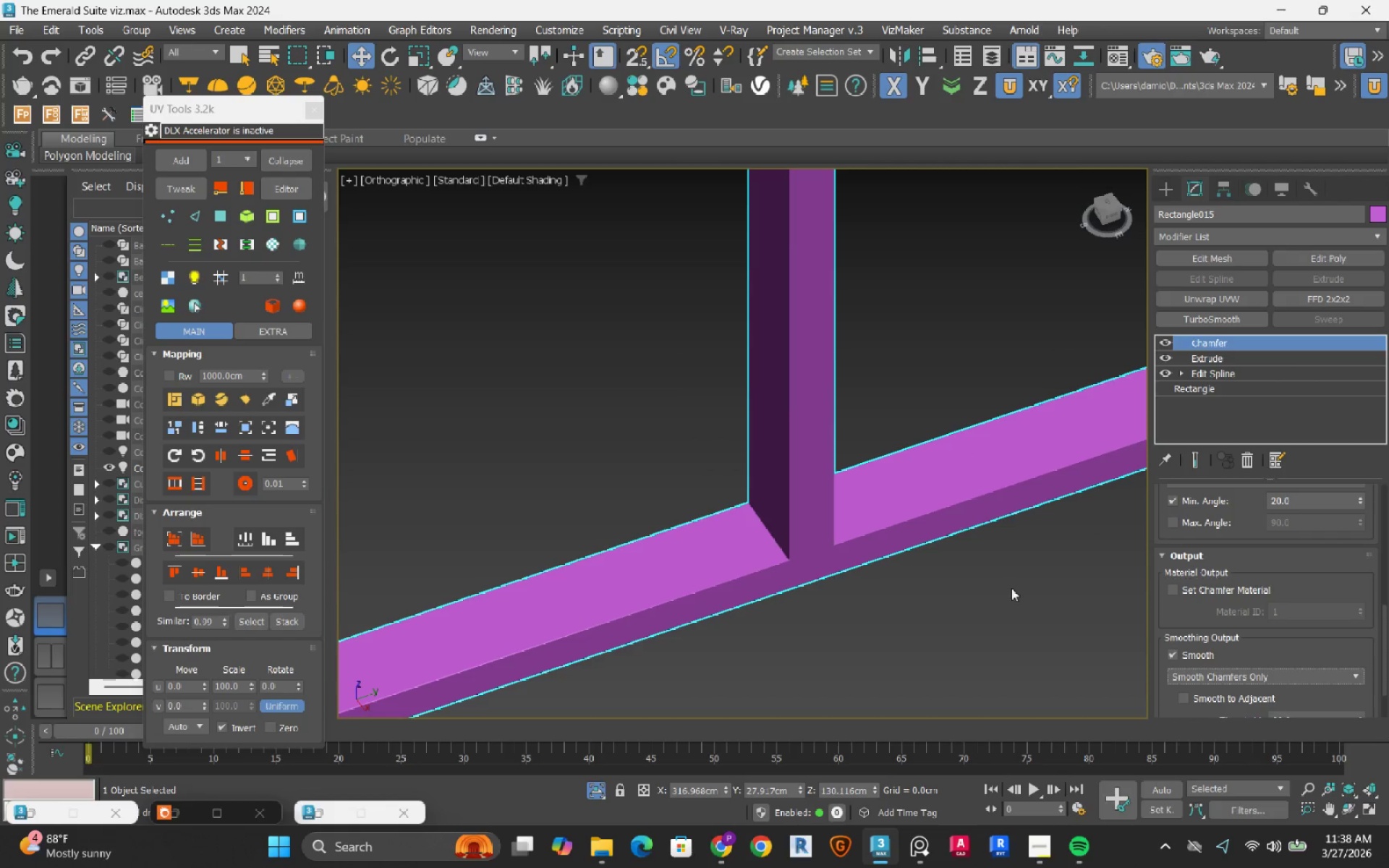 
scroll: coordinate [919, 565], scroll_direction: down, amount: 5.0
 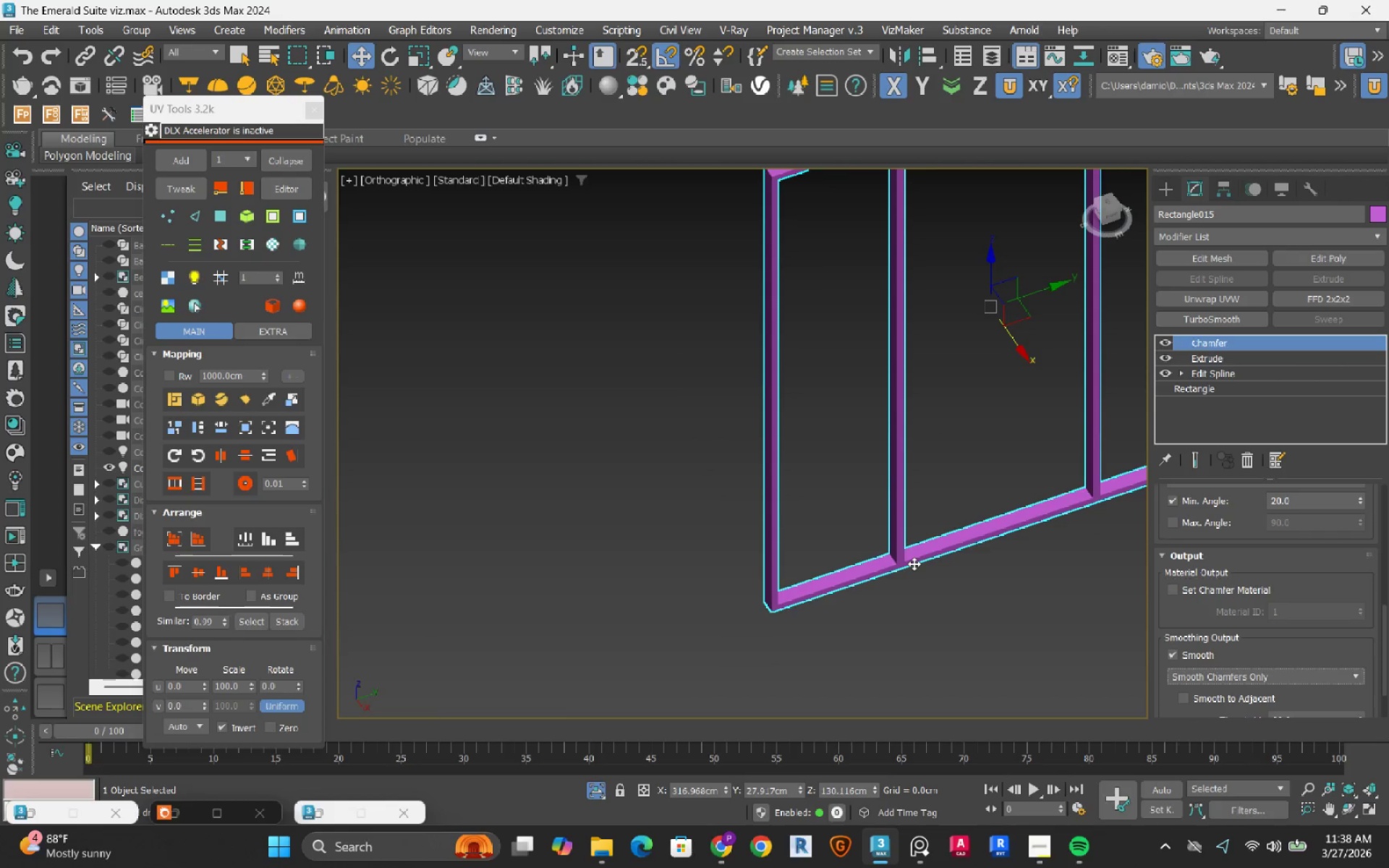 
key(M)
 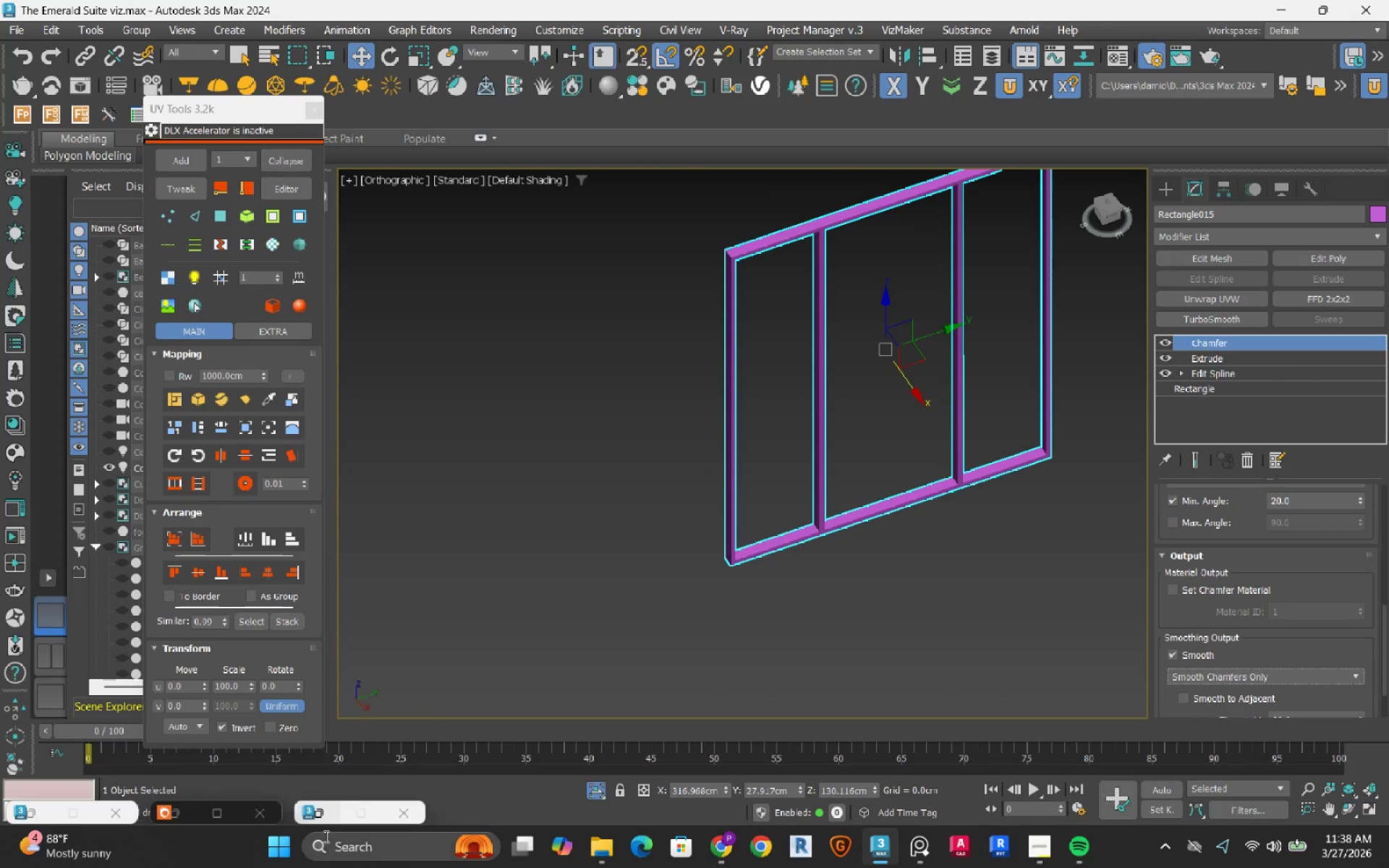 
scroll: coordinate [632, 453], scroll_direction: down, amount: 1.0
 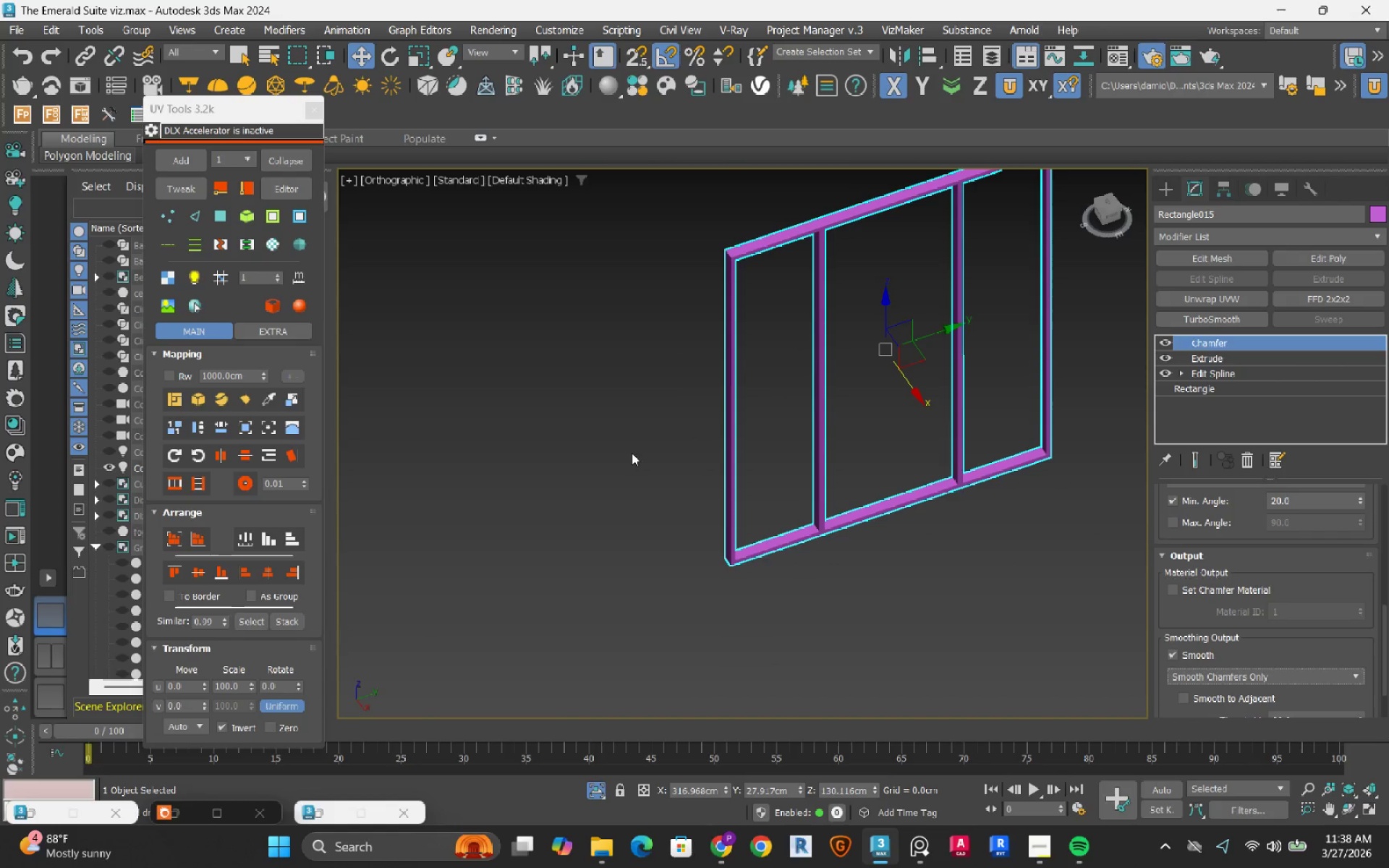 
left_click([326, 819])
 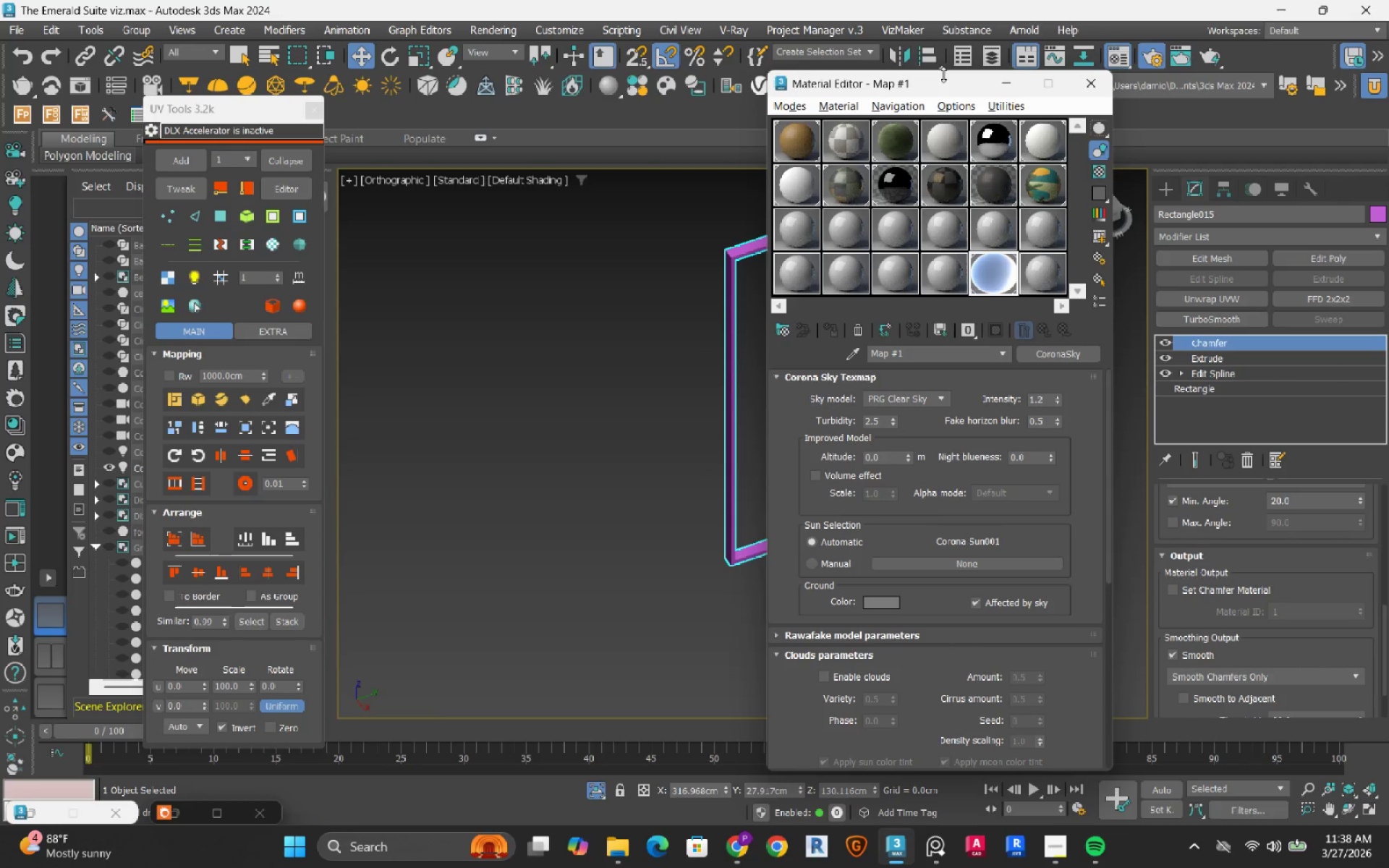 
left_click_drag(start_coordinate=[936, 86], to_coordinate=[670, 91])
 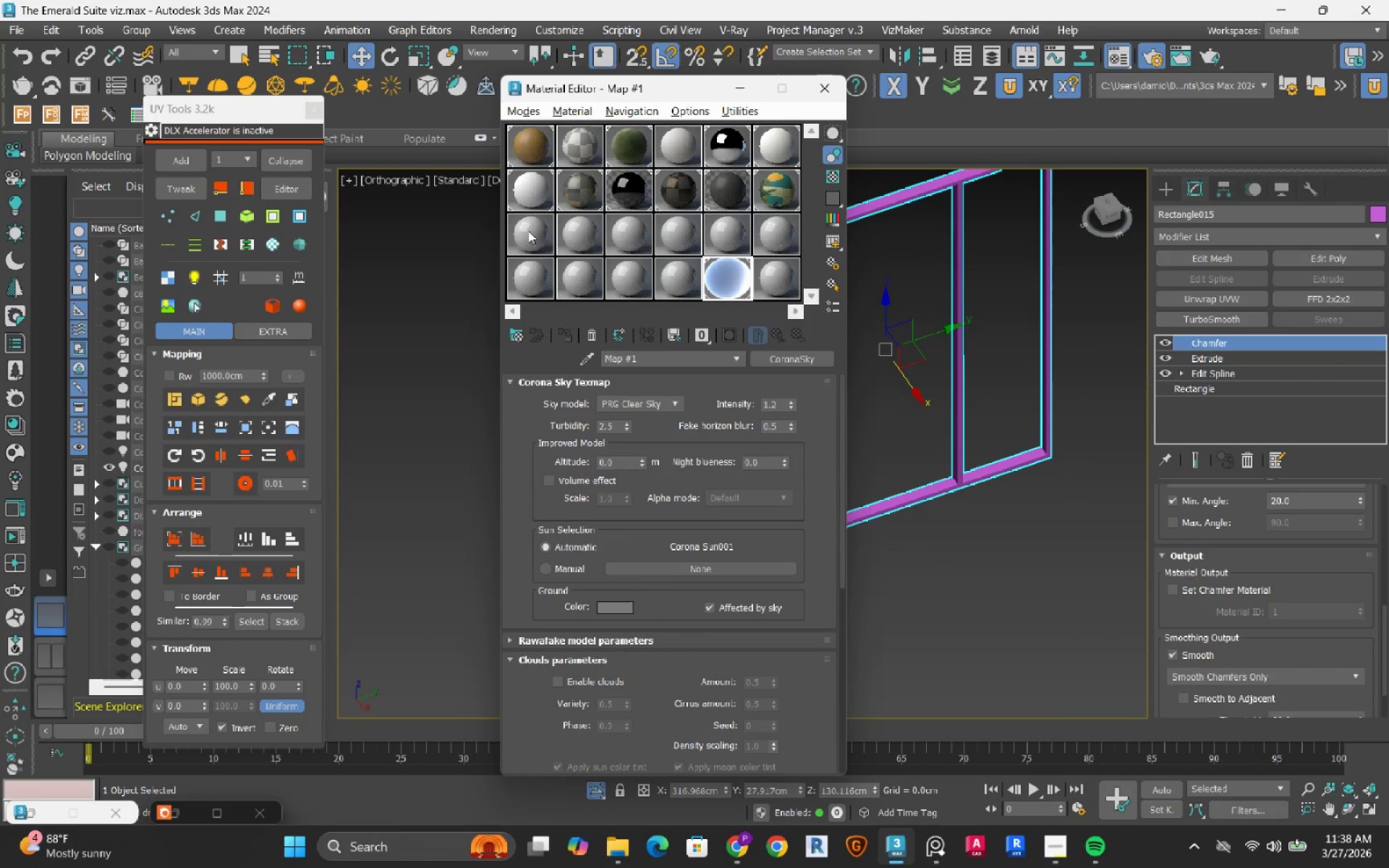 
left_click([528, 231])
 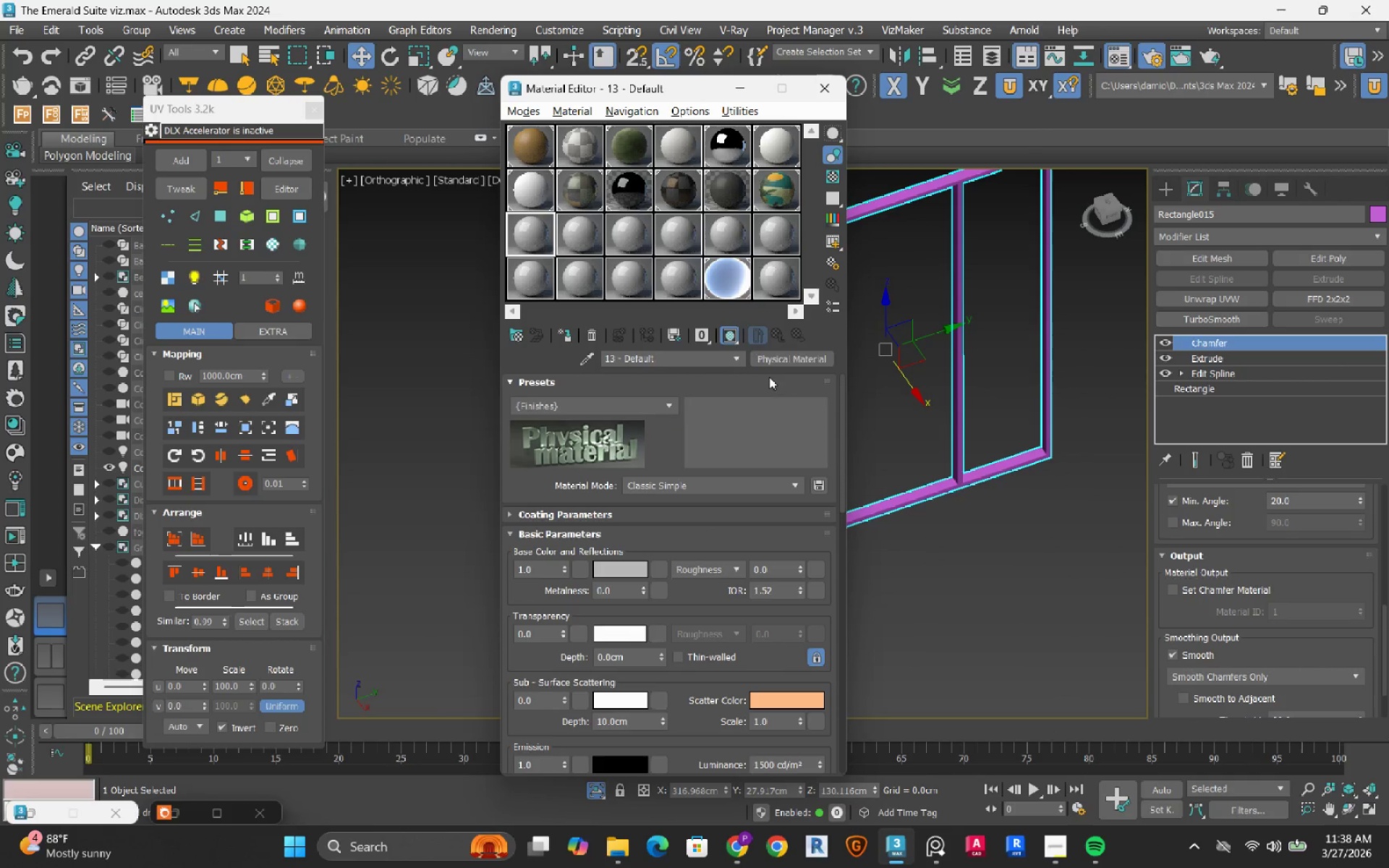 
left_click([792, 361])
 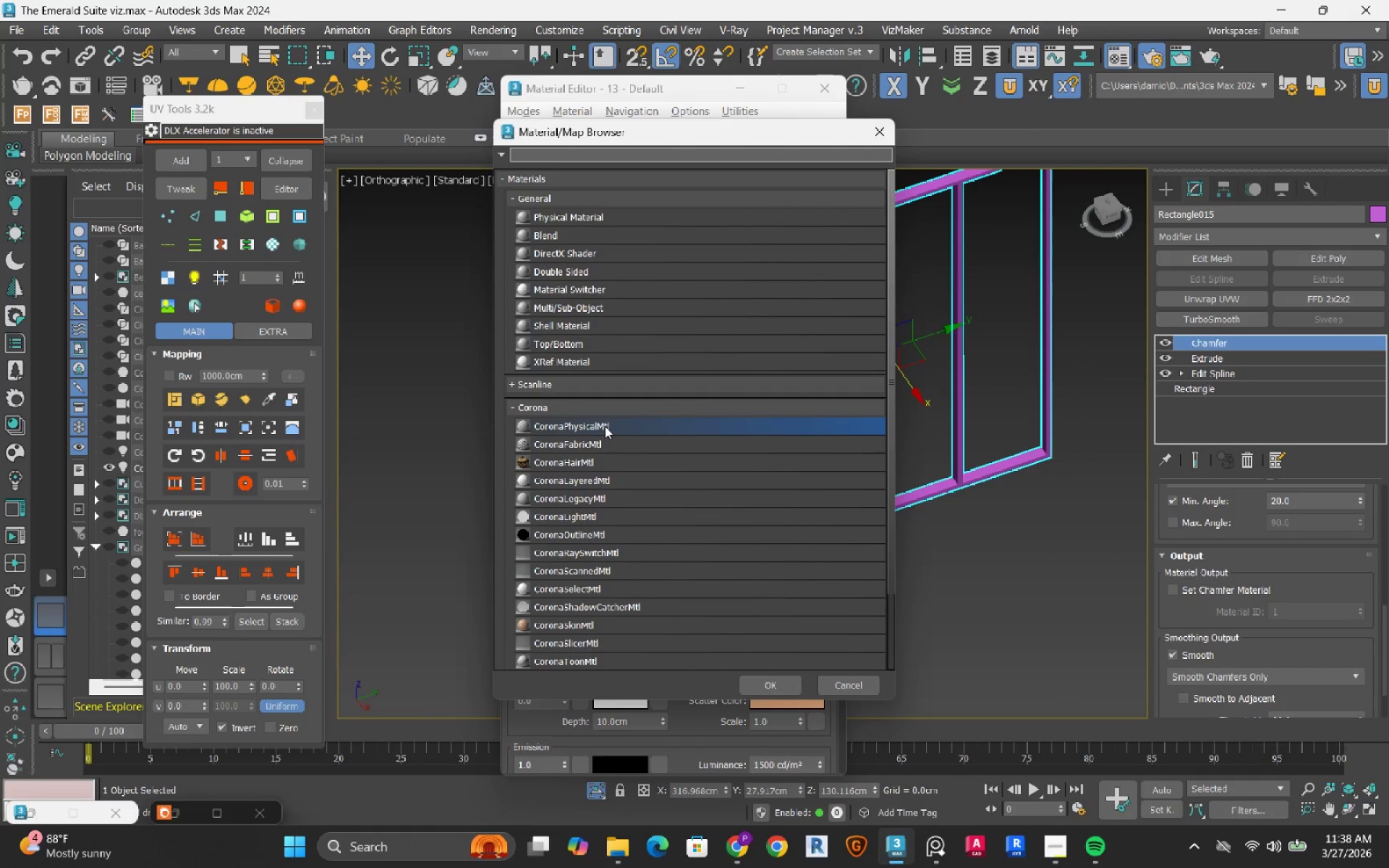 
double_click([604, 425])
 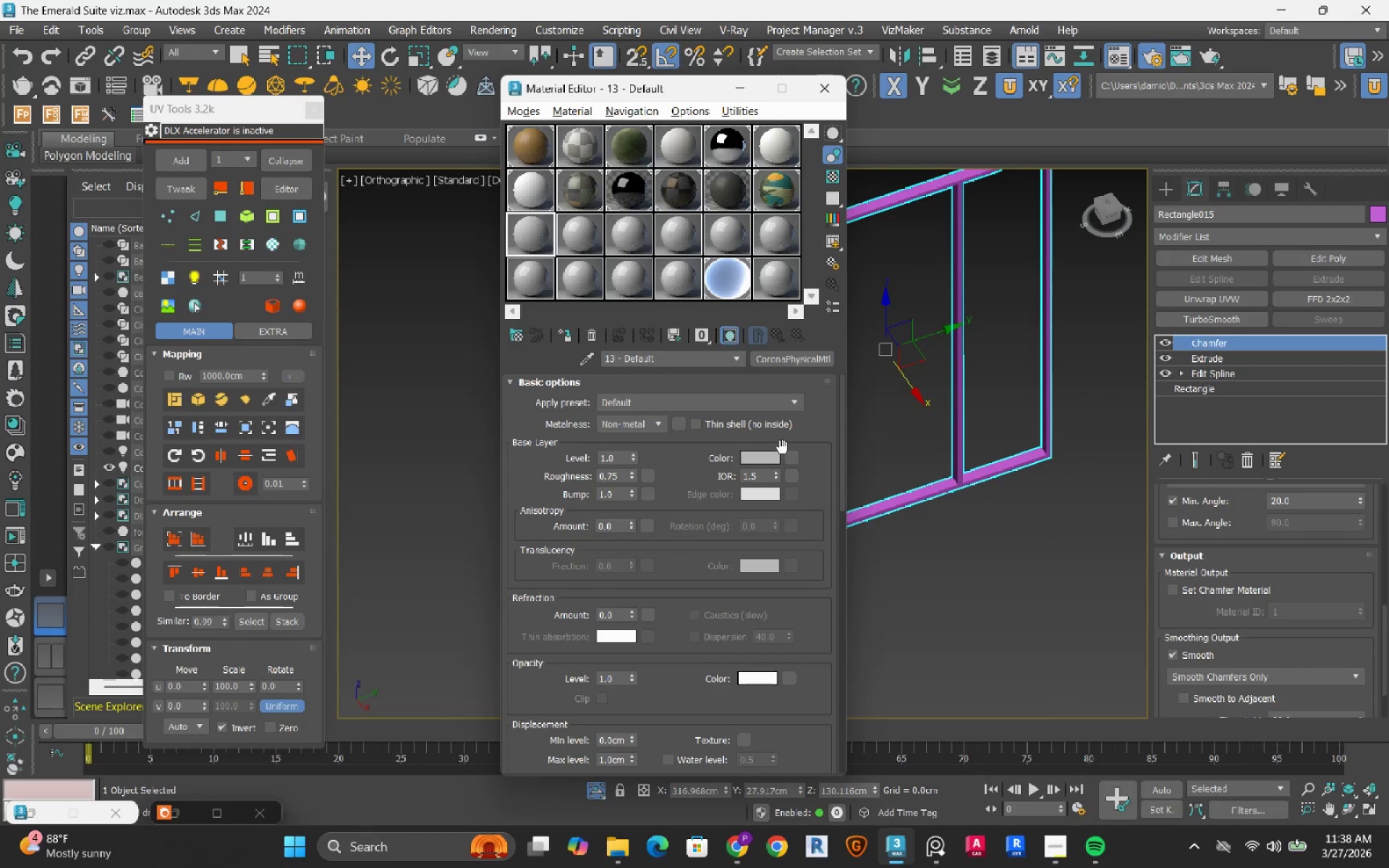 
left_click([753, 457])
 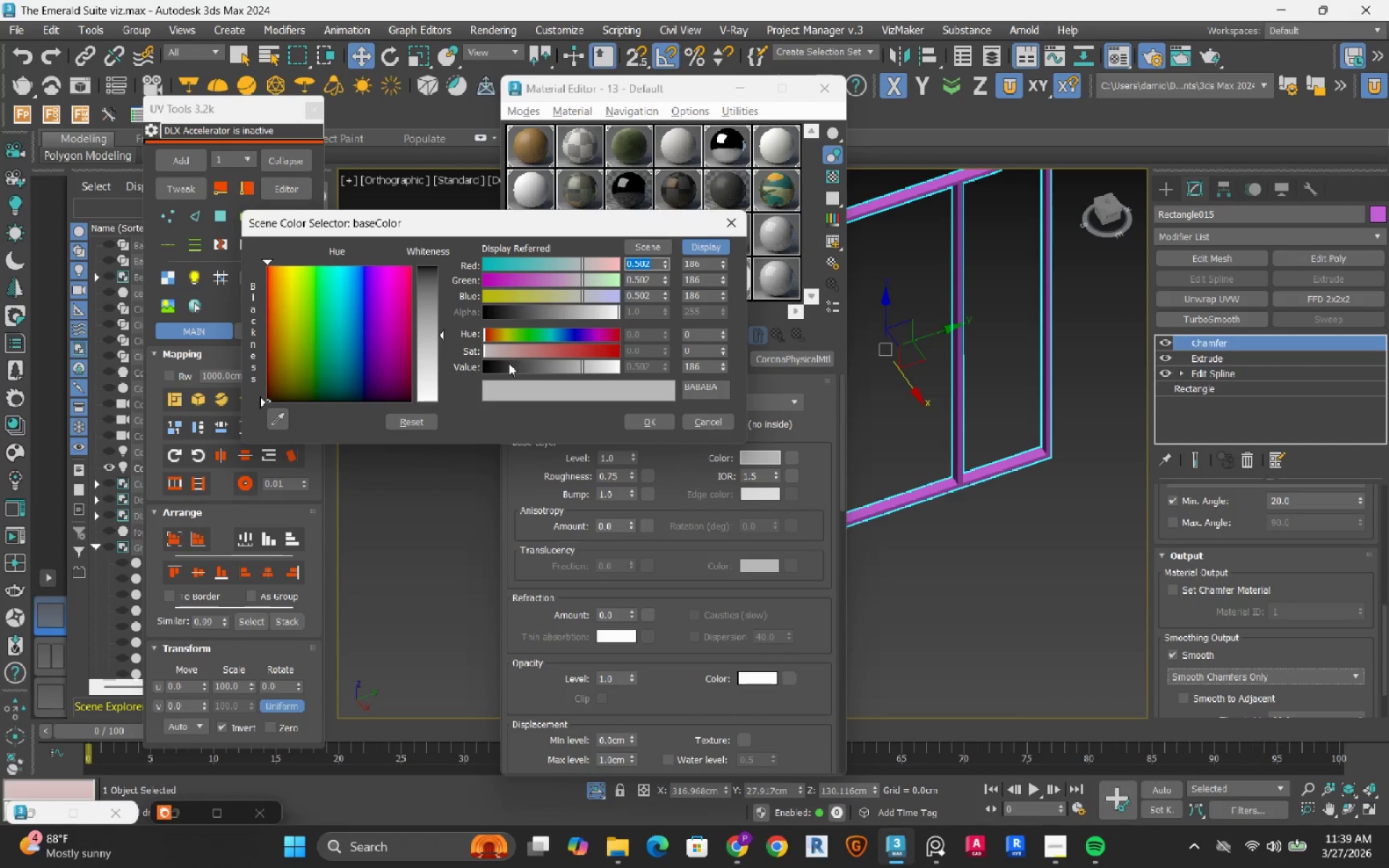 
left_click([498, 366])
 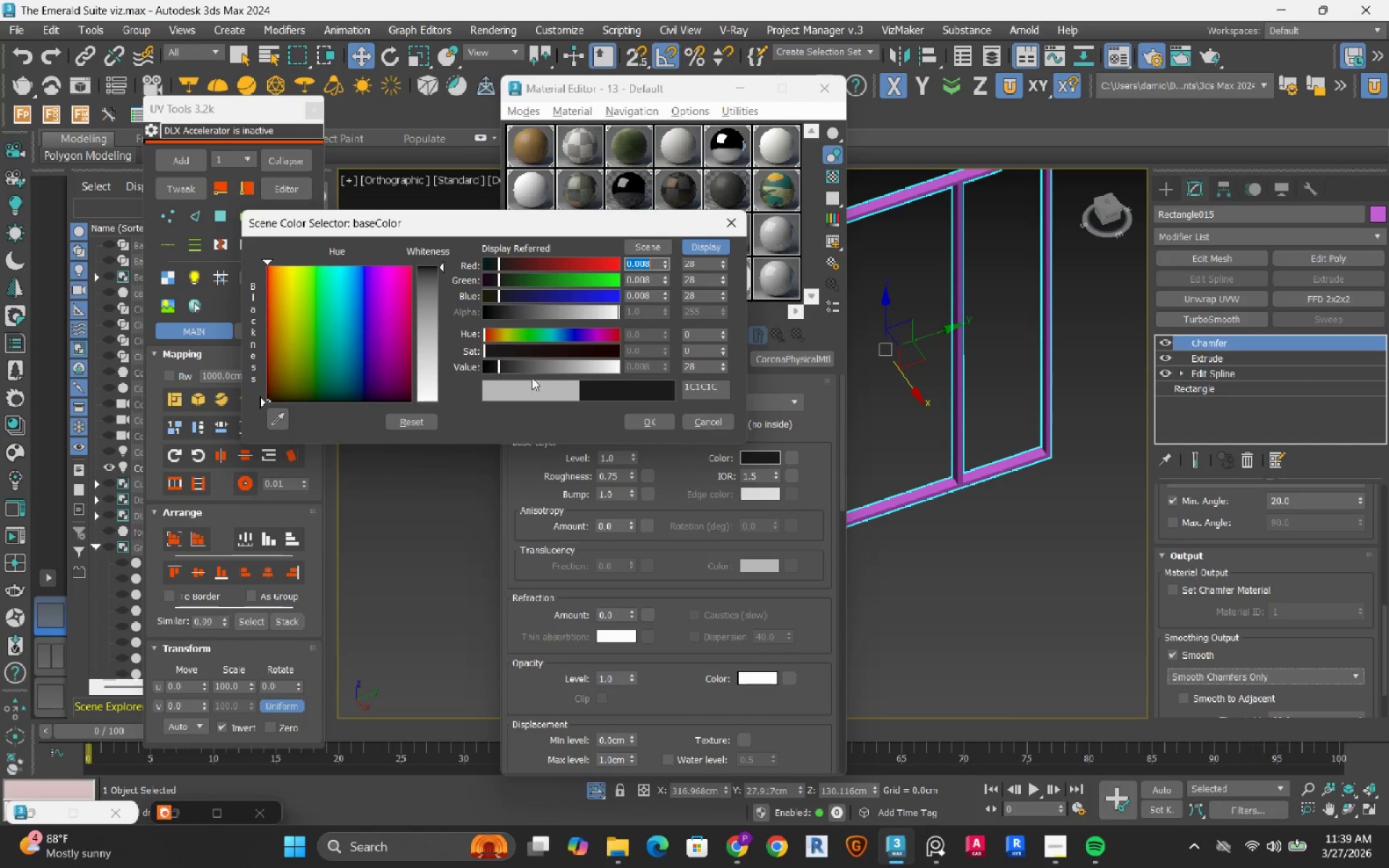 
left_click([630, 422])
 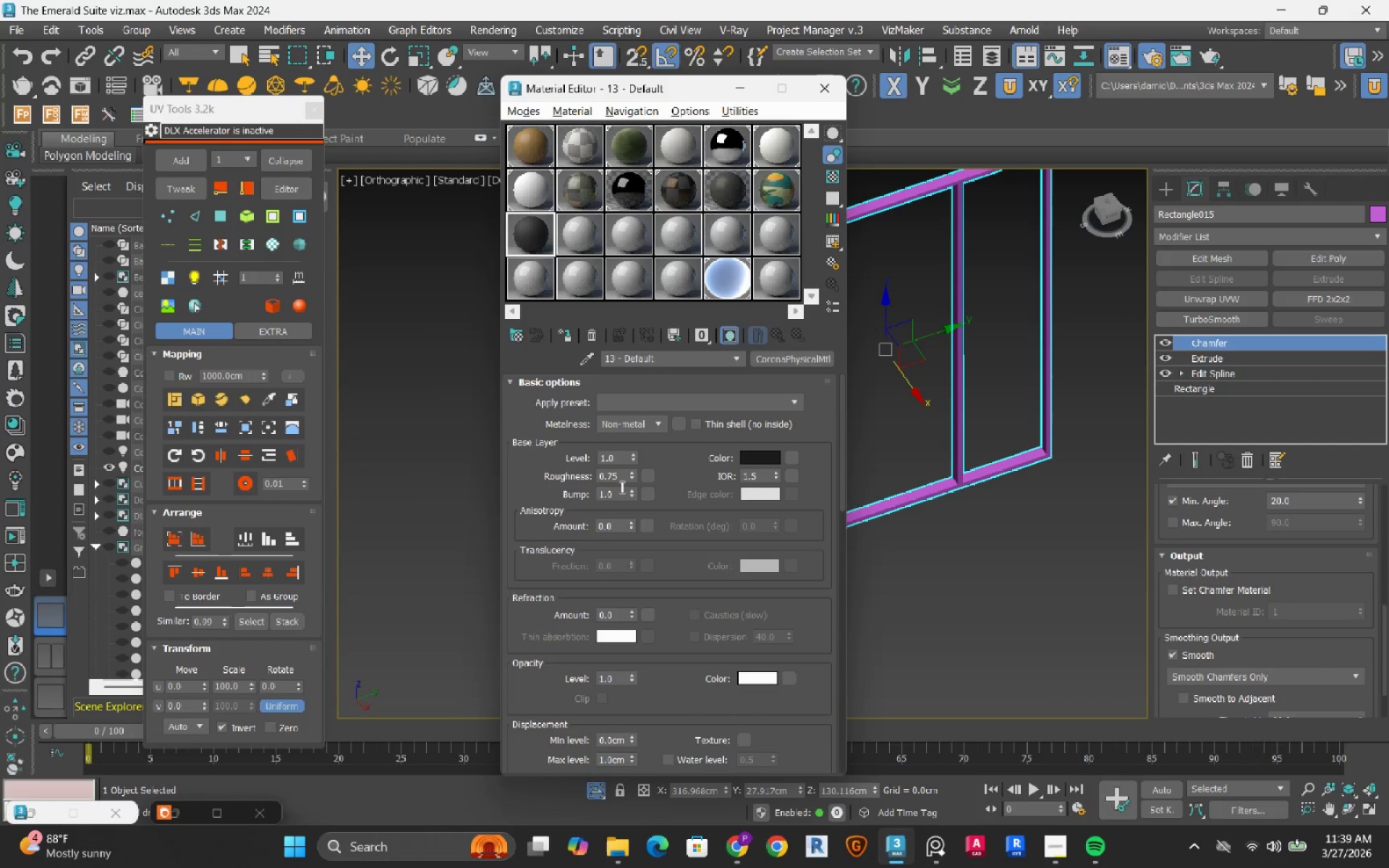 
double_click([622, 478])
 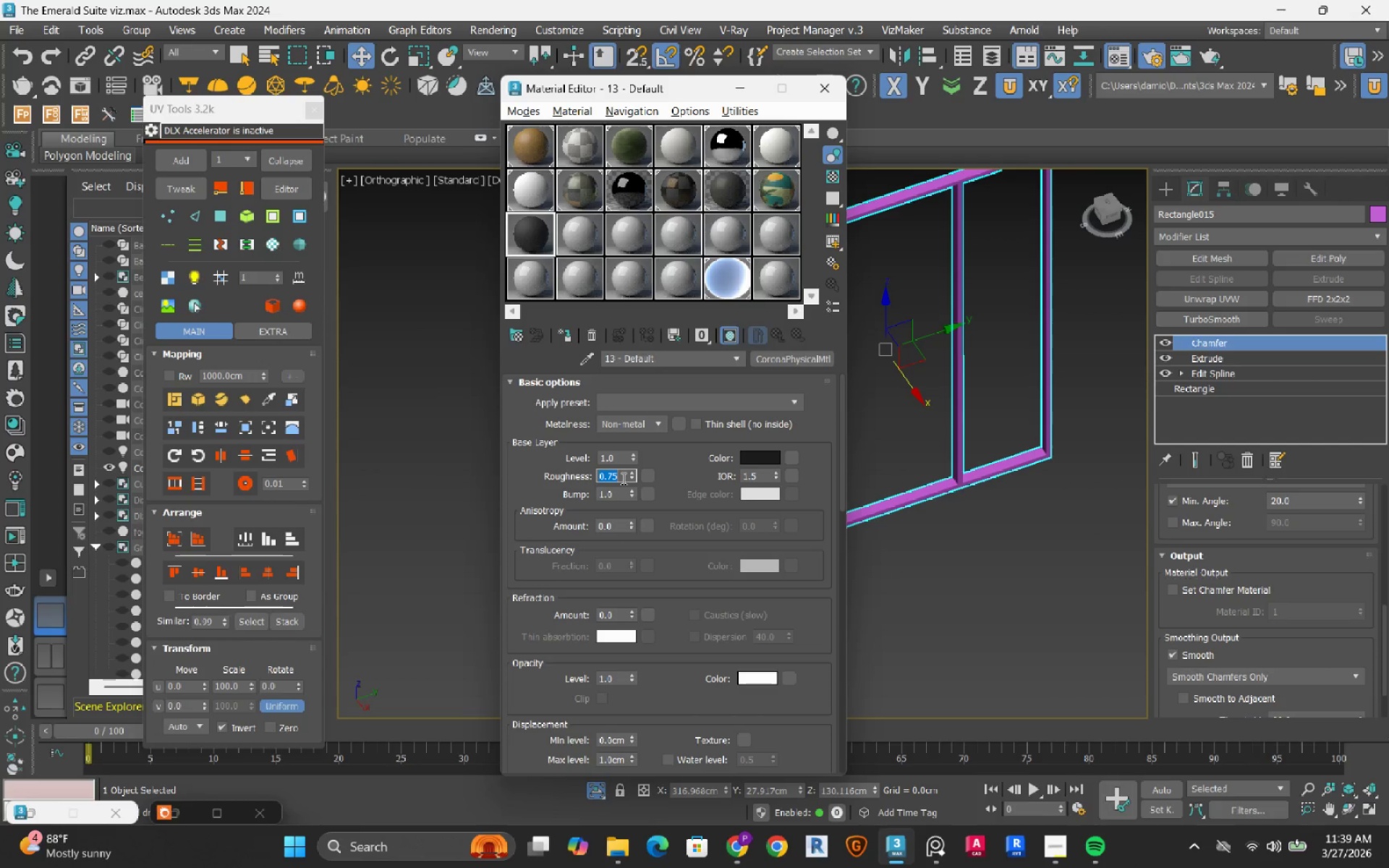 
key(NumpadDecimal)
 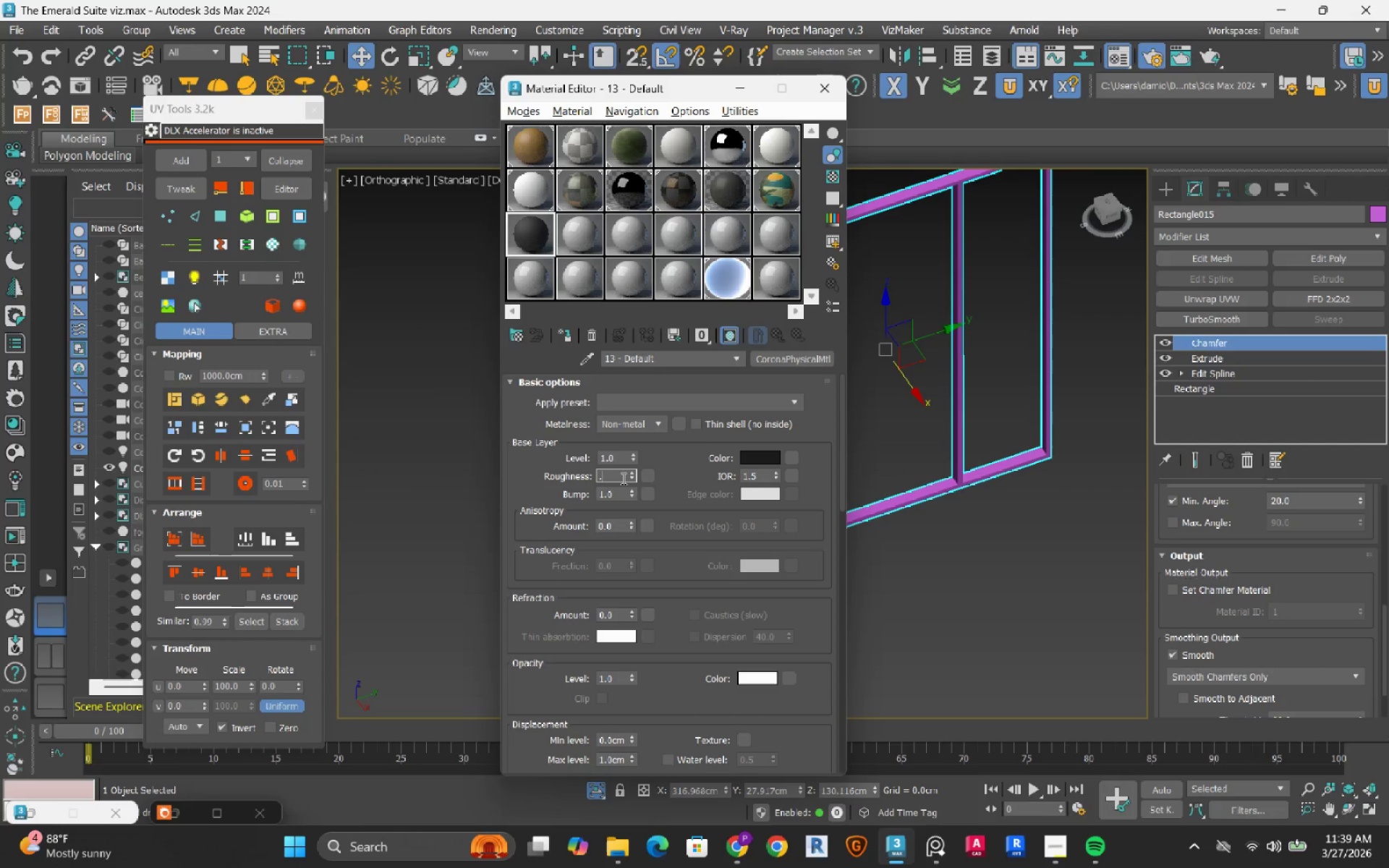 
key(Numpad4)
 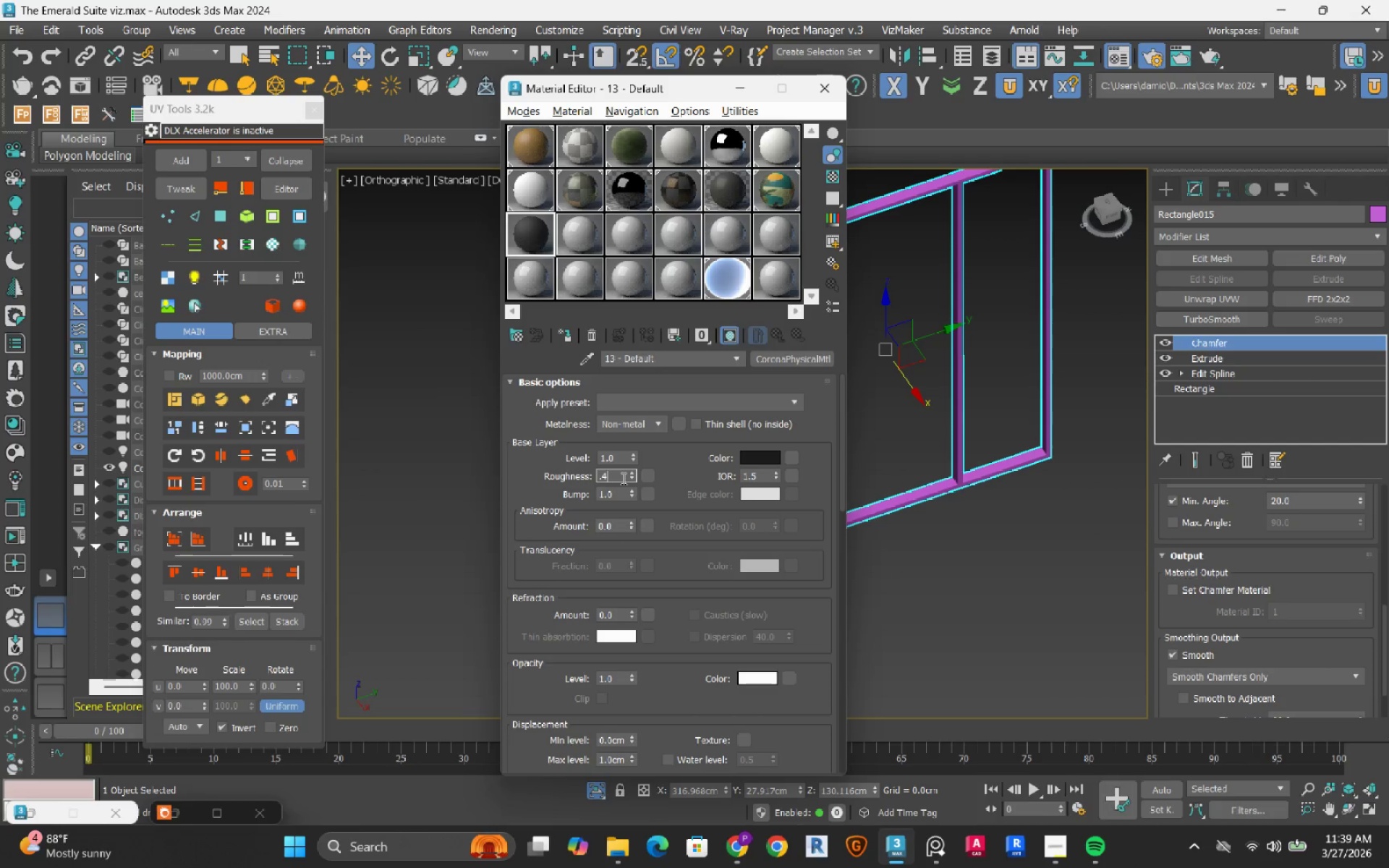 
key(NumpadEnter)
 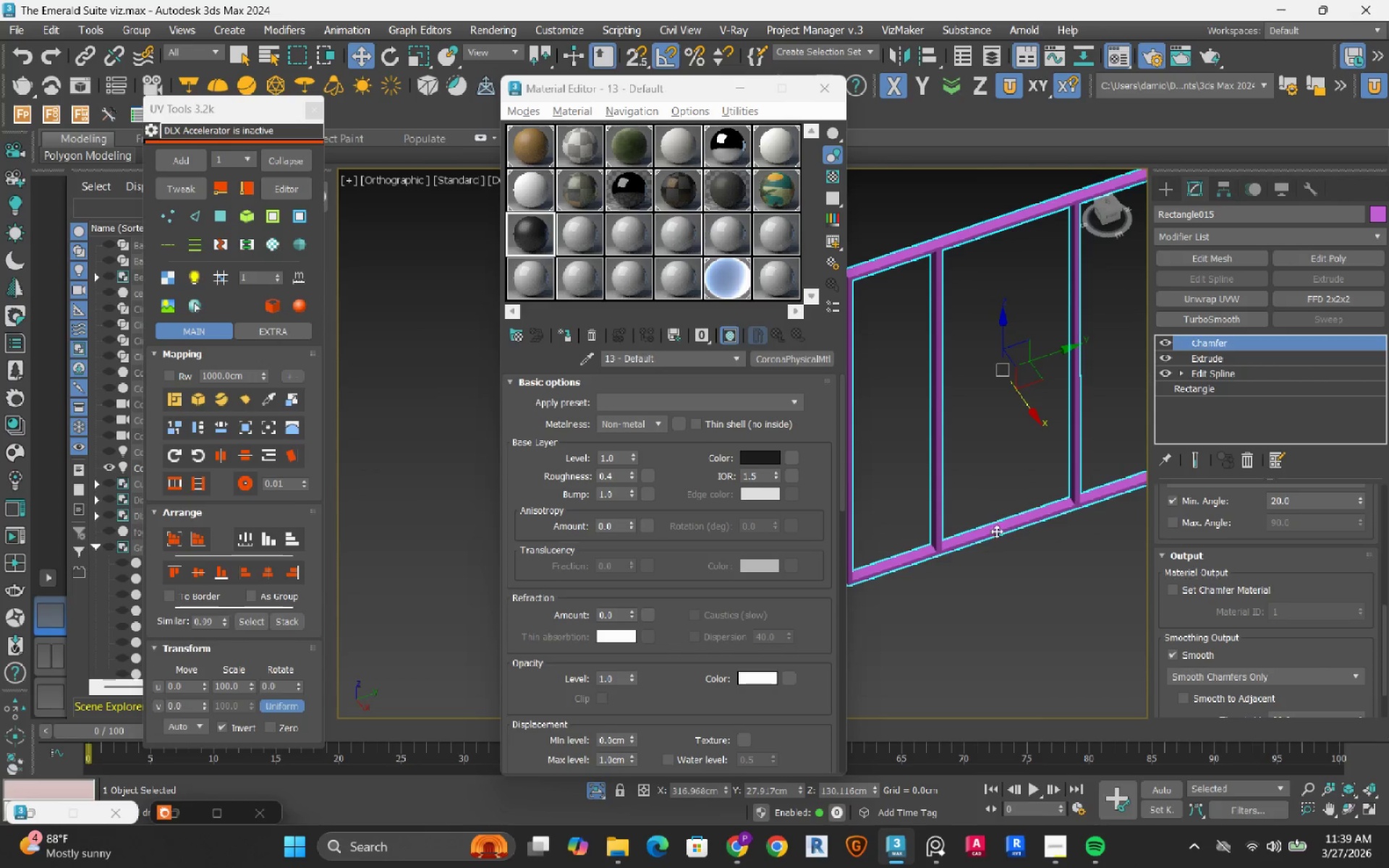 
left_click([565, 333])
 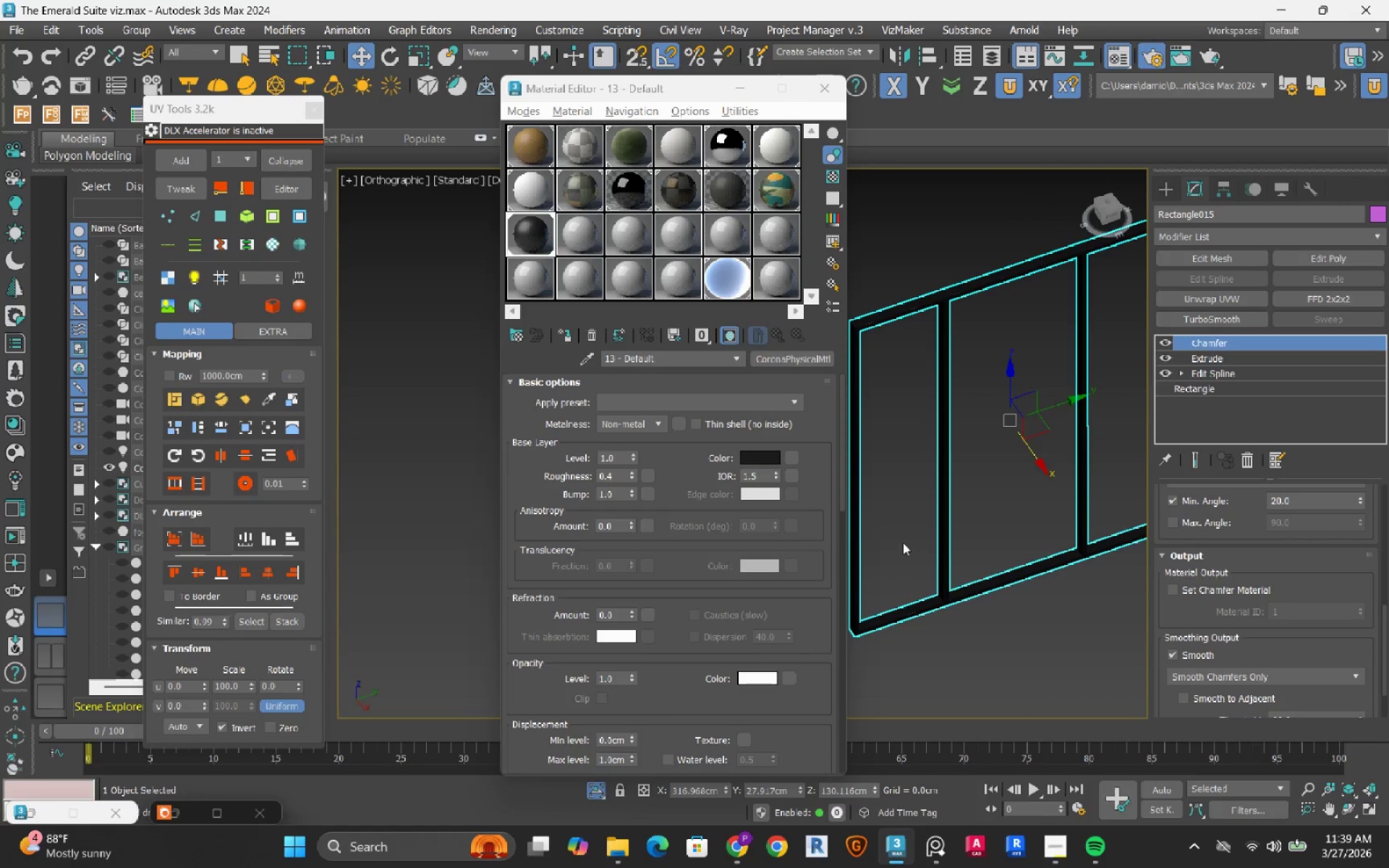 
scroll: coordinate [1051, 345], scroll_direction: up, amount: 8.0
 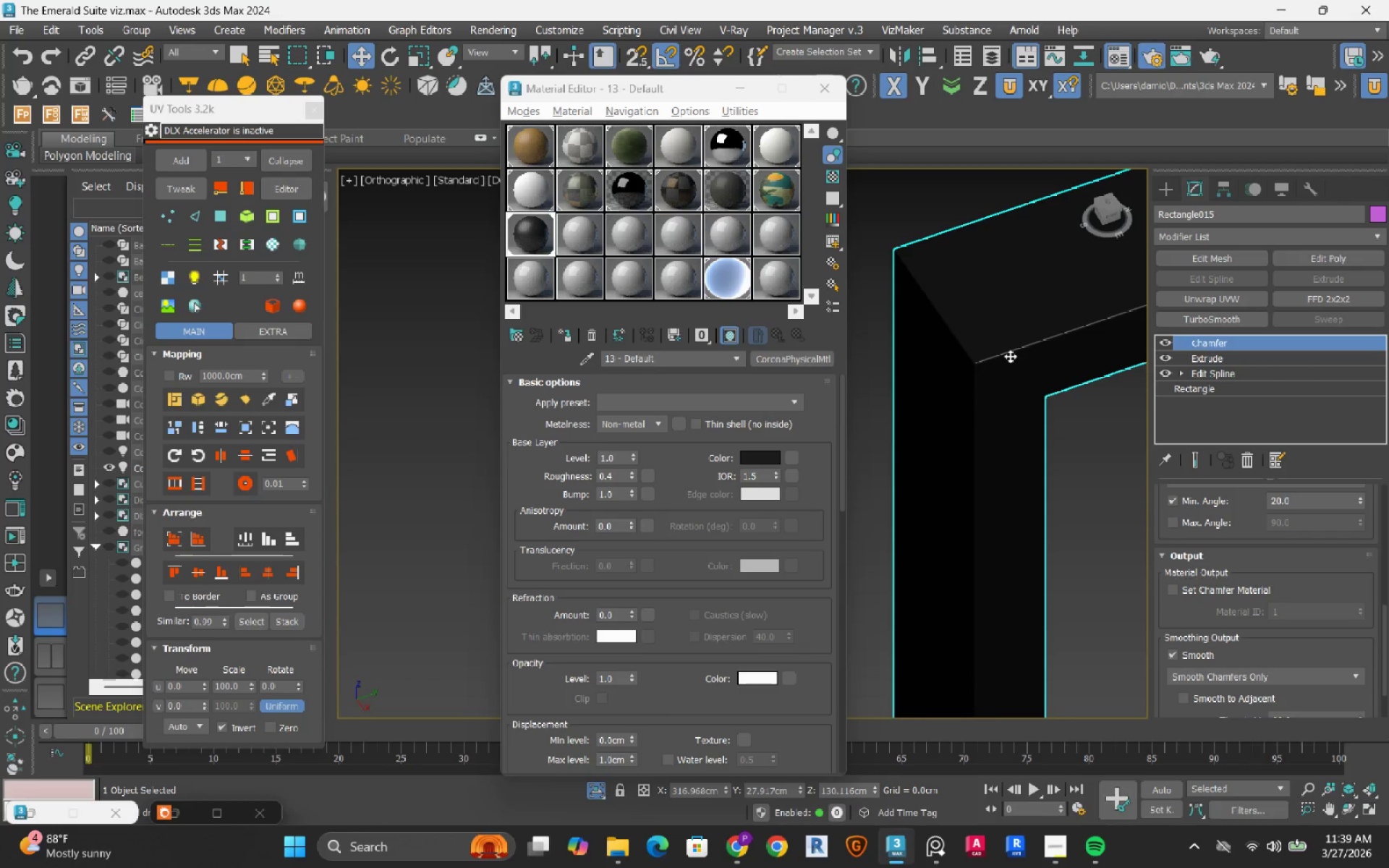 
left_click([993, 278])
 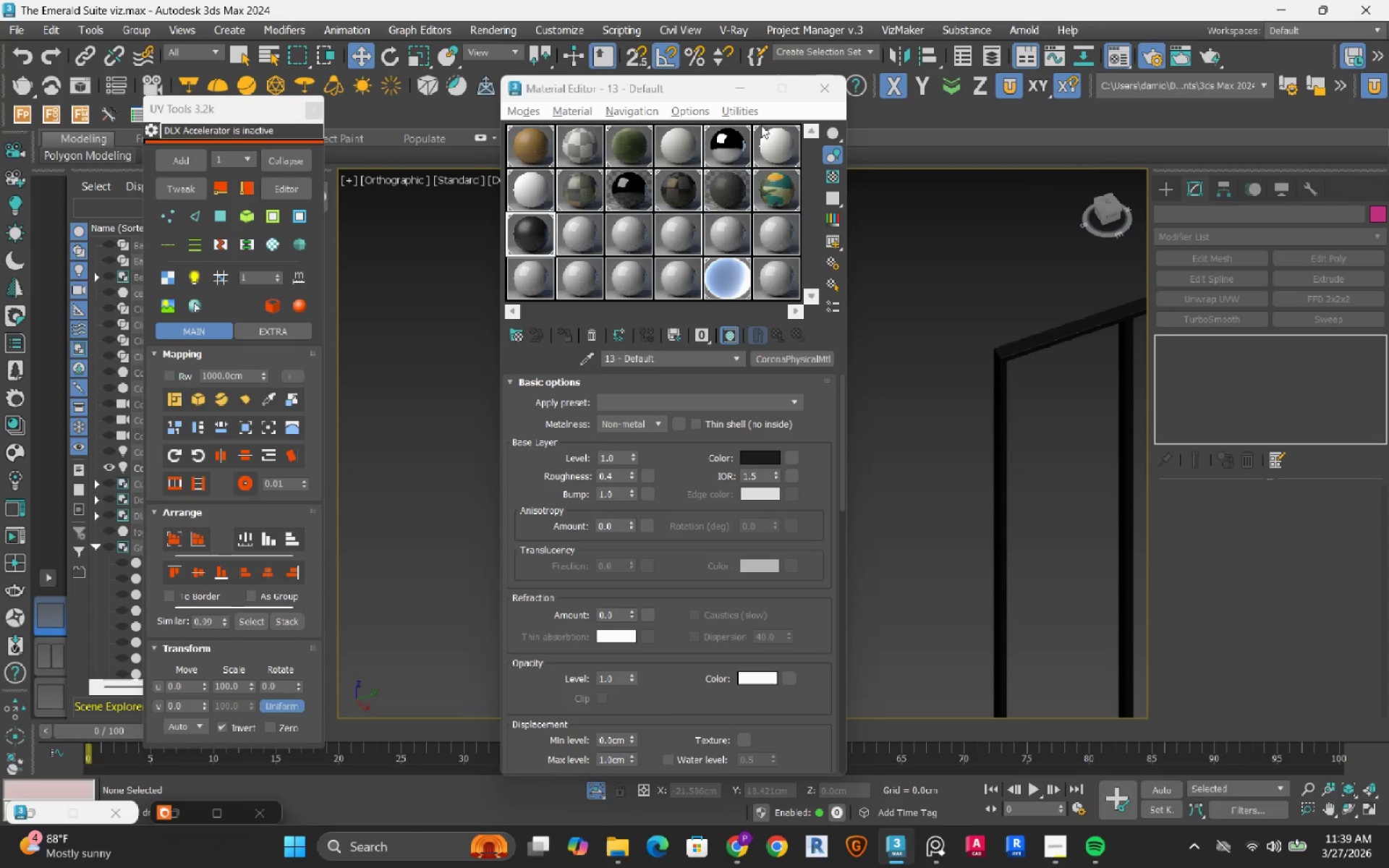 
scroll: coordinate [1001, 359], scroll_direction: down, amount: 7.0
 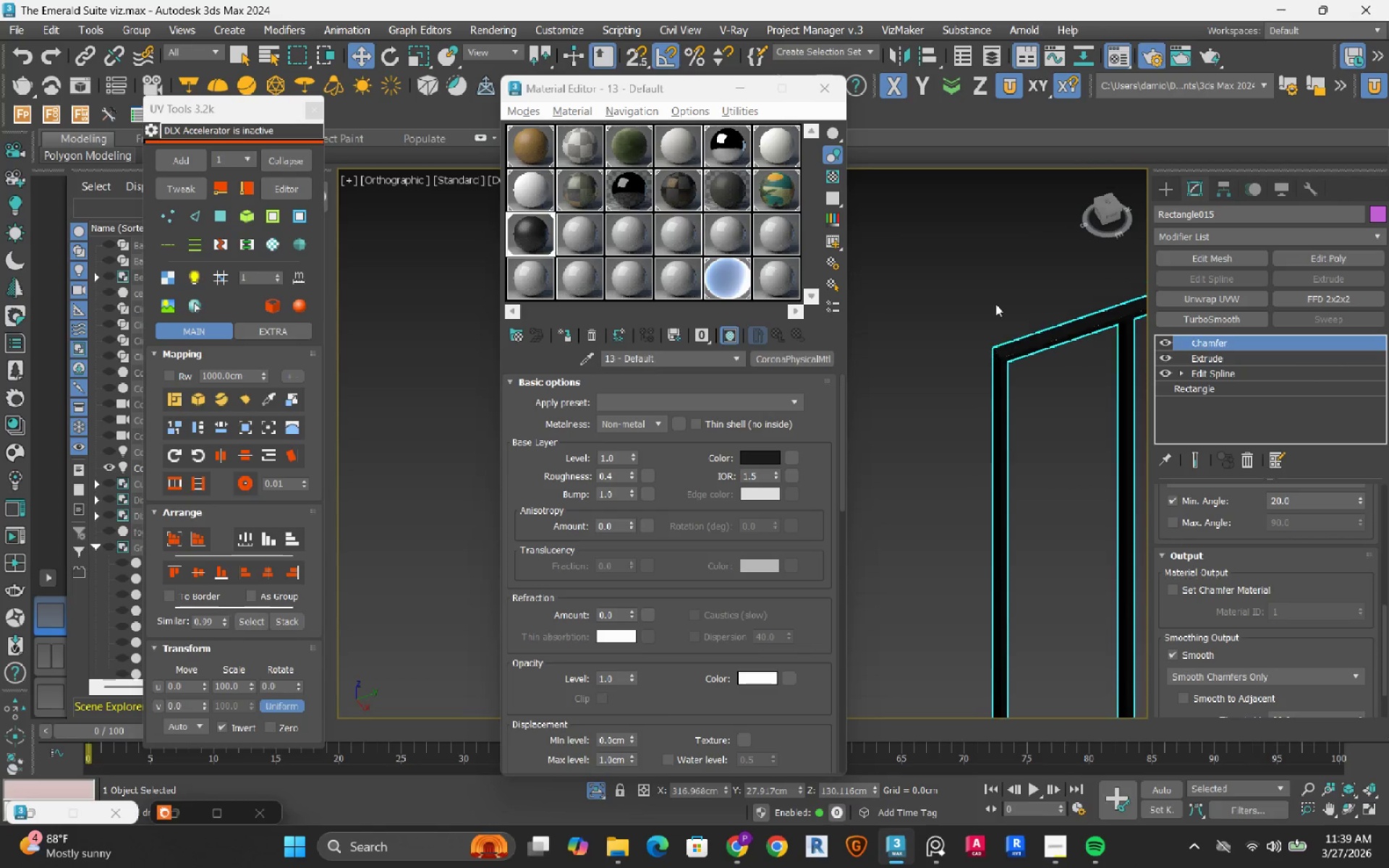 
left_click([743, 91])
 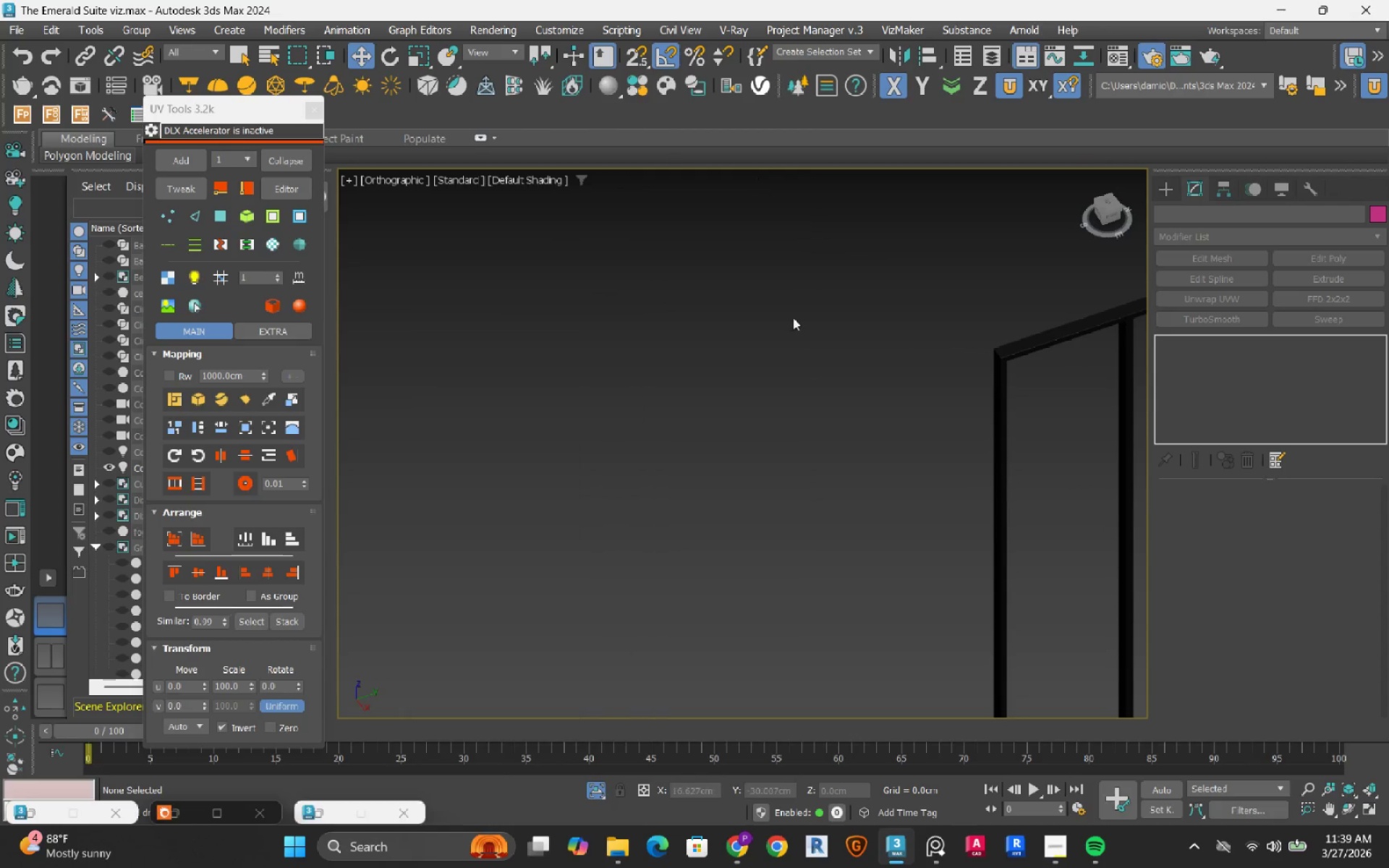 
left_click([792, 353])
 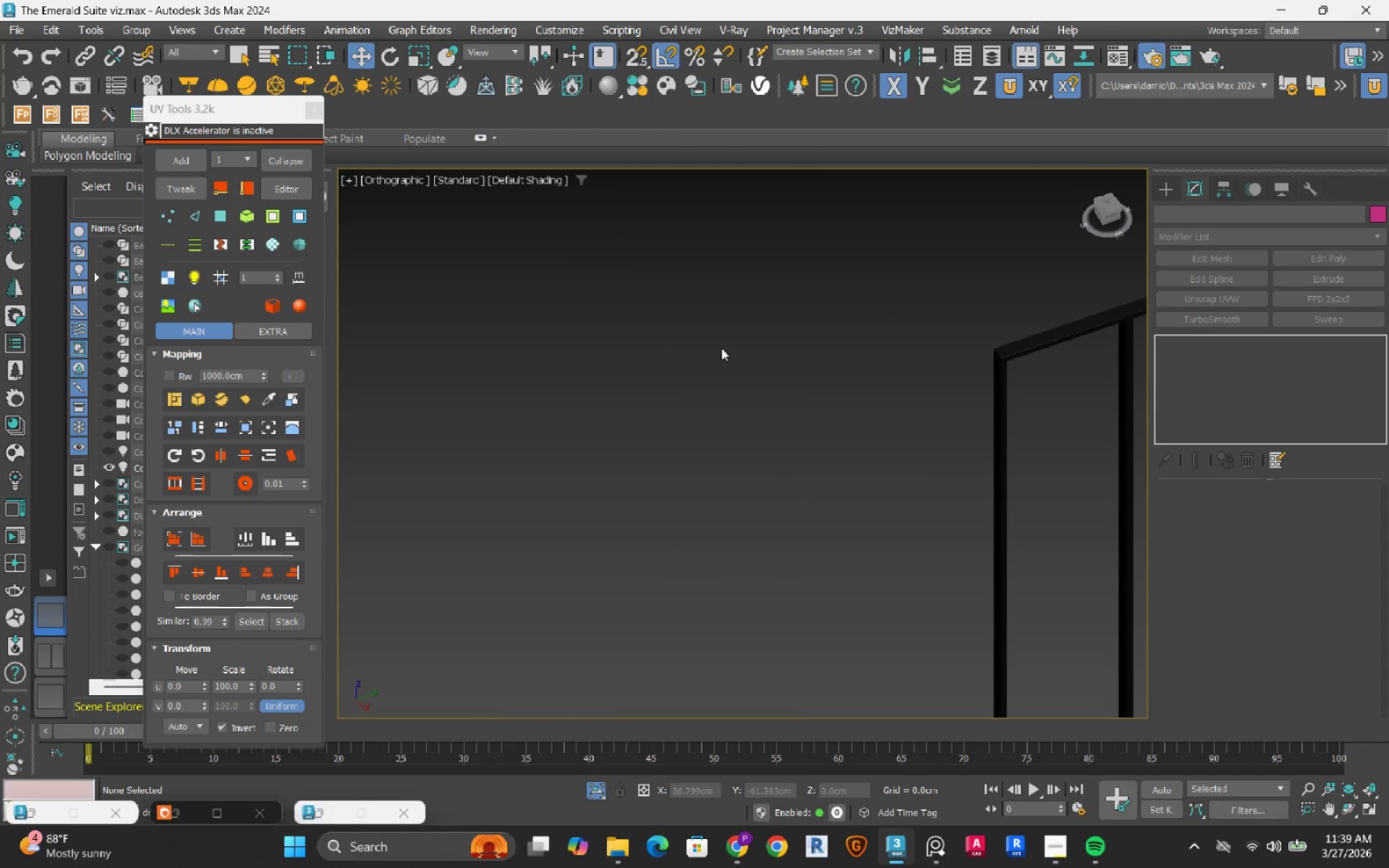 
scroll: coordinate [713, 347], scroll_direction: down, amount: 3.0
 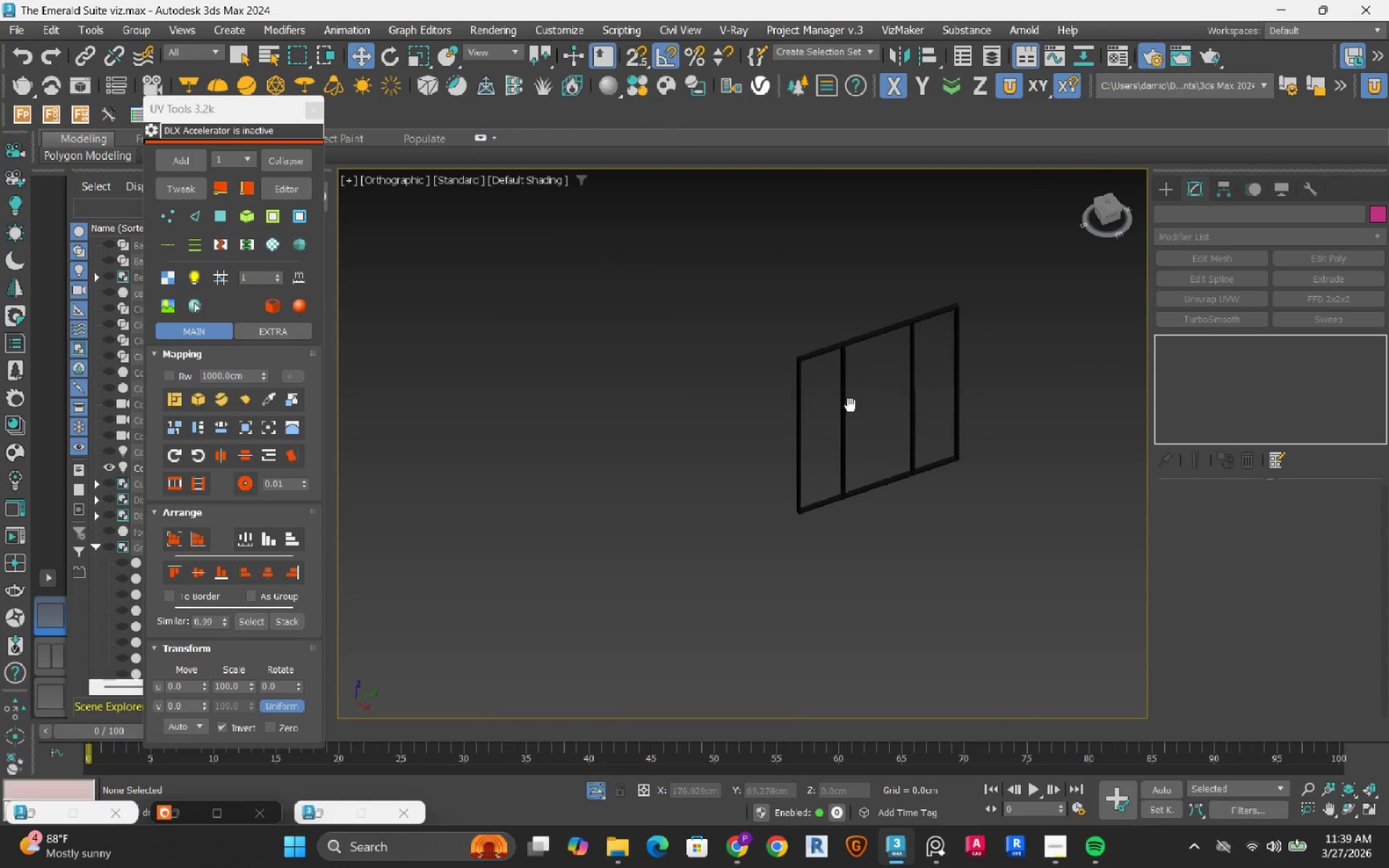 
hold_key(key=AltLeft, duration=1.34)
 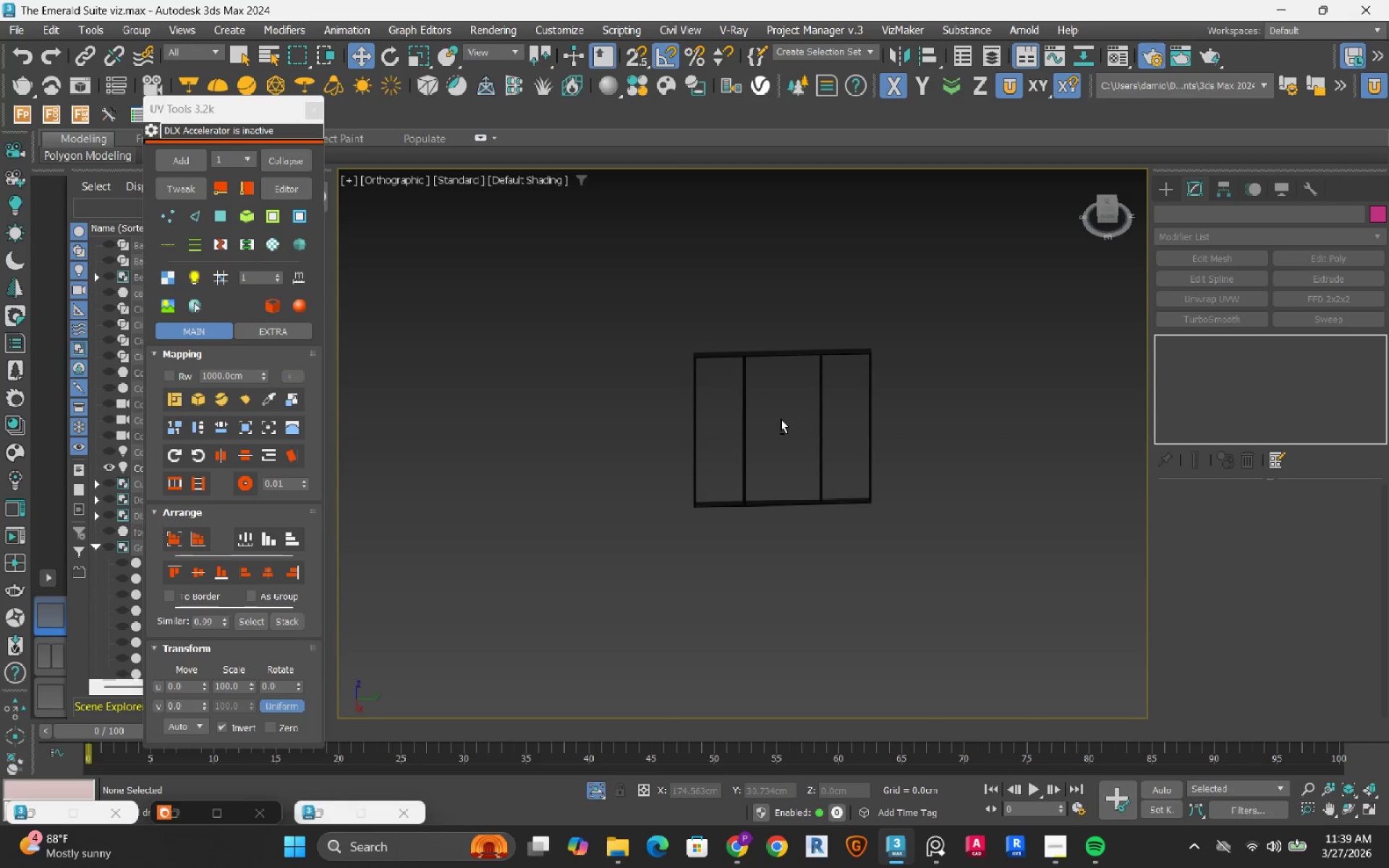 
scroll: coordinate [781, 419], scroll_direction: up, amount: 1.0
 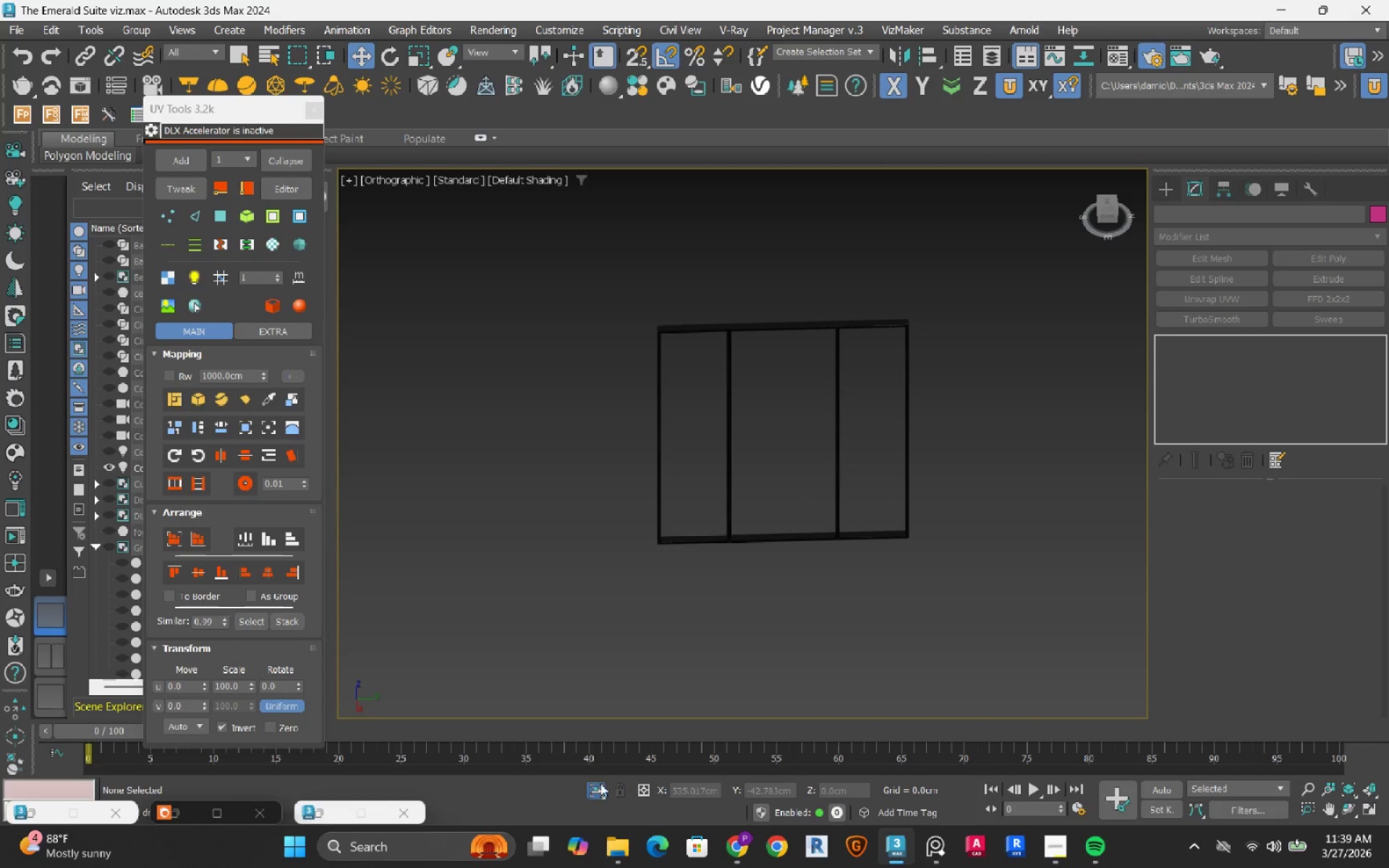 
left_click([595, 783])
 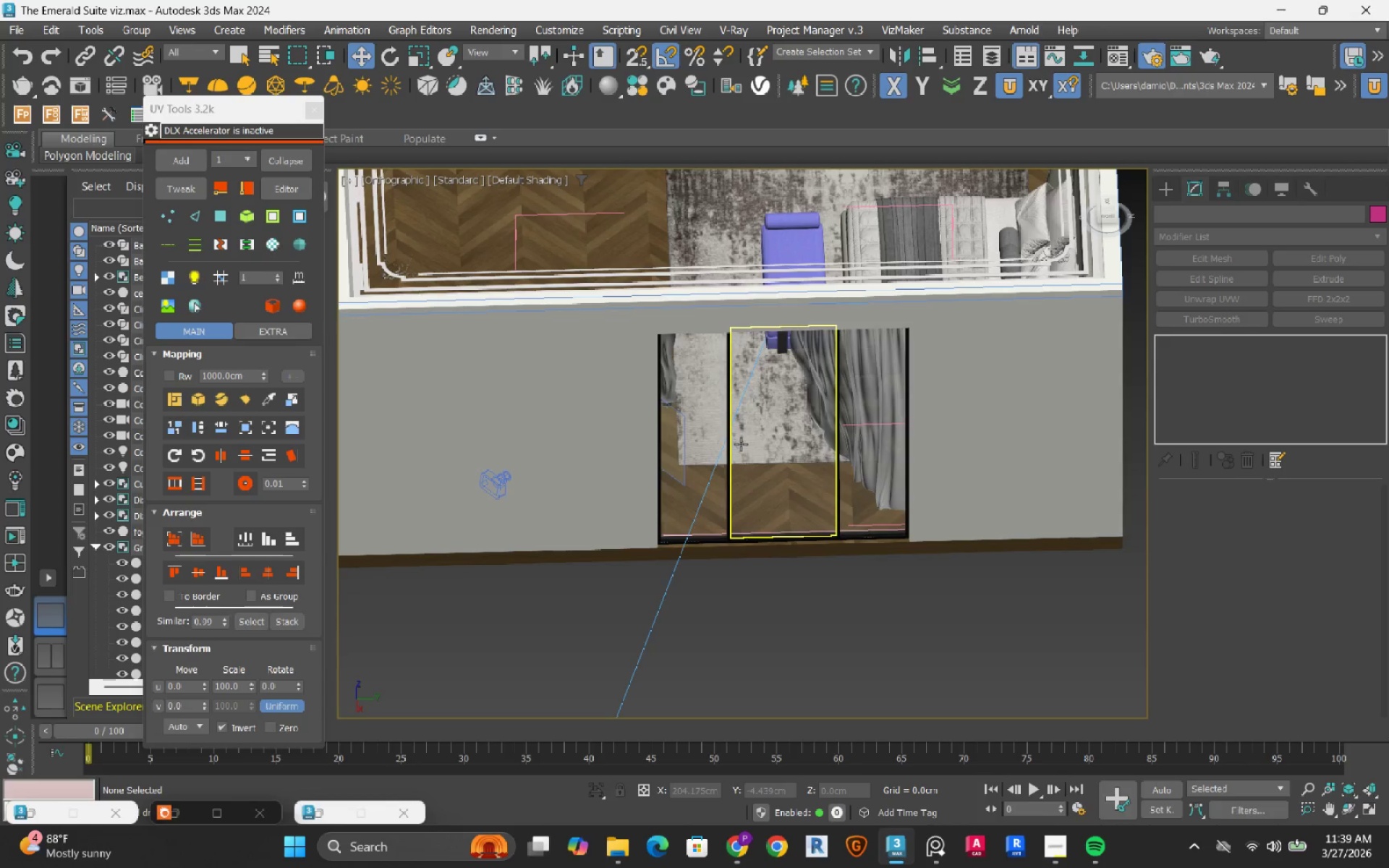 
hold_key(key=AltLeft, duration=0.89)
 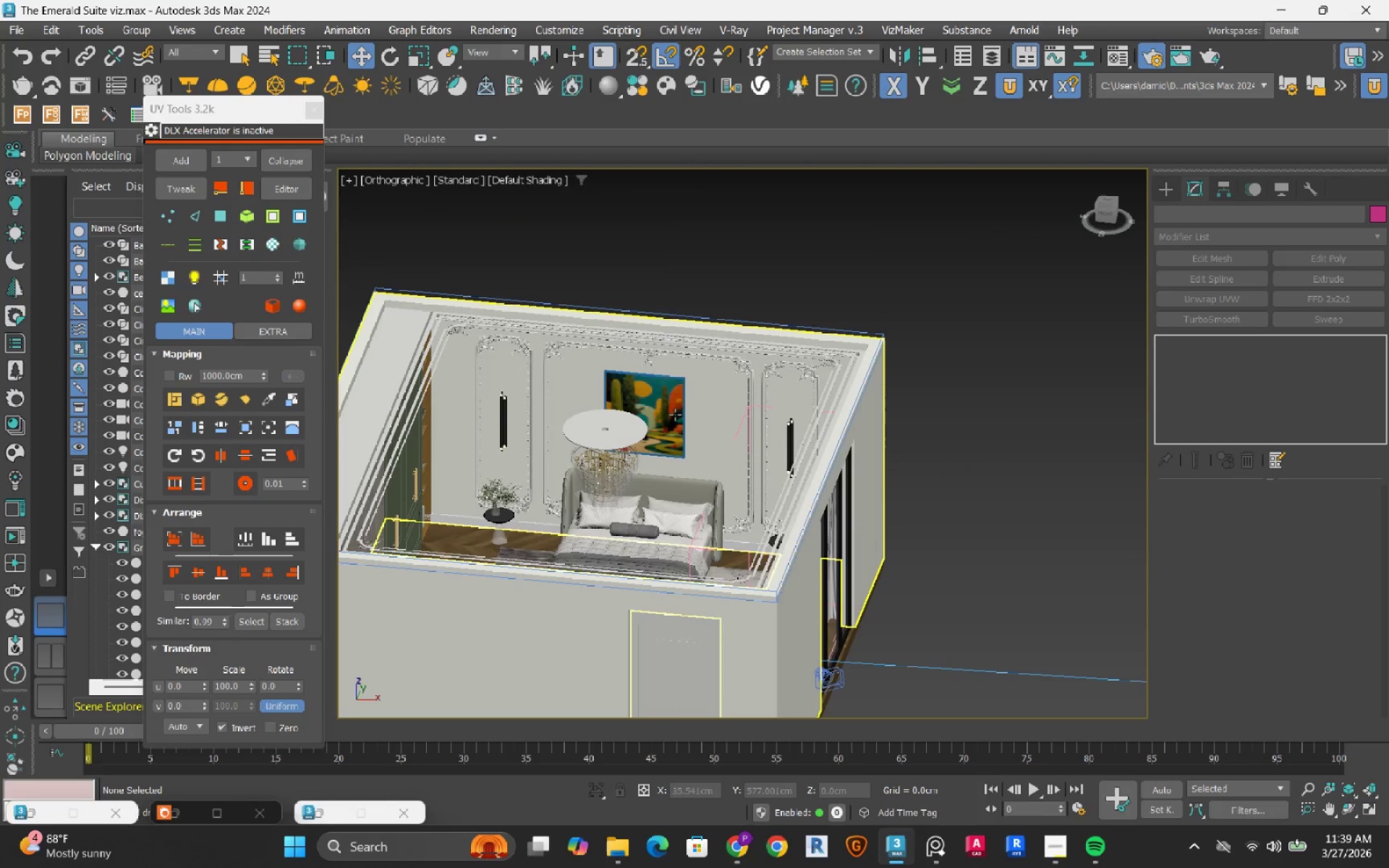 
scroll: coordinate [741, 444], scroll_direction: down, amount: 1.0
 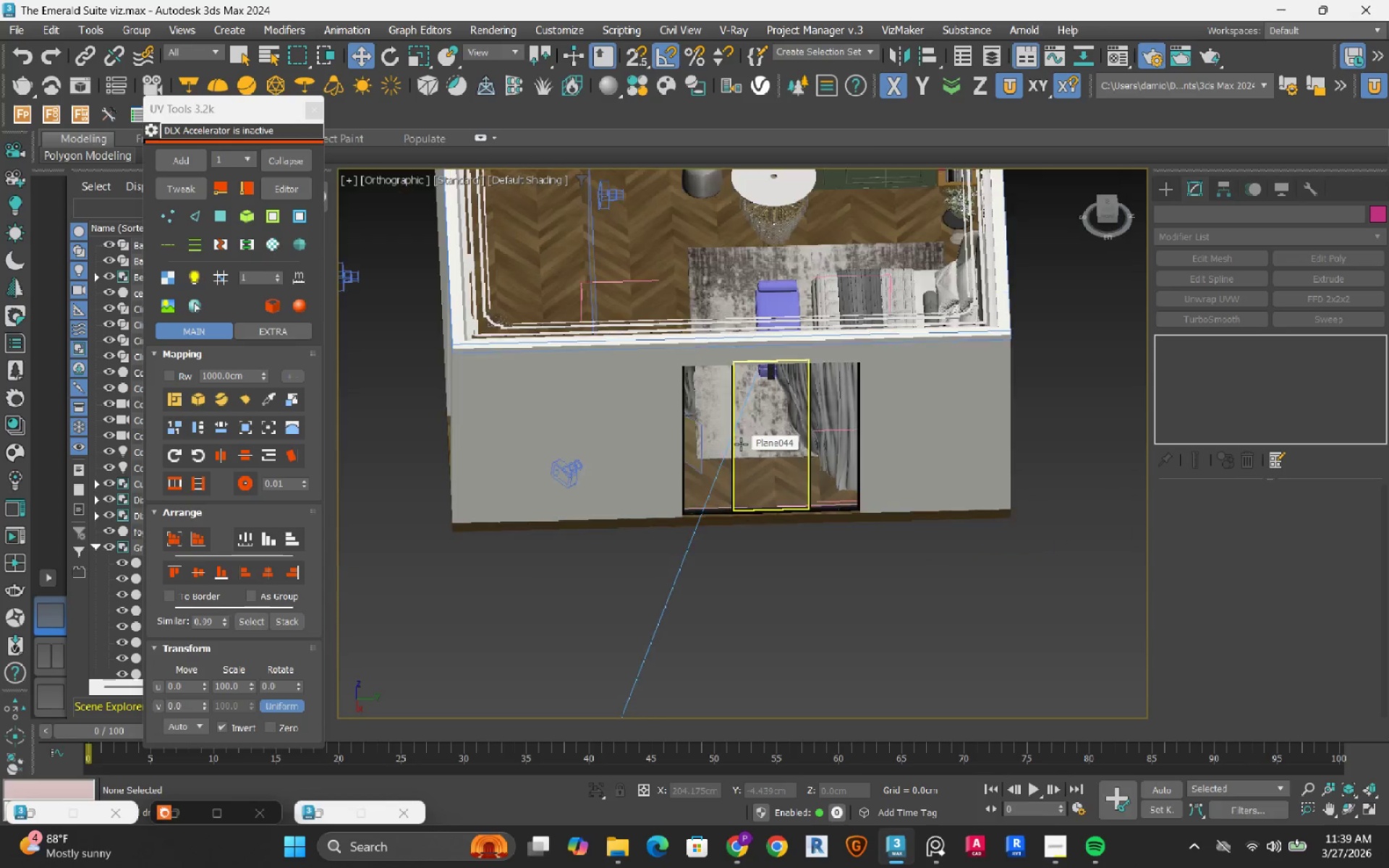 
scroll: coordinate [652, 337], scroll_direction: up, amount: 2.0
 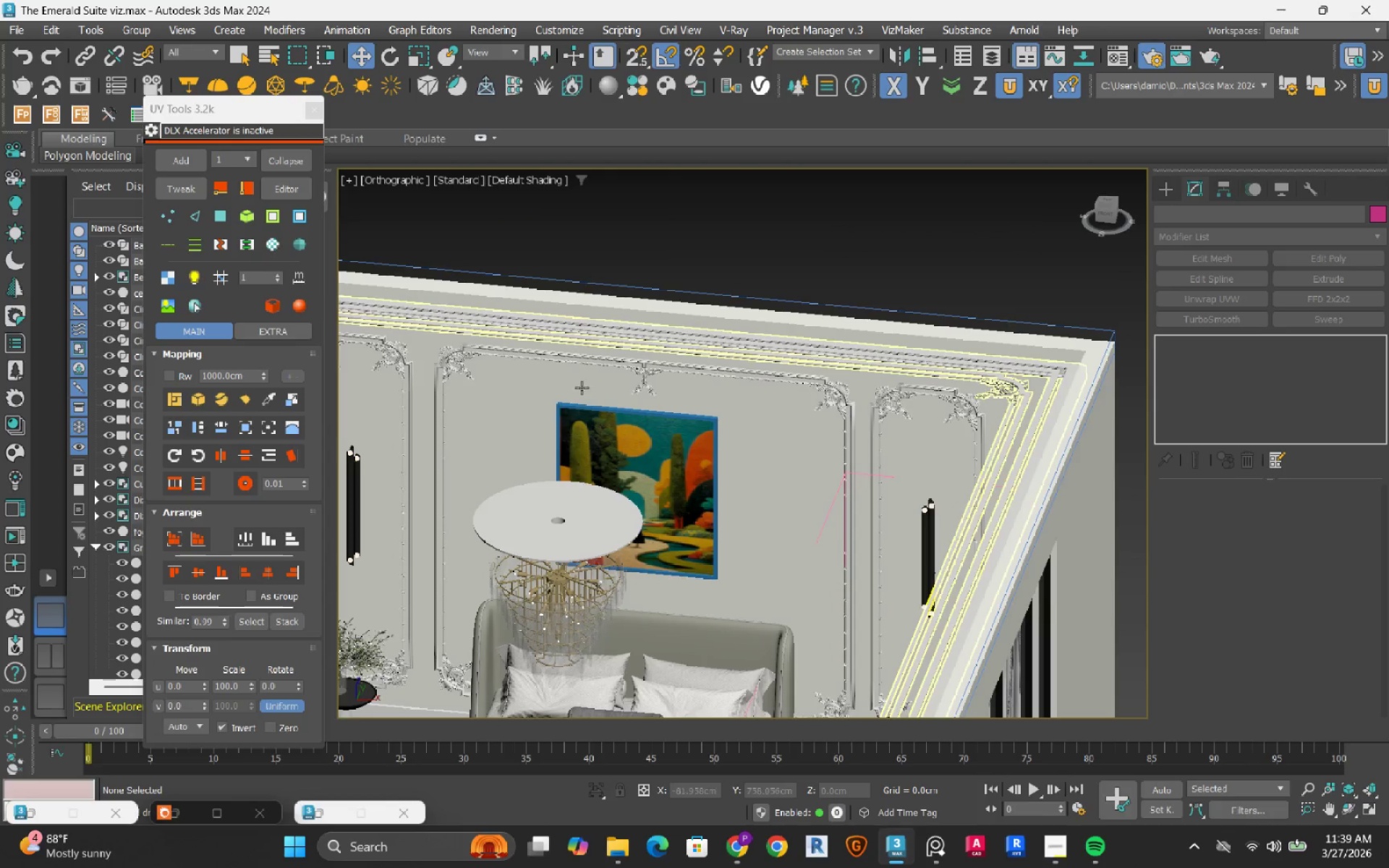 
left_click([595, 412])
 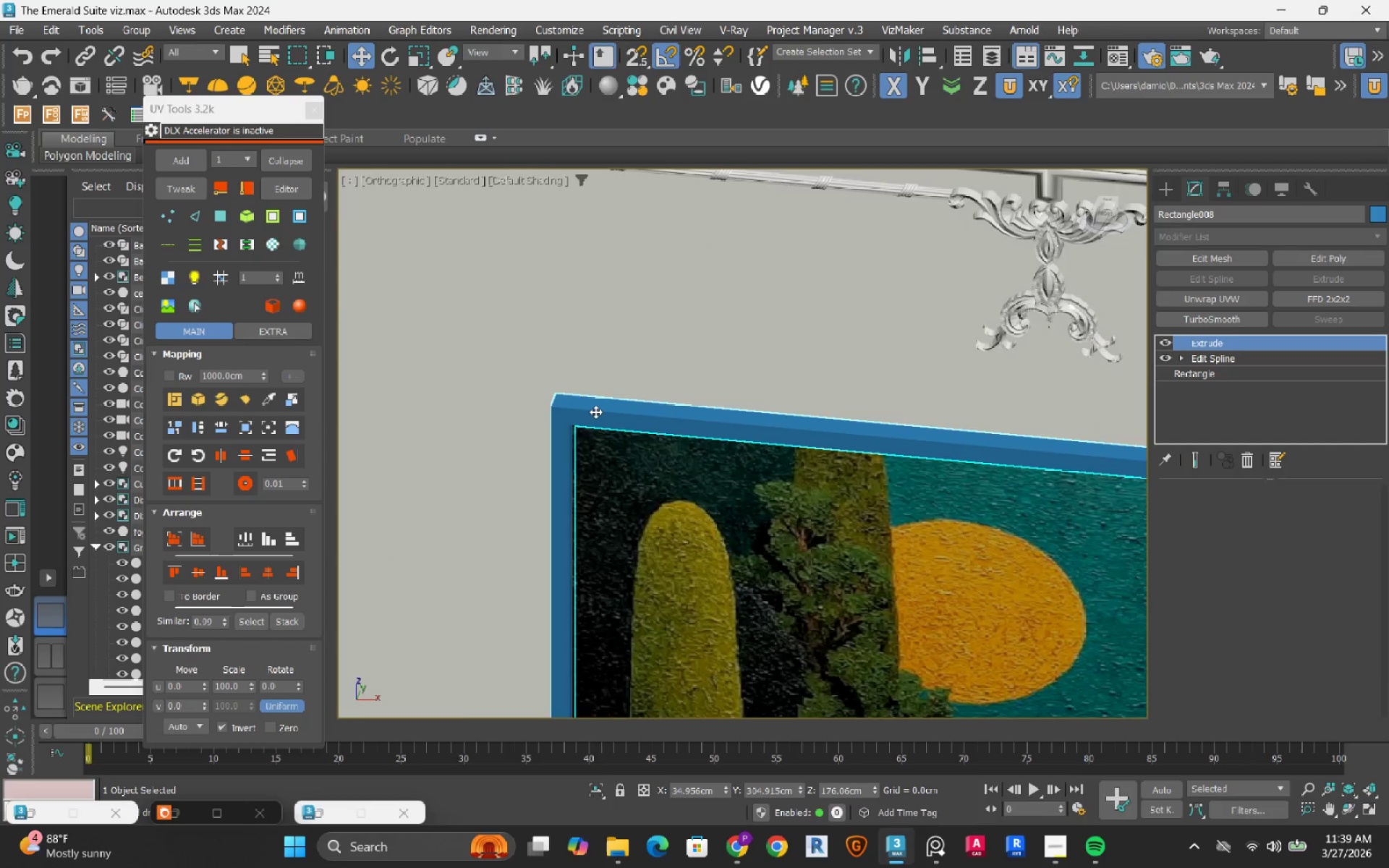 
scroll: coordinate [595, 412], scroll_direction: up, amount: 5.0
 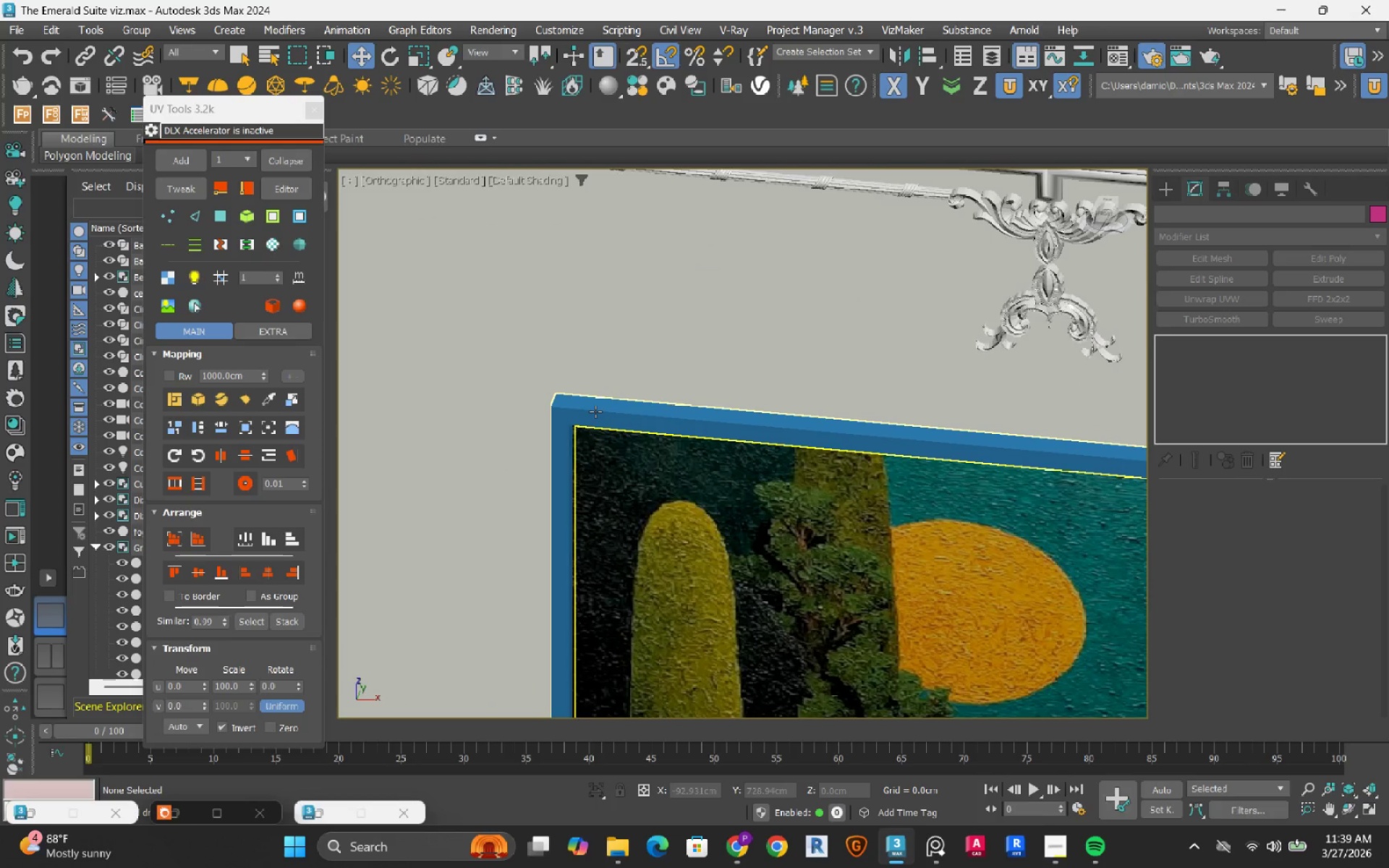 
scroll: coordinate [585, 419], scroll_direction: down, amount: 5.0
 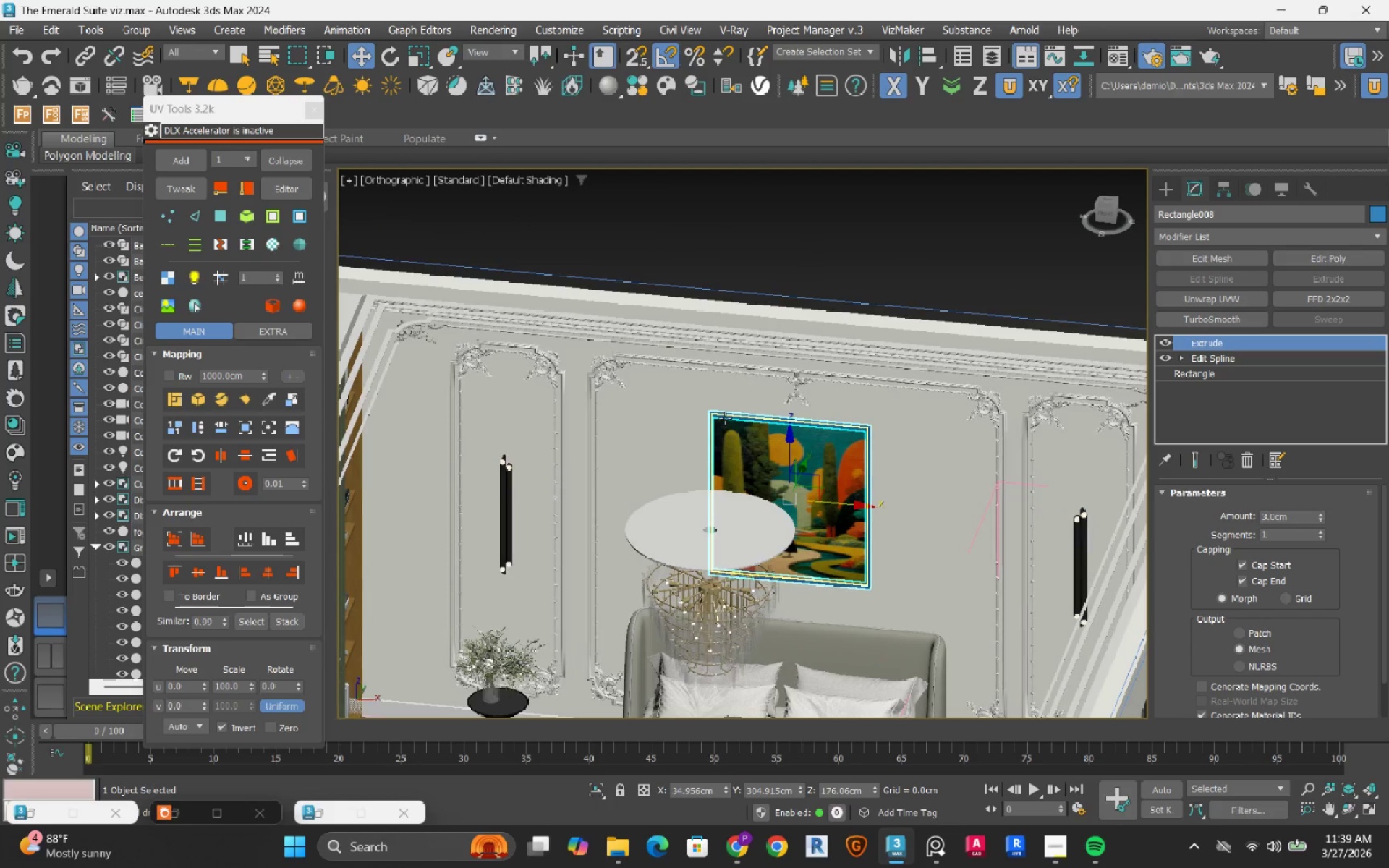 
hold_key(key=AltLeft, duration=0.5)
 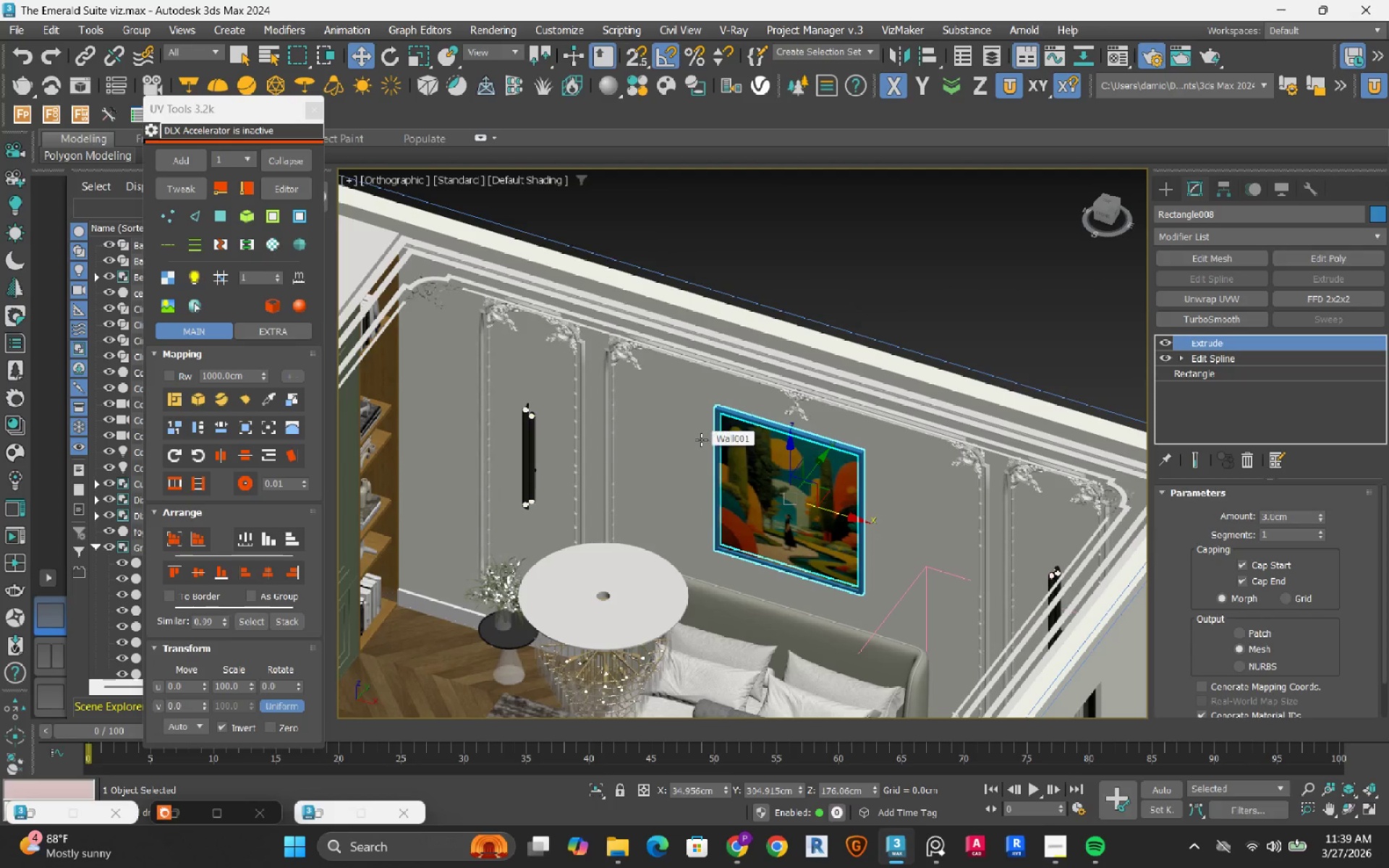 
key(M)
 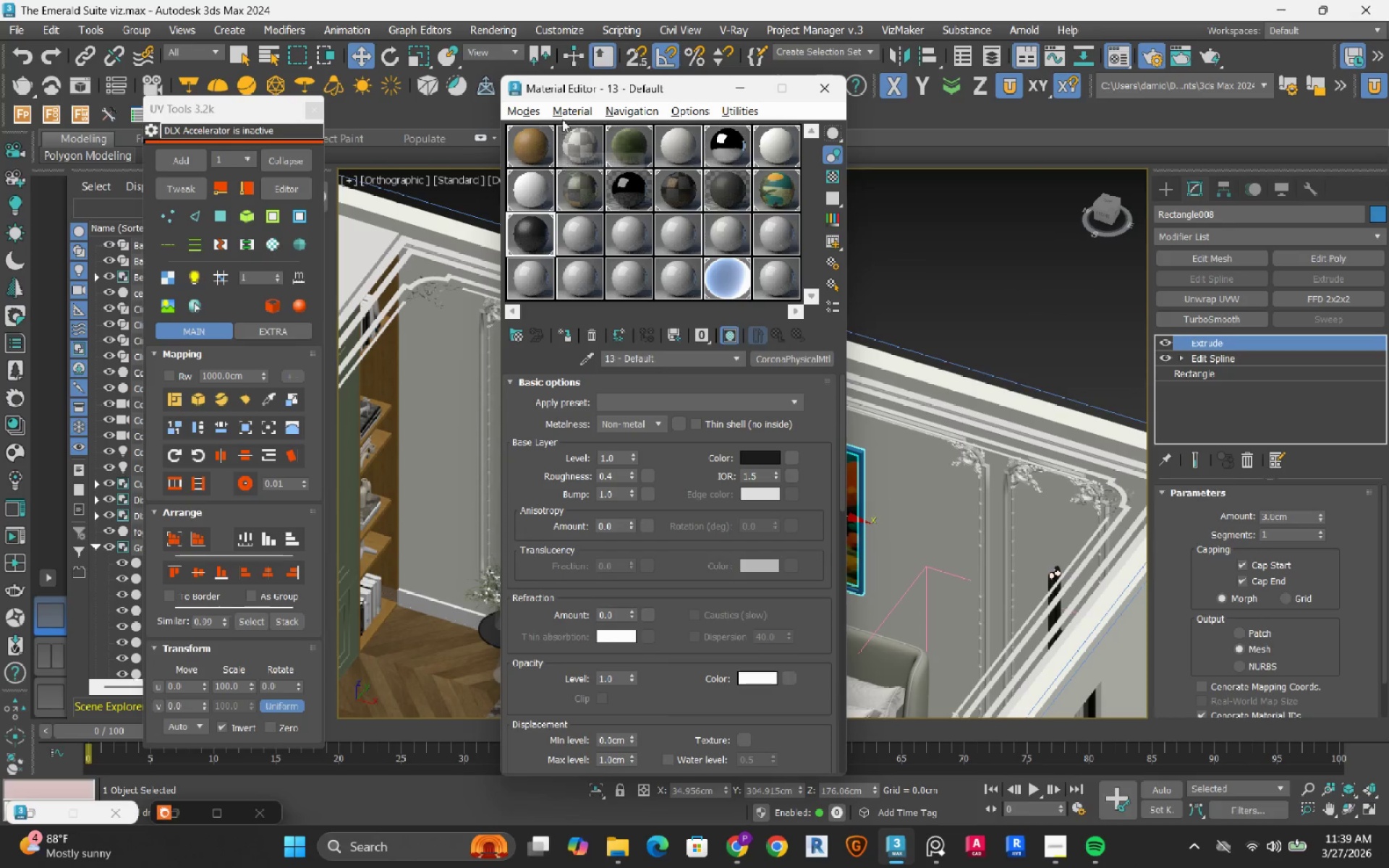 
left_click_drag(start_coordinate=[569, 88], to_coordinate=[717, 94])
 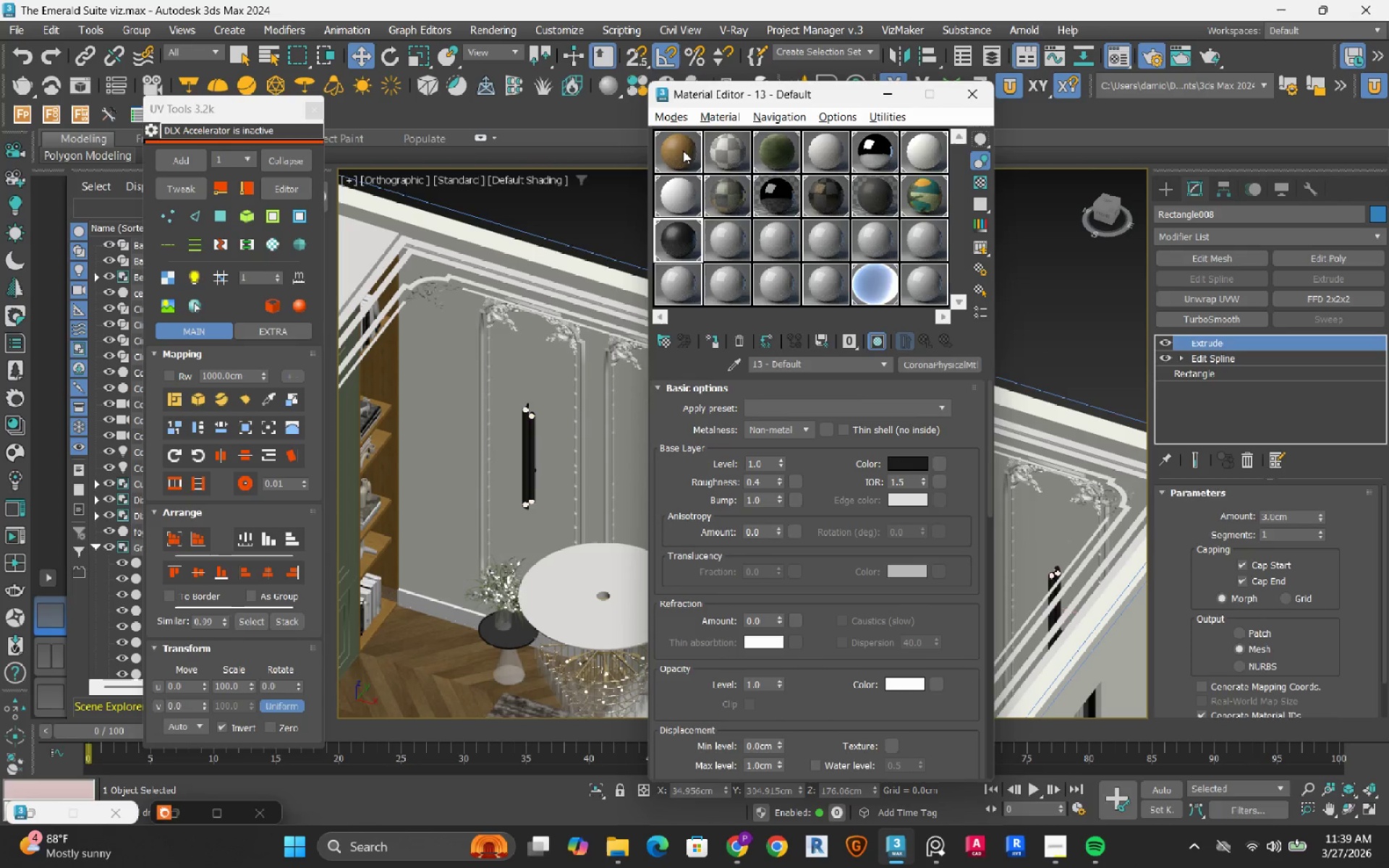 
left_click_drag(start_coordinate=[681, 156], to_coordinate=[731, 233])
 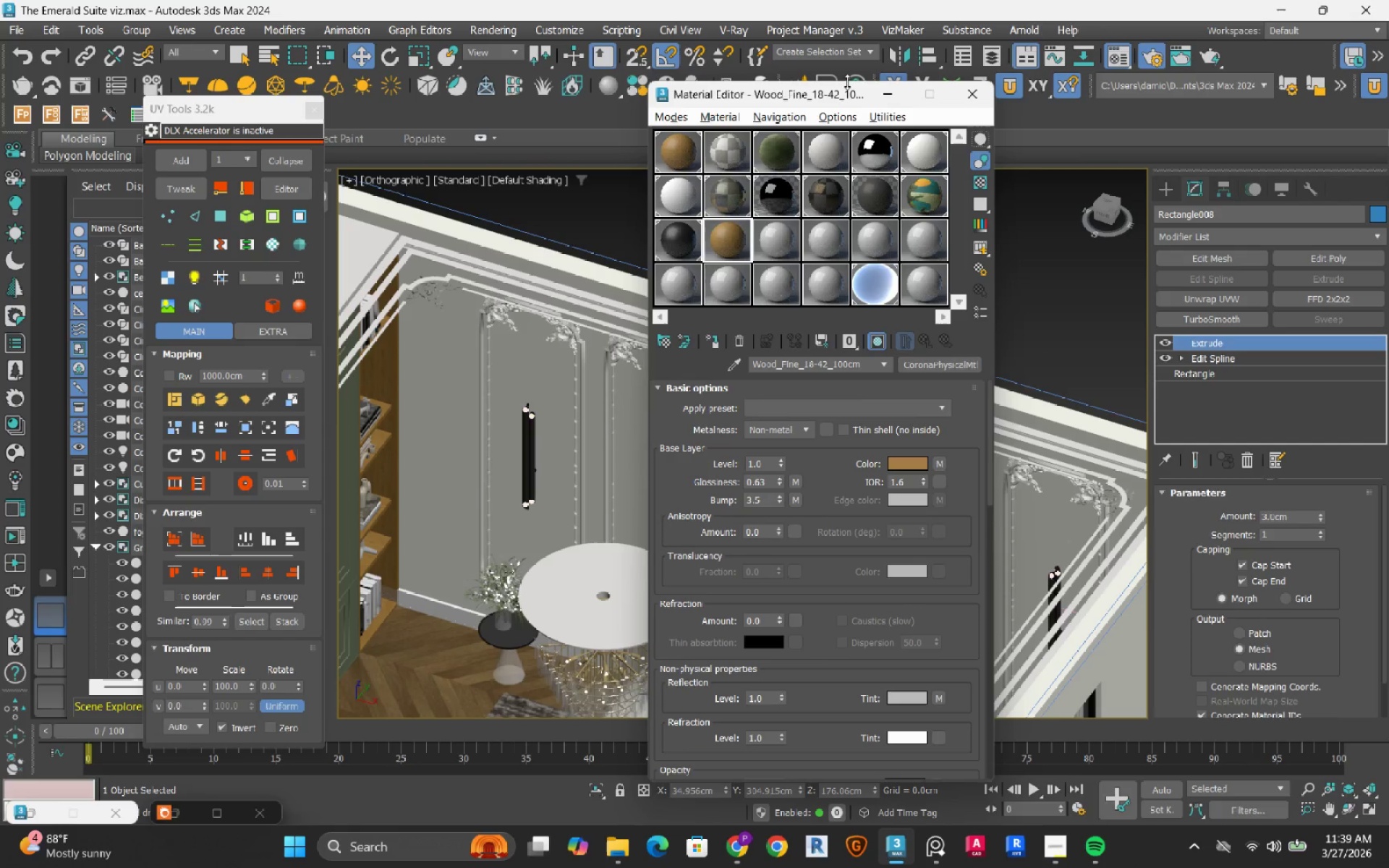 
left_click_drag(start_coordinate=[836, 96], to_coordinate=[468, 112])
 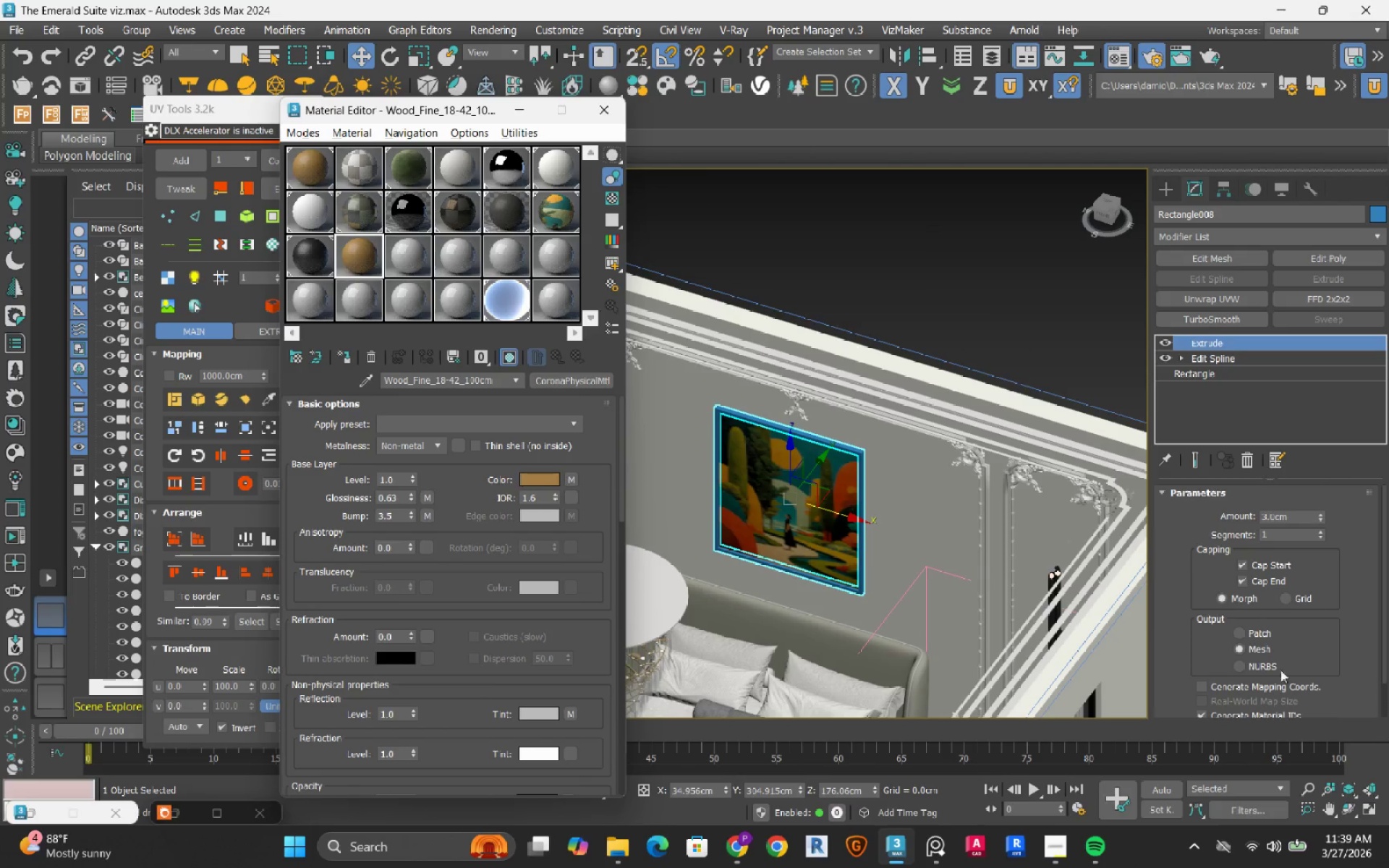 
left_click([1204, 687])
 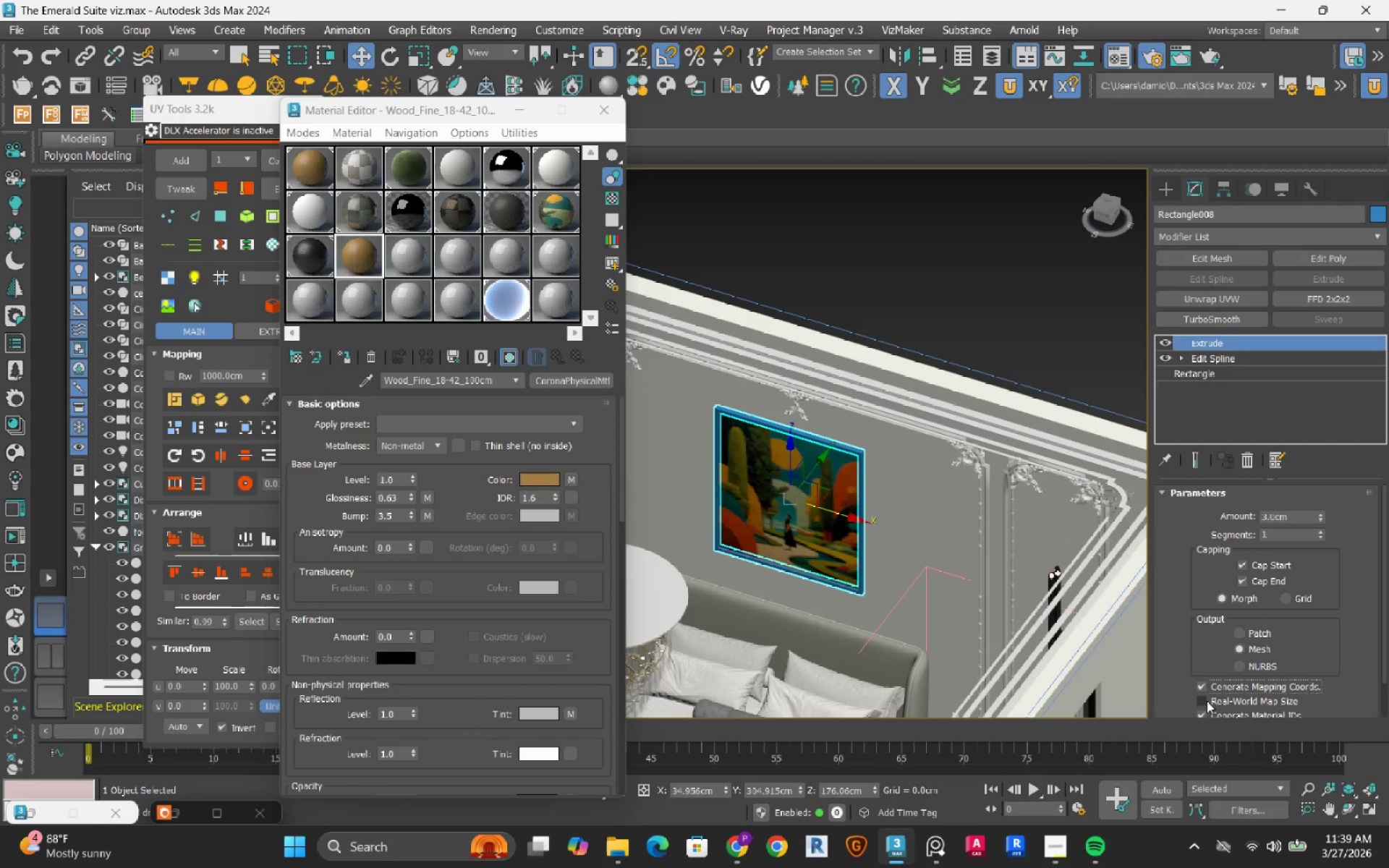 
left_click([1207, 701])
 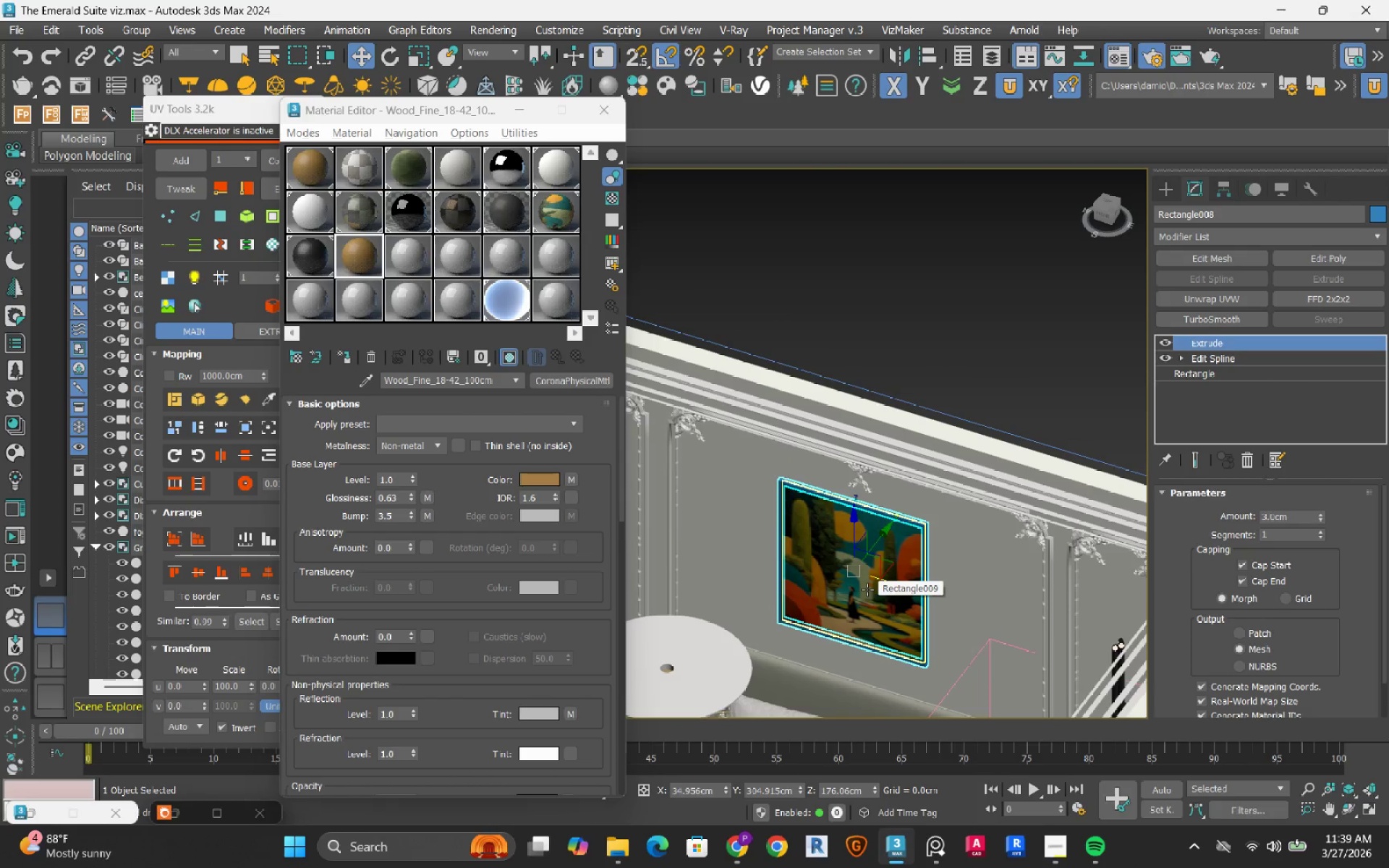 
wait(15.64)
 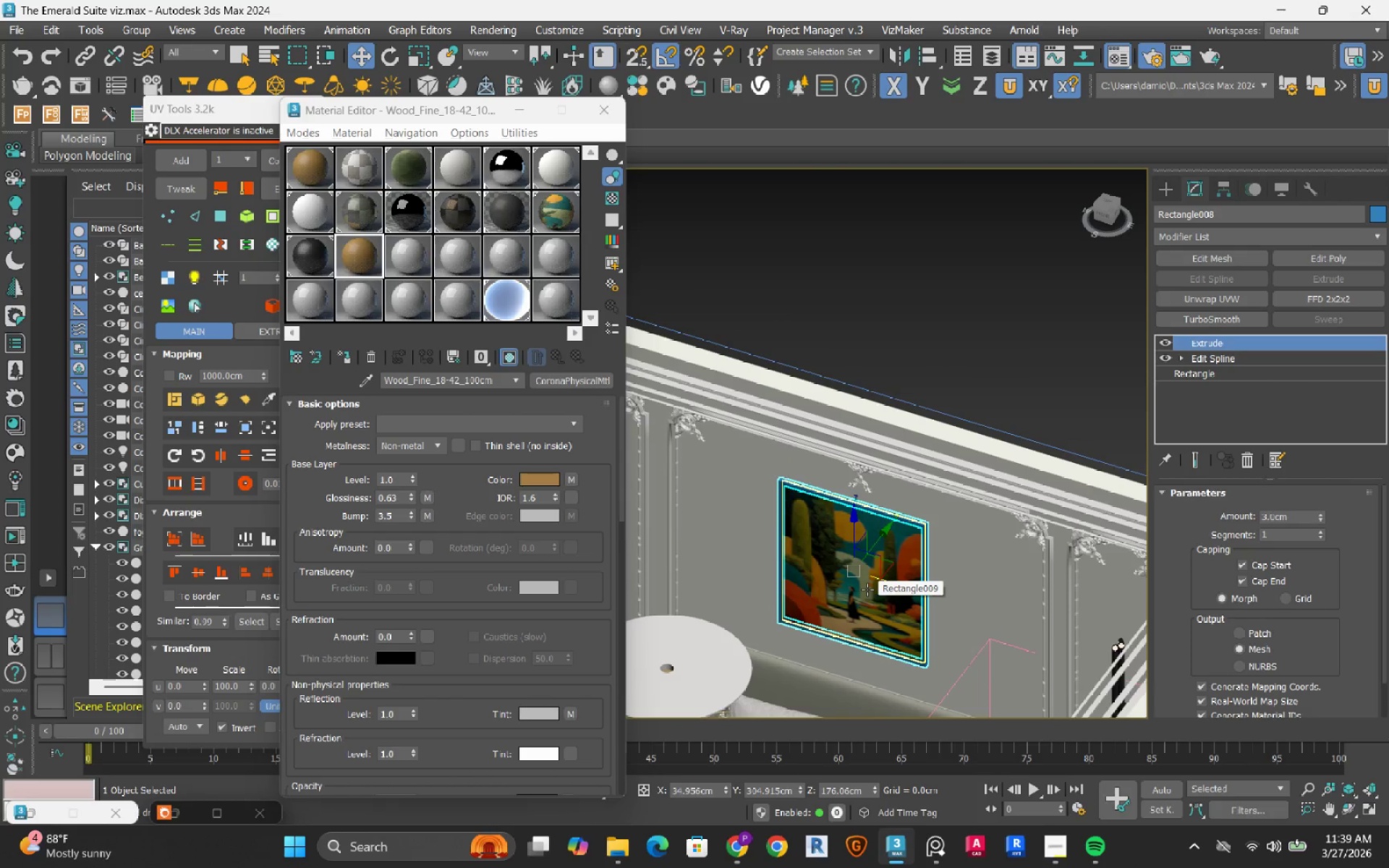 
scroll: coordinate [785, 478], scroll_direction: up, amount: 9.0
 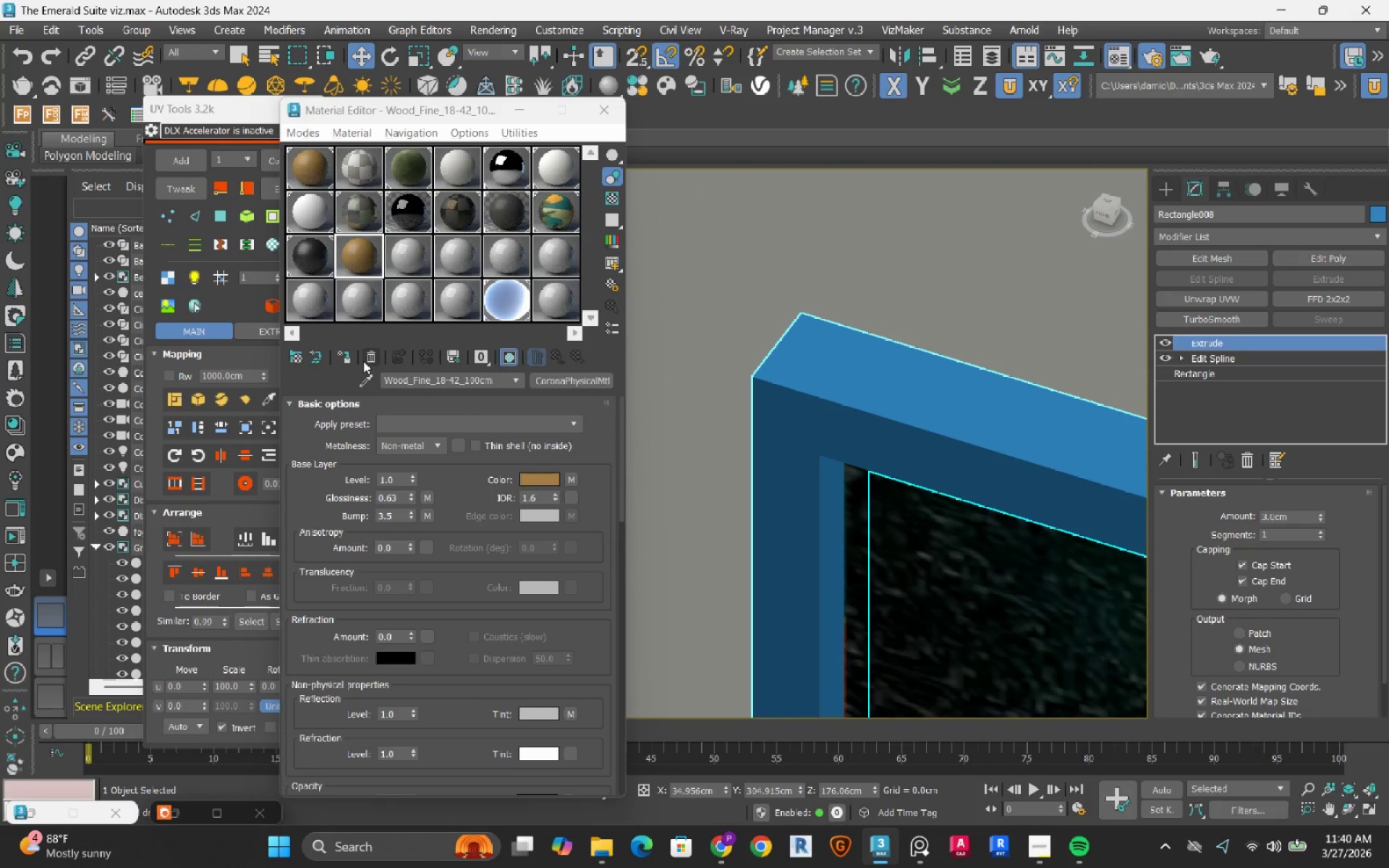 
left_click([344, 357])
 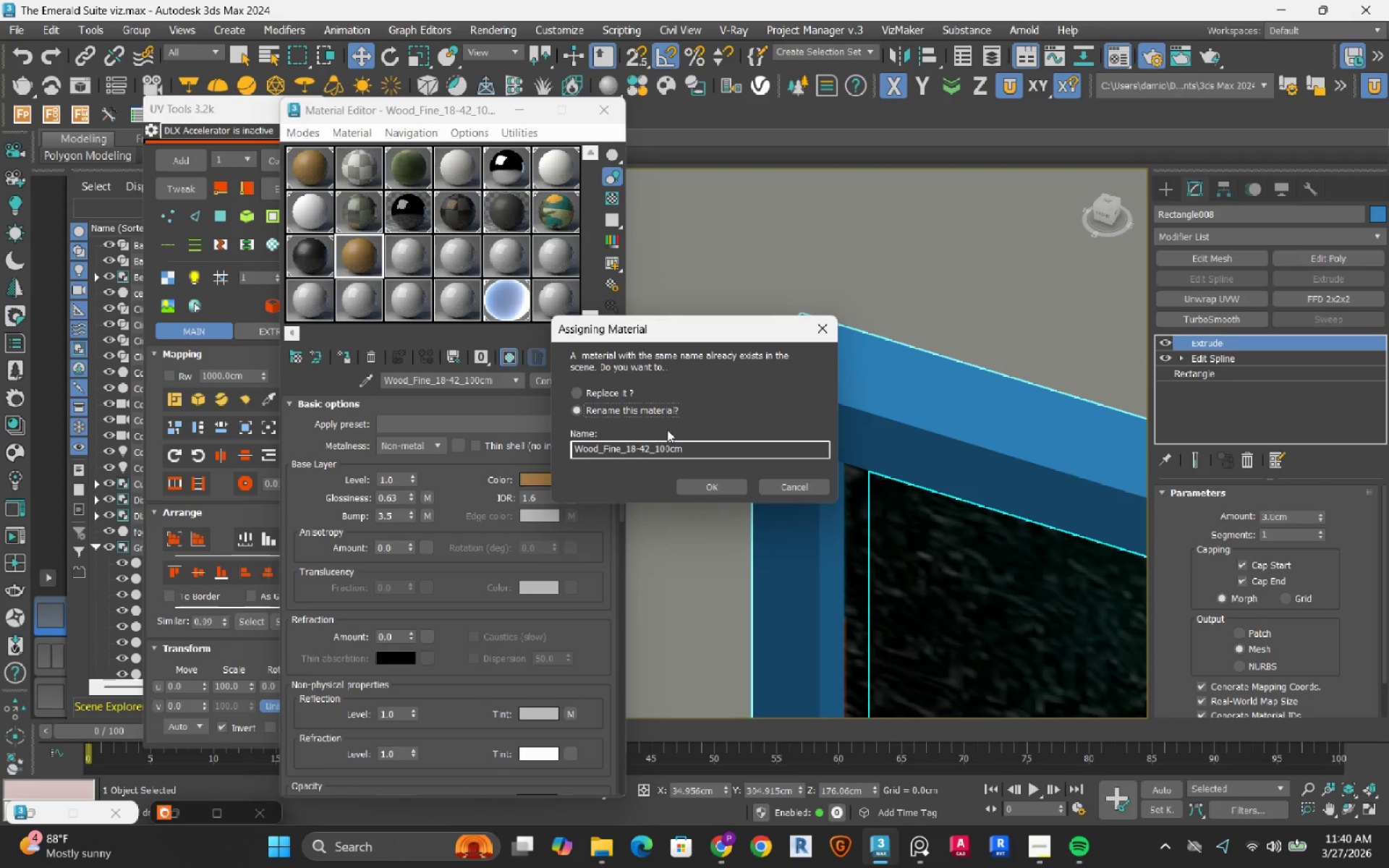 
left_click_drag(start_coordinate=[686, 446], to_coordinate=[625, 452])
 